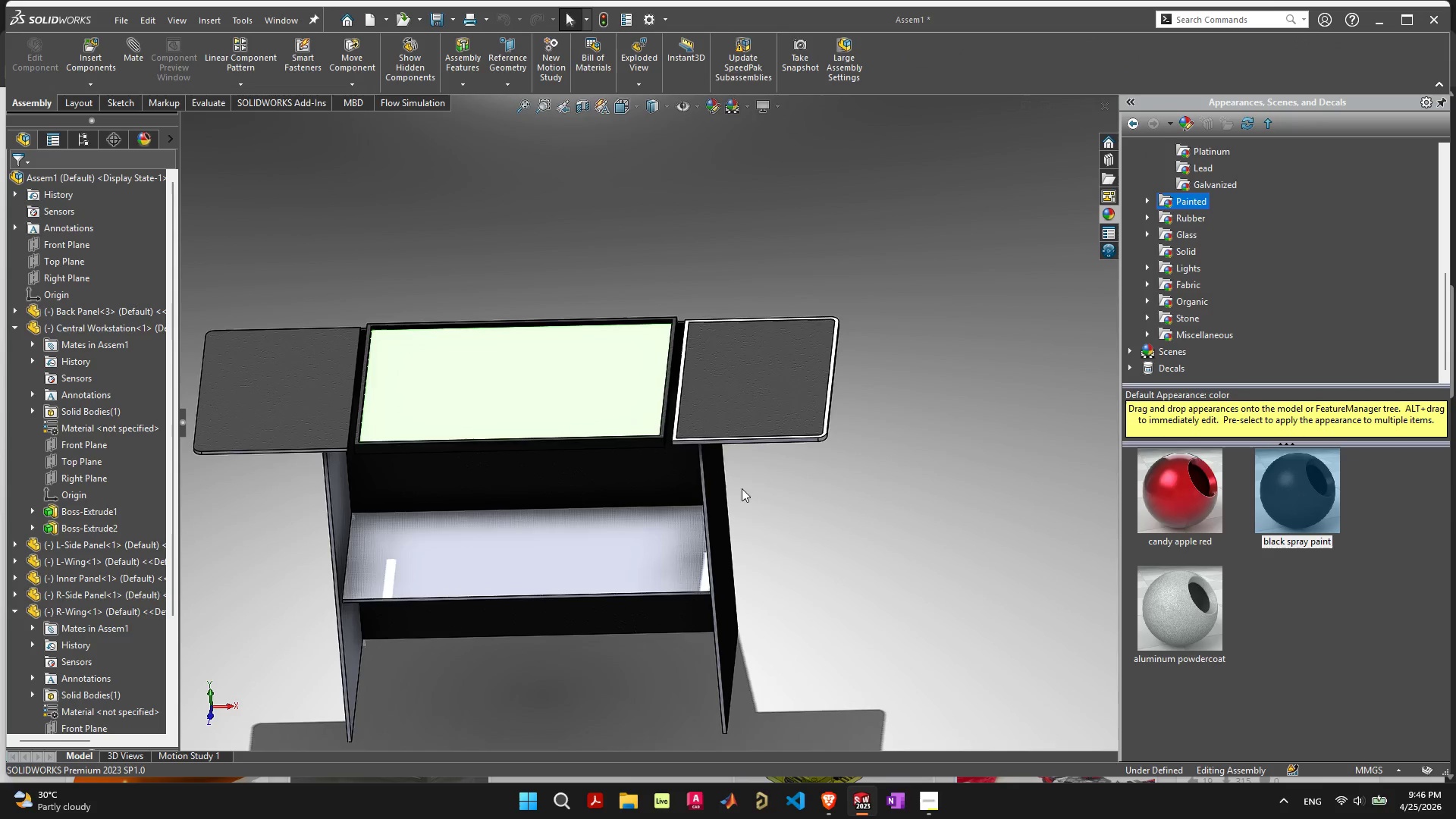 
scroll: coordinate [620, 439], scroll_direction: up, amount: 2.0
 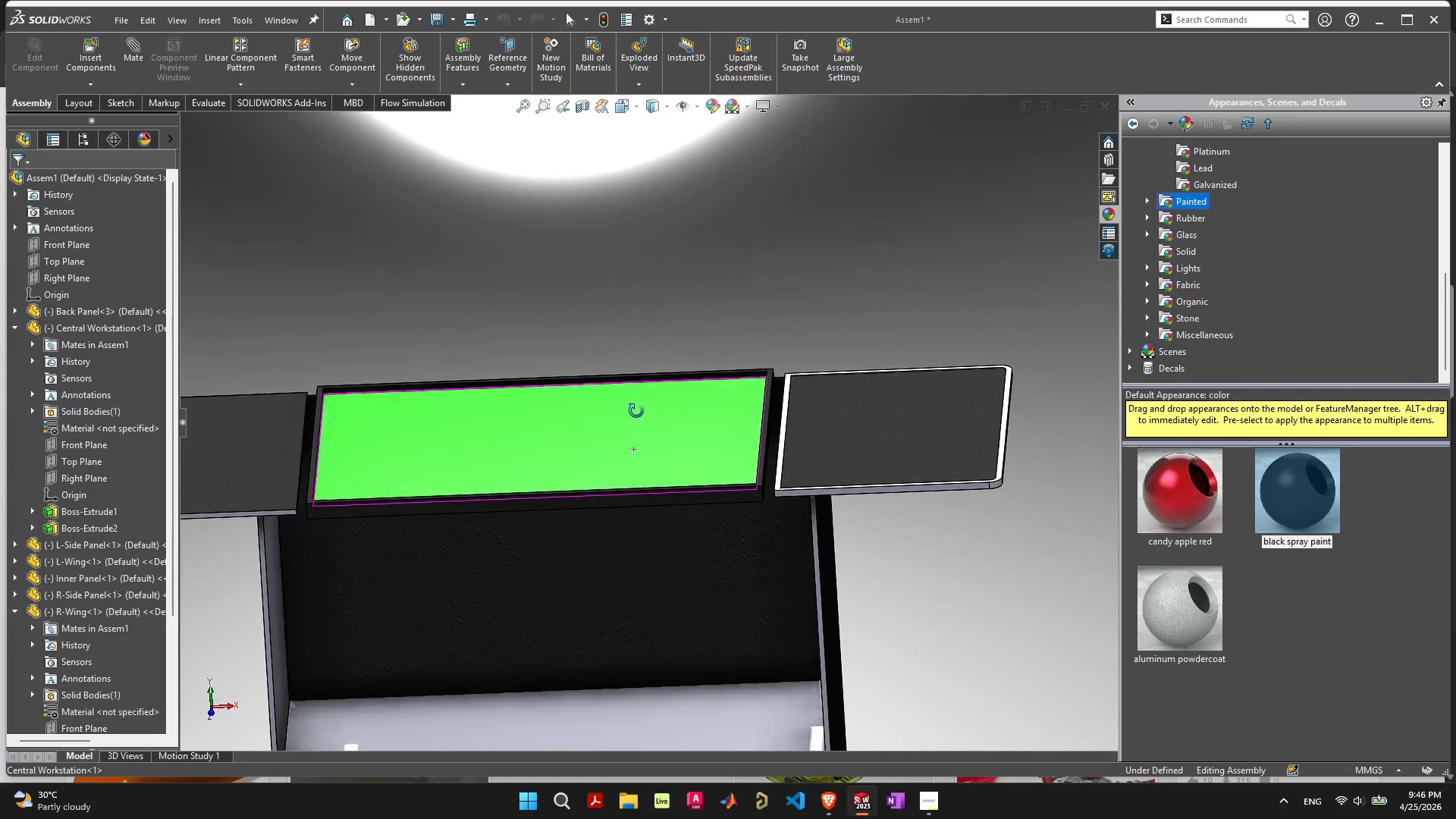 
left_click([779, 516])
 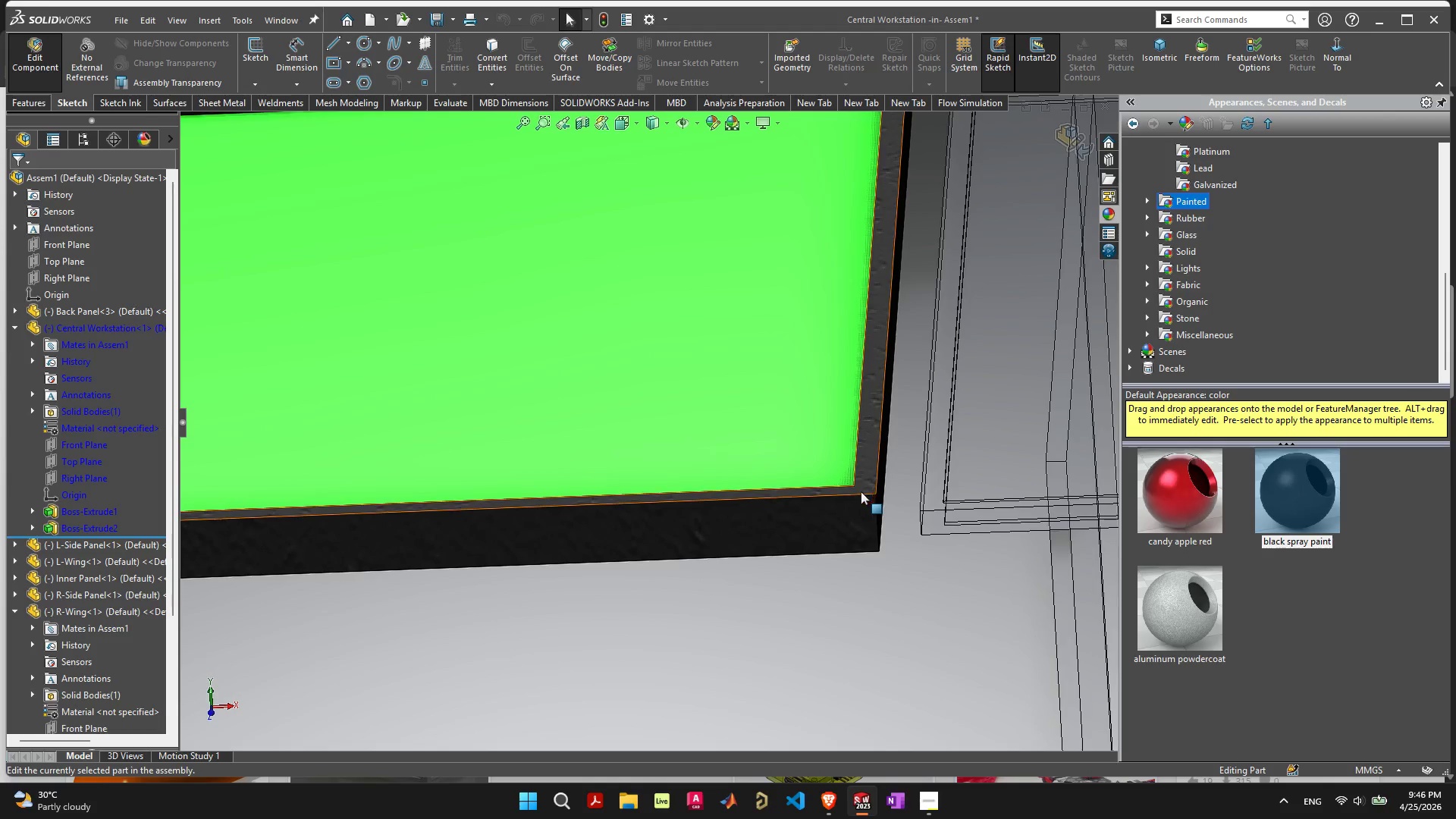 
scroll: coordinate [710, 505], scroll_direction: up, amount: 7.0
 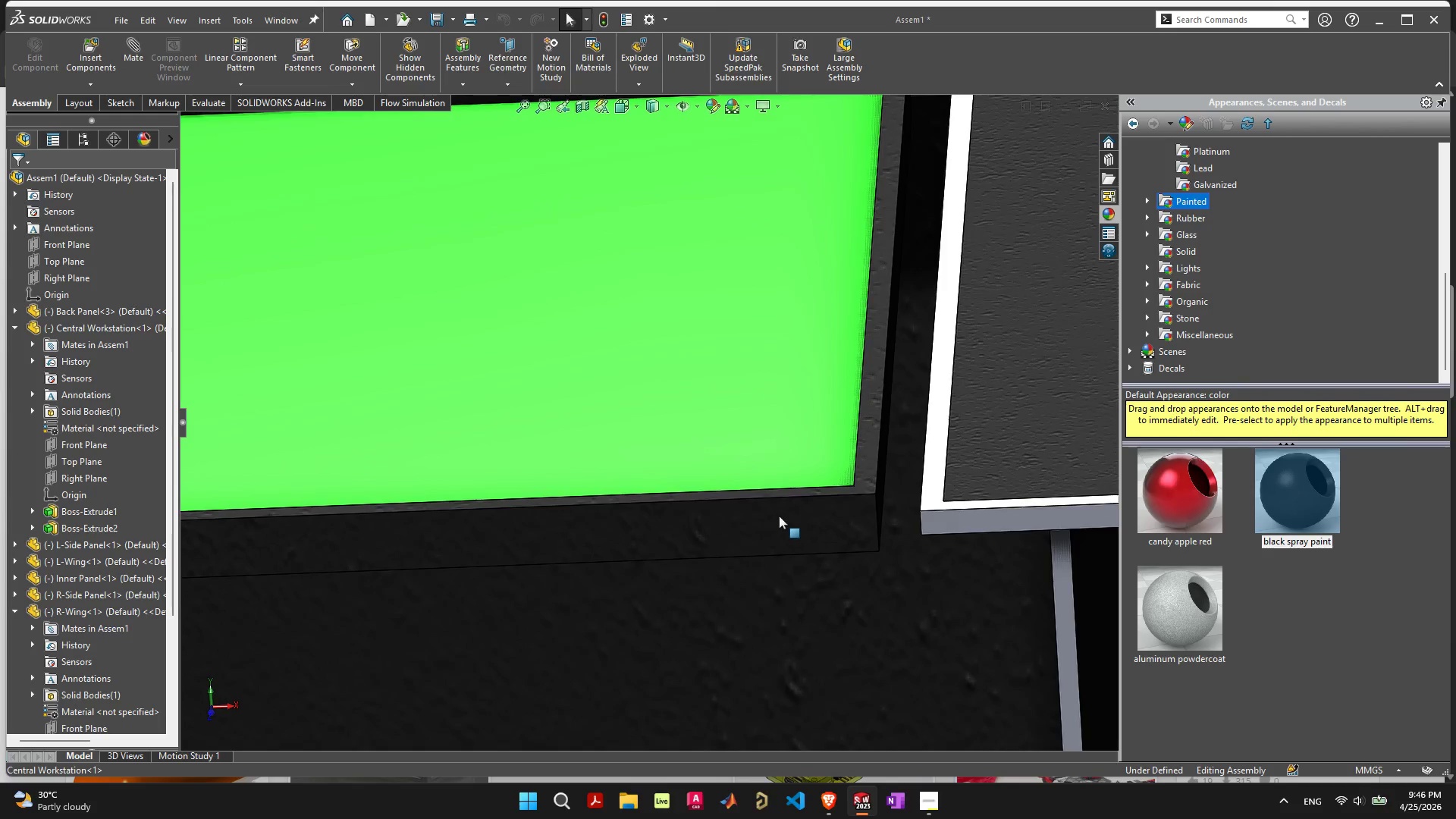 
wait(5.89)
 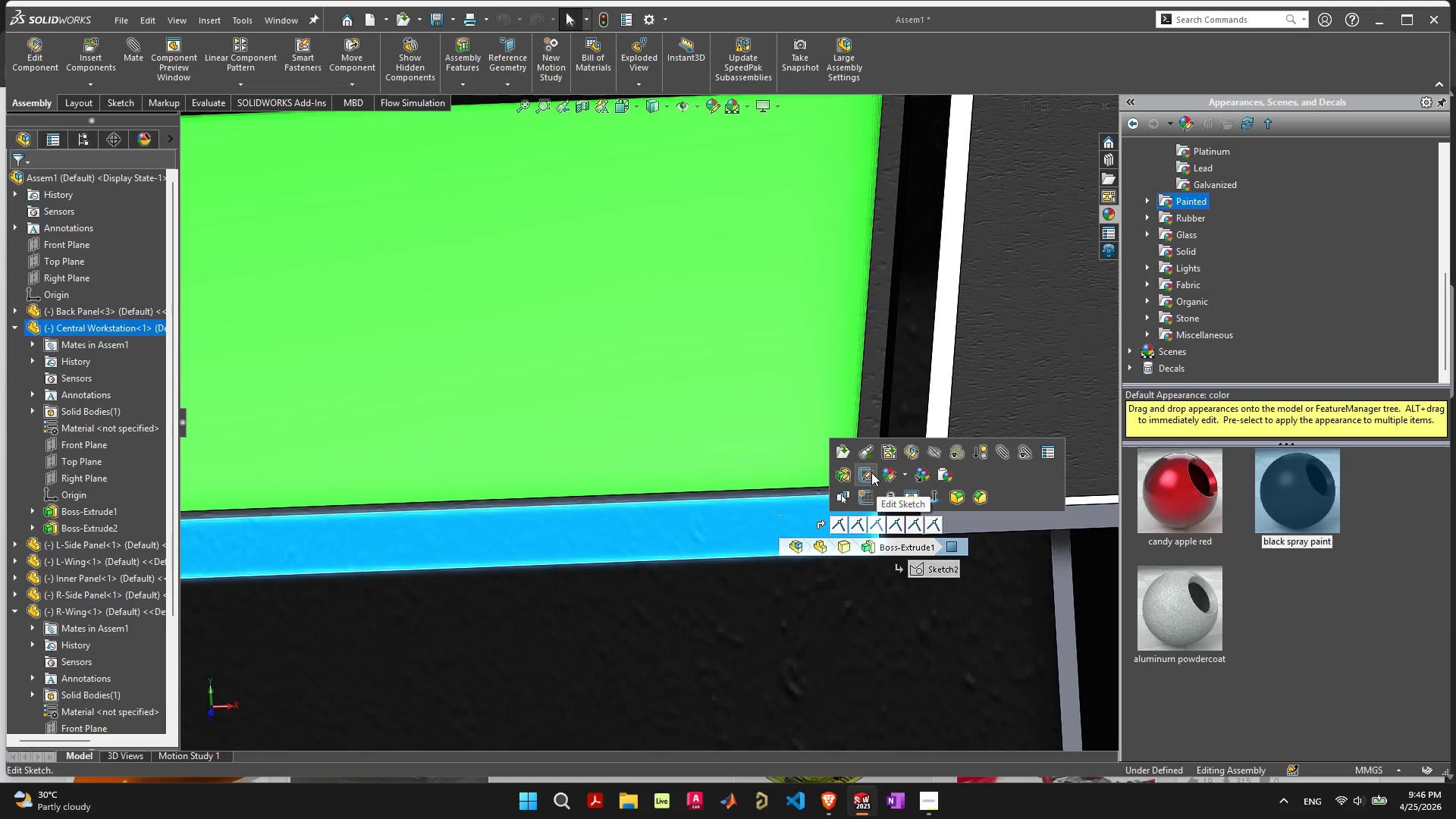 
left_click([806, 532])
 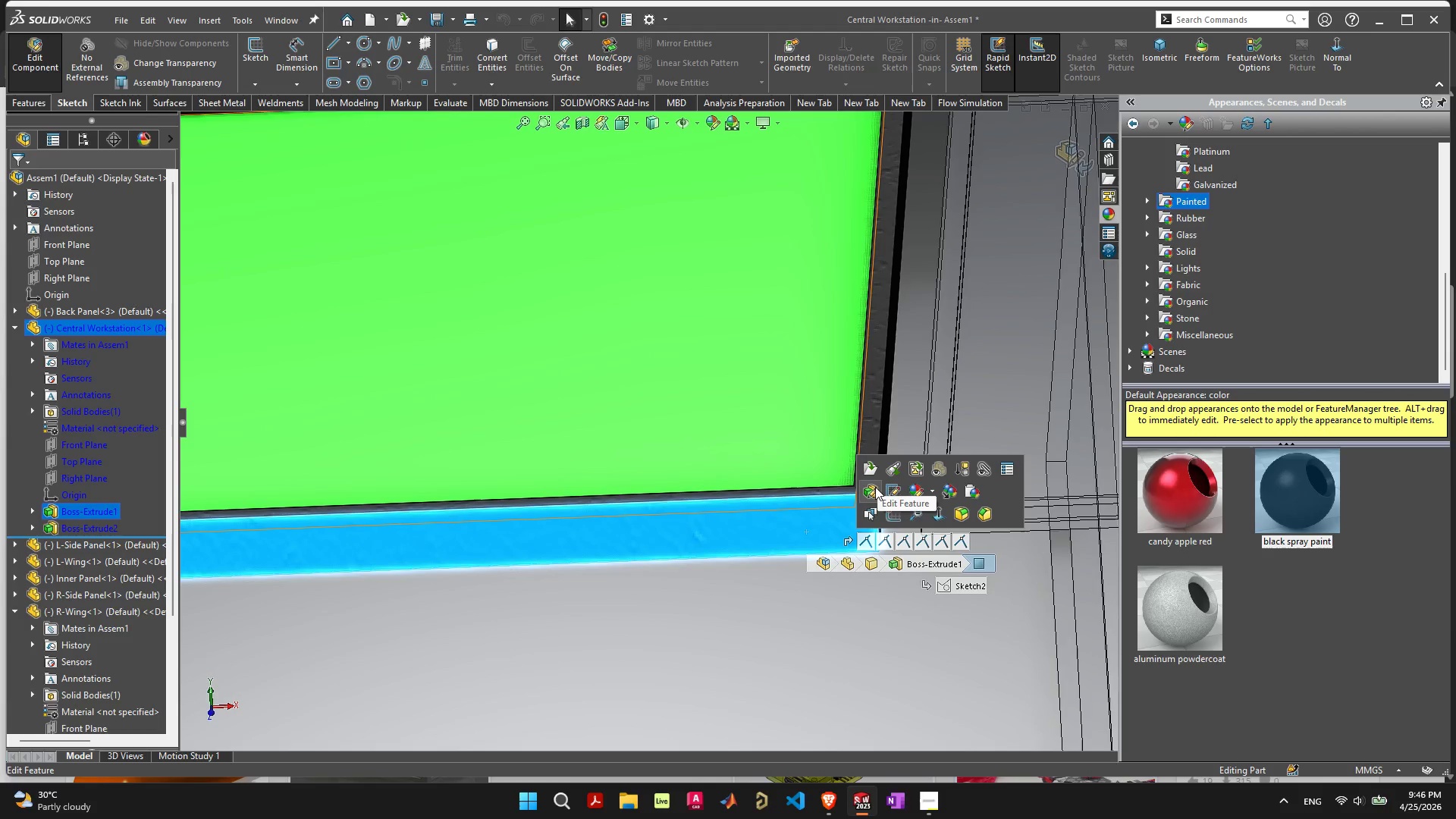 
left_click([871, 491])
 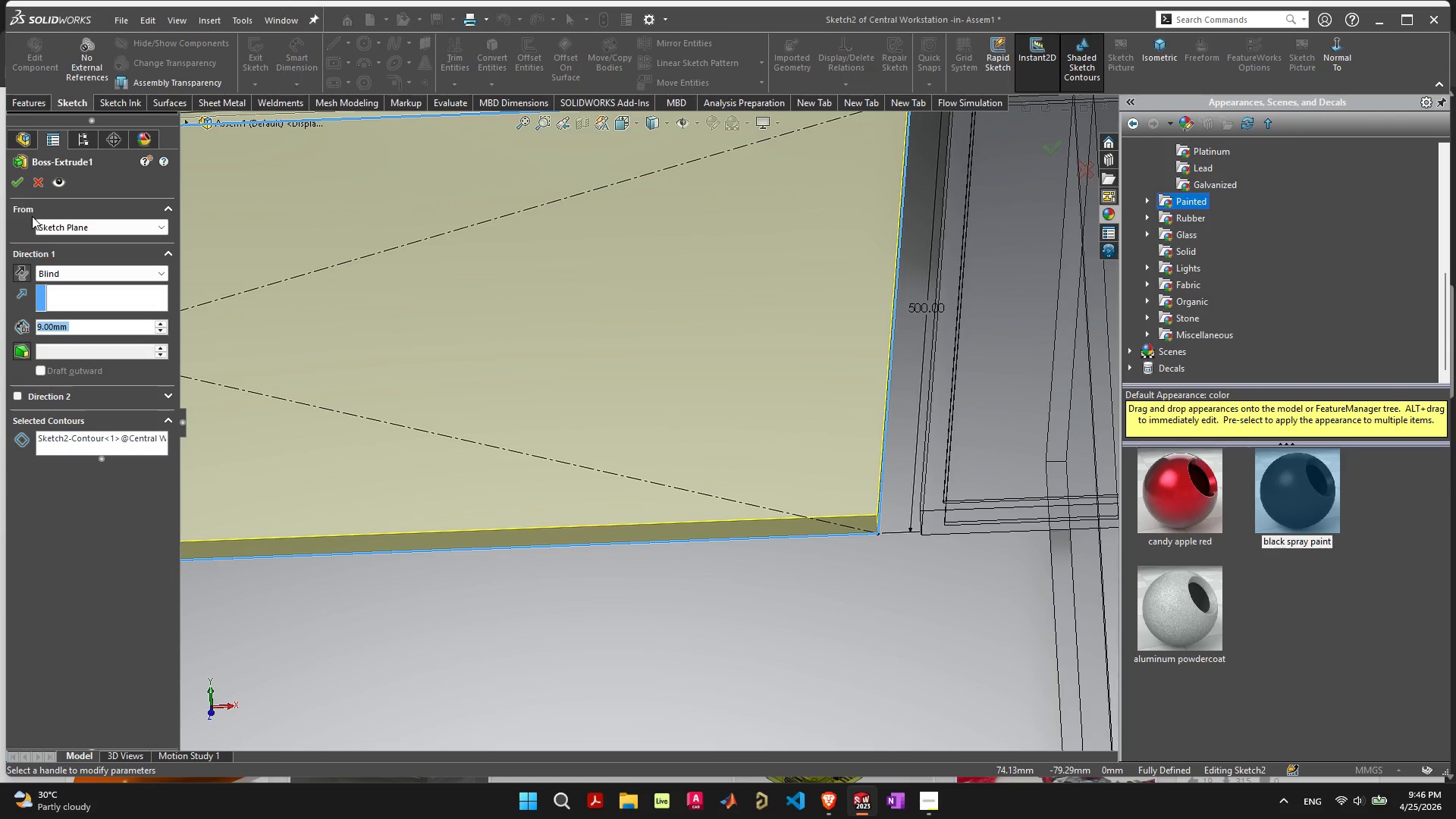 
left_click([35, 181])
 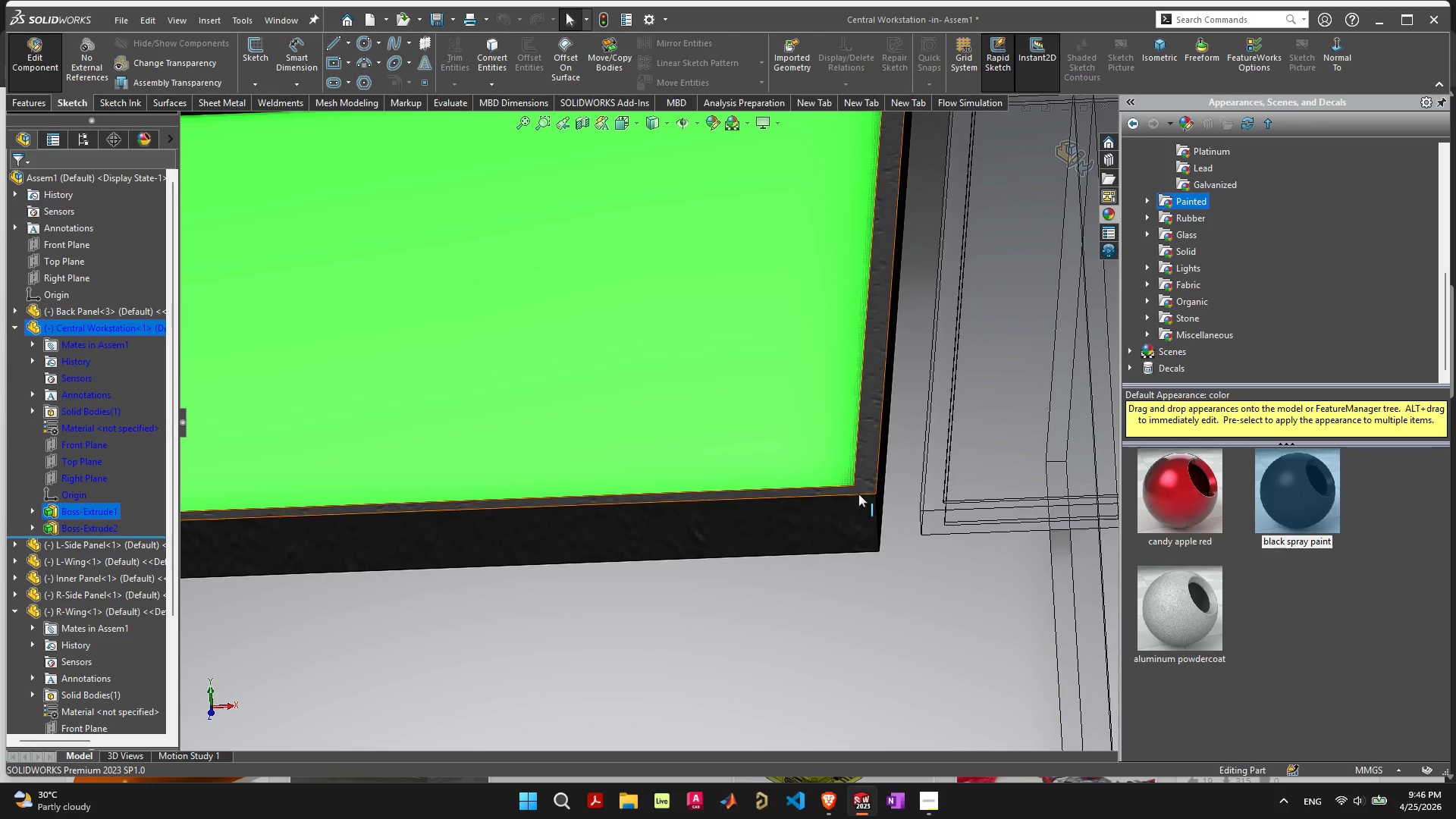 
left_click([870, 473])
 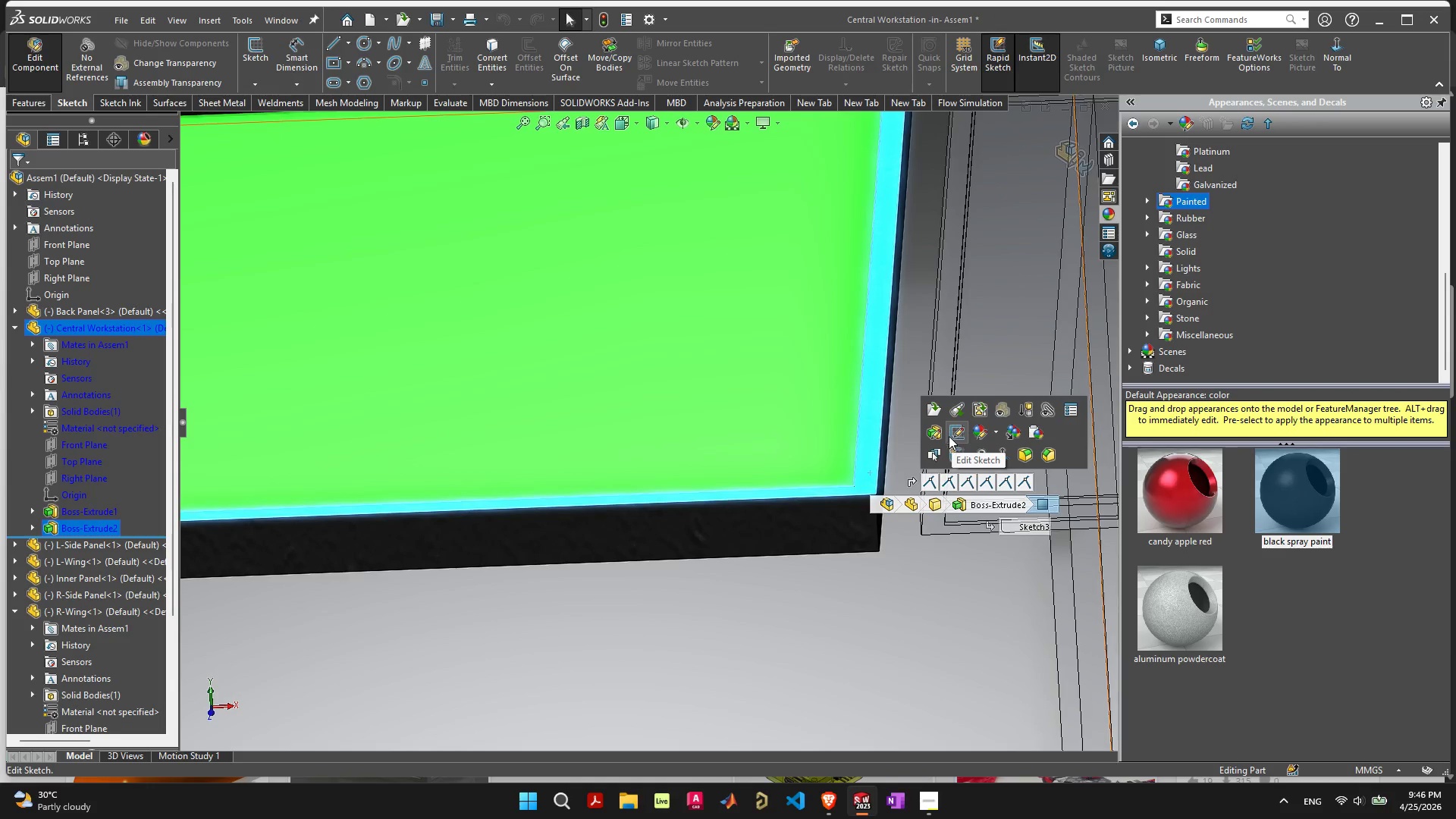 
left_click([940, 432])
 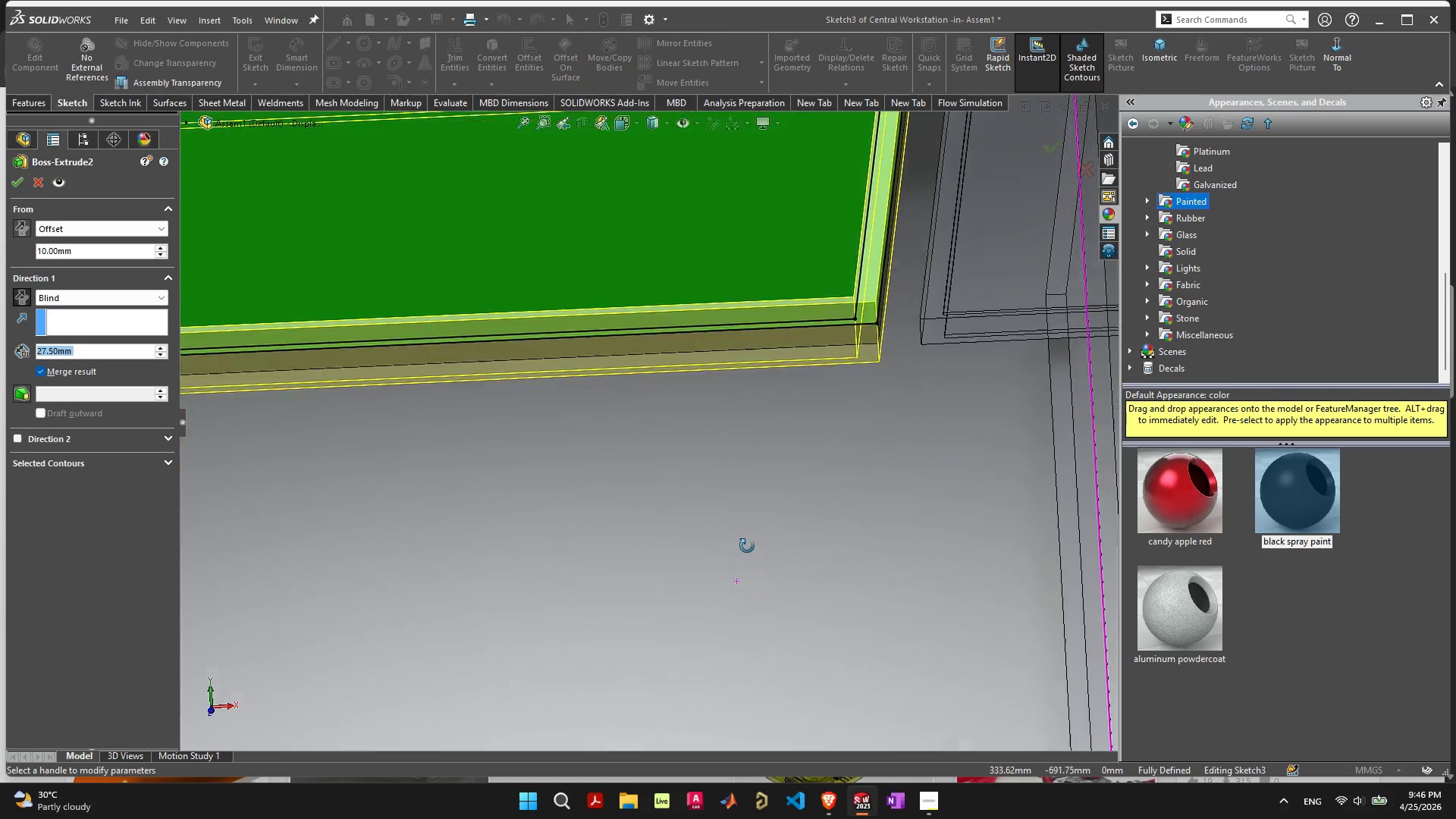 
scroll: coordinate [726, 504], scroll_direction: down, amount: 2.0
 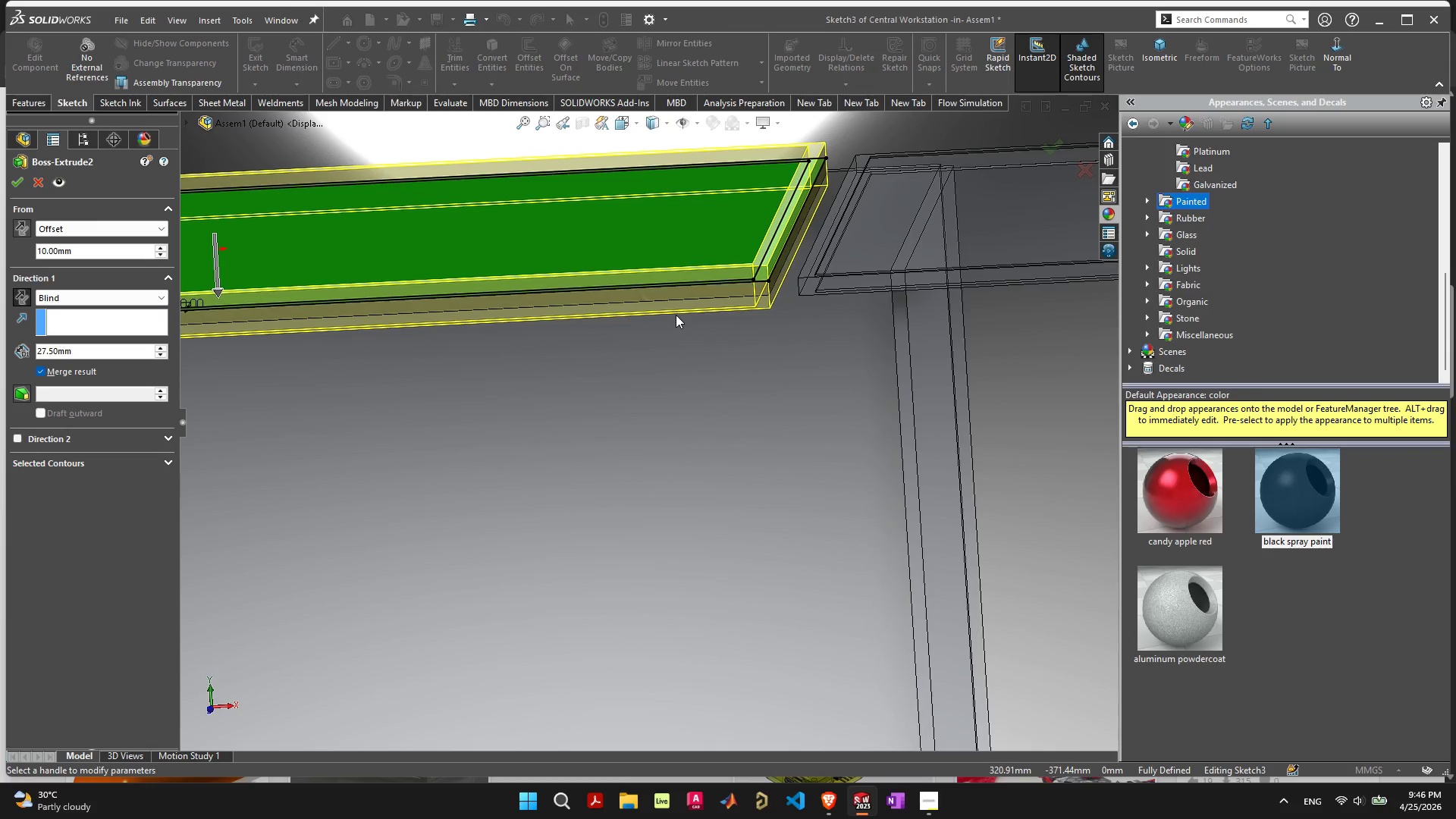 
key(Control+8)
 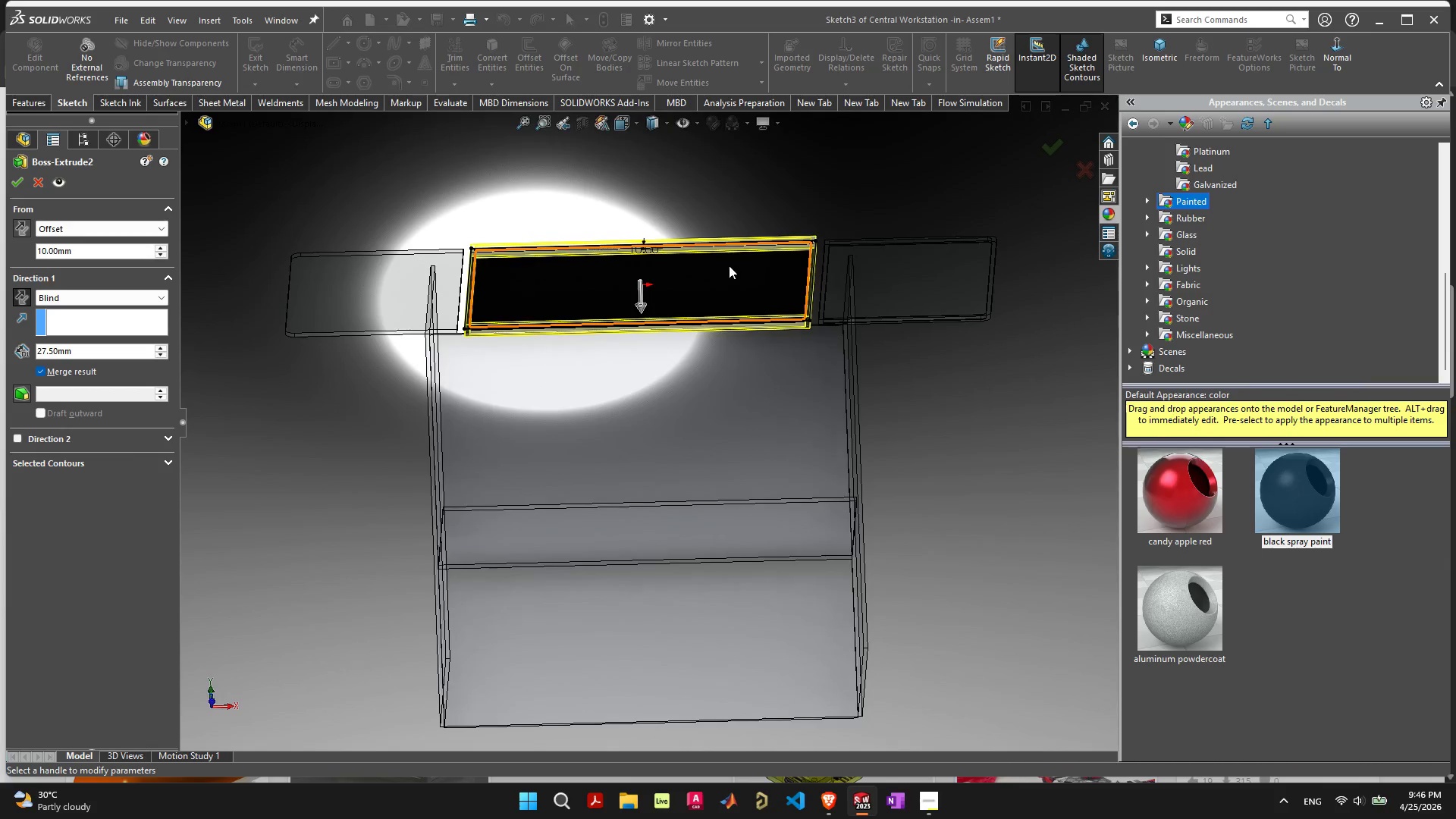 
scroll: coordinate [771, 320], scroll_direction: up, amount: 9.0
 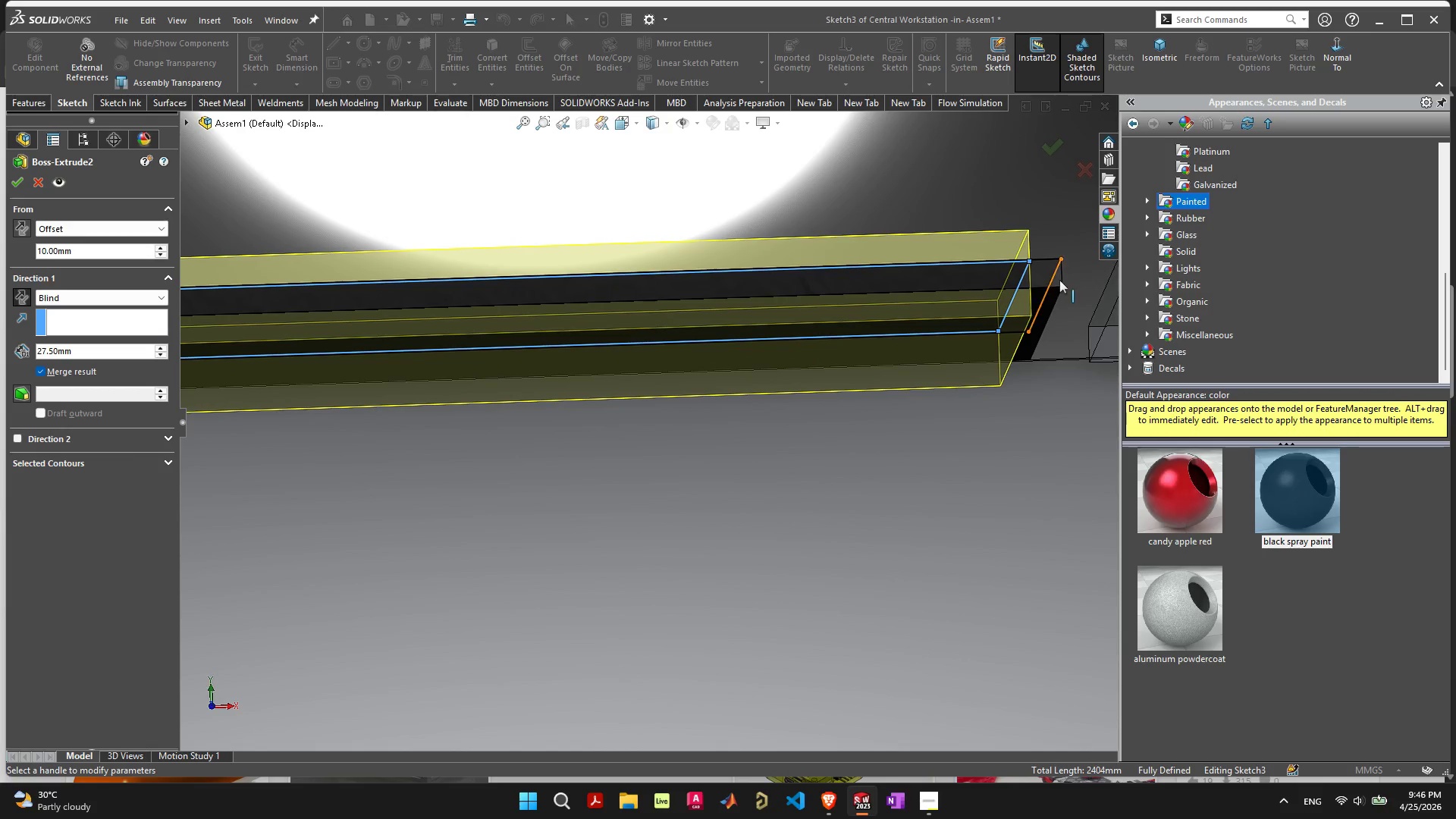 
left_click([1056, 271])
 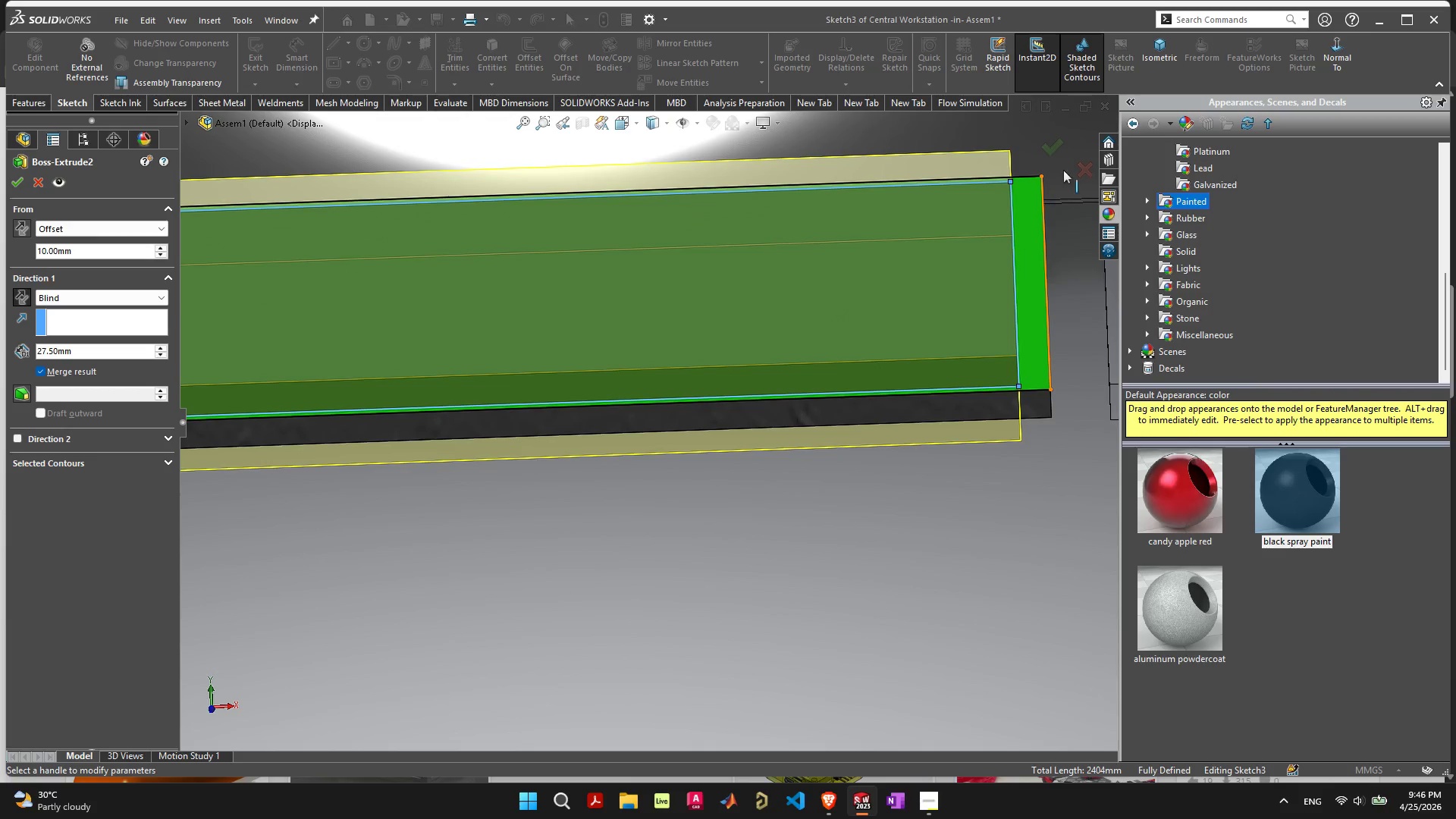 
left_click_drag(start_coordinate=[1073, 164], to_coordinate=[1078, 164])
 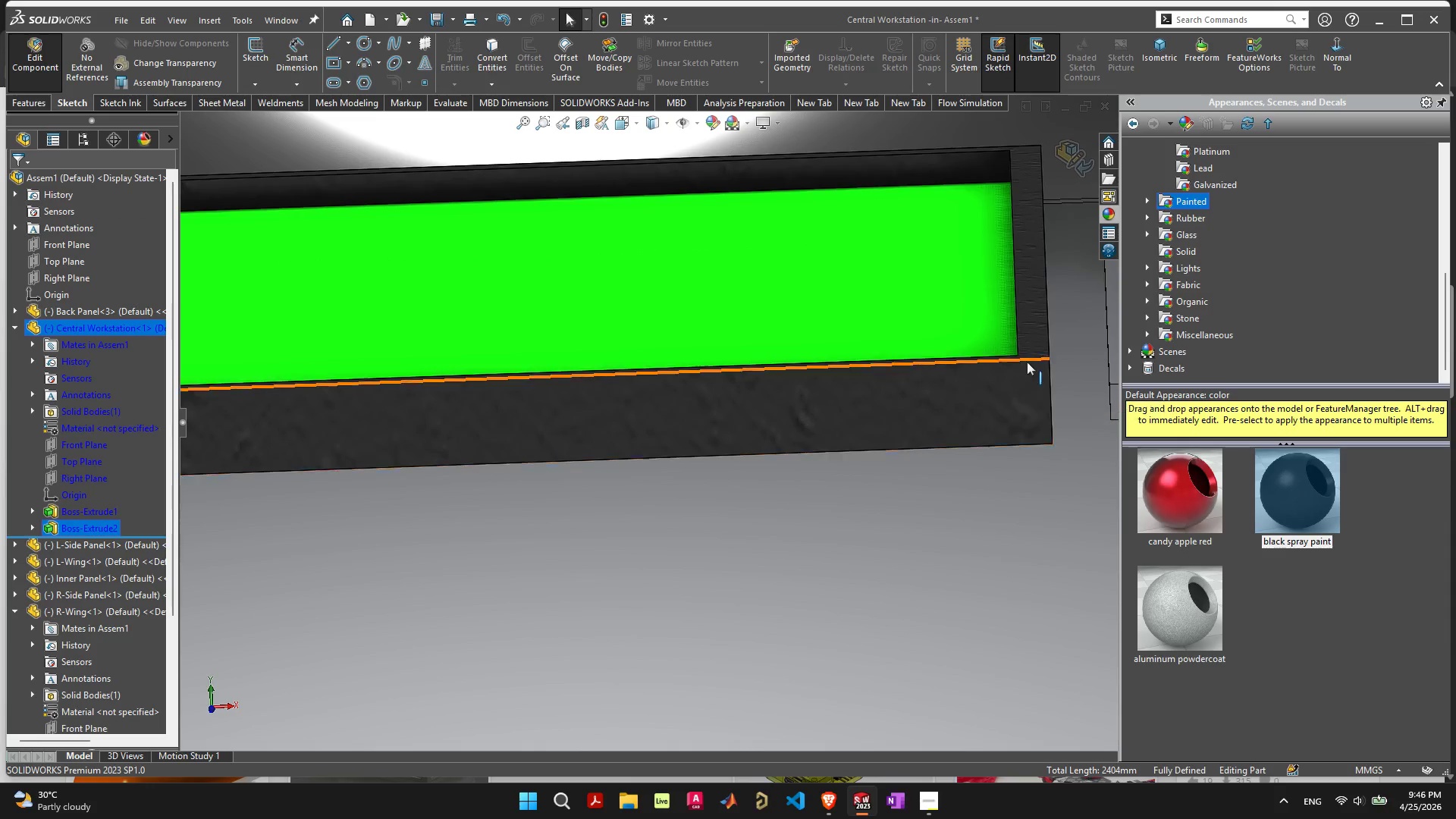 
left_click_drag(start_coordinate=[1037, 381], to_coordinate=[1037, 386])
 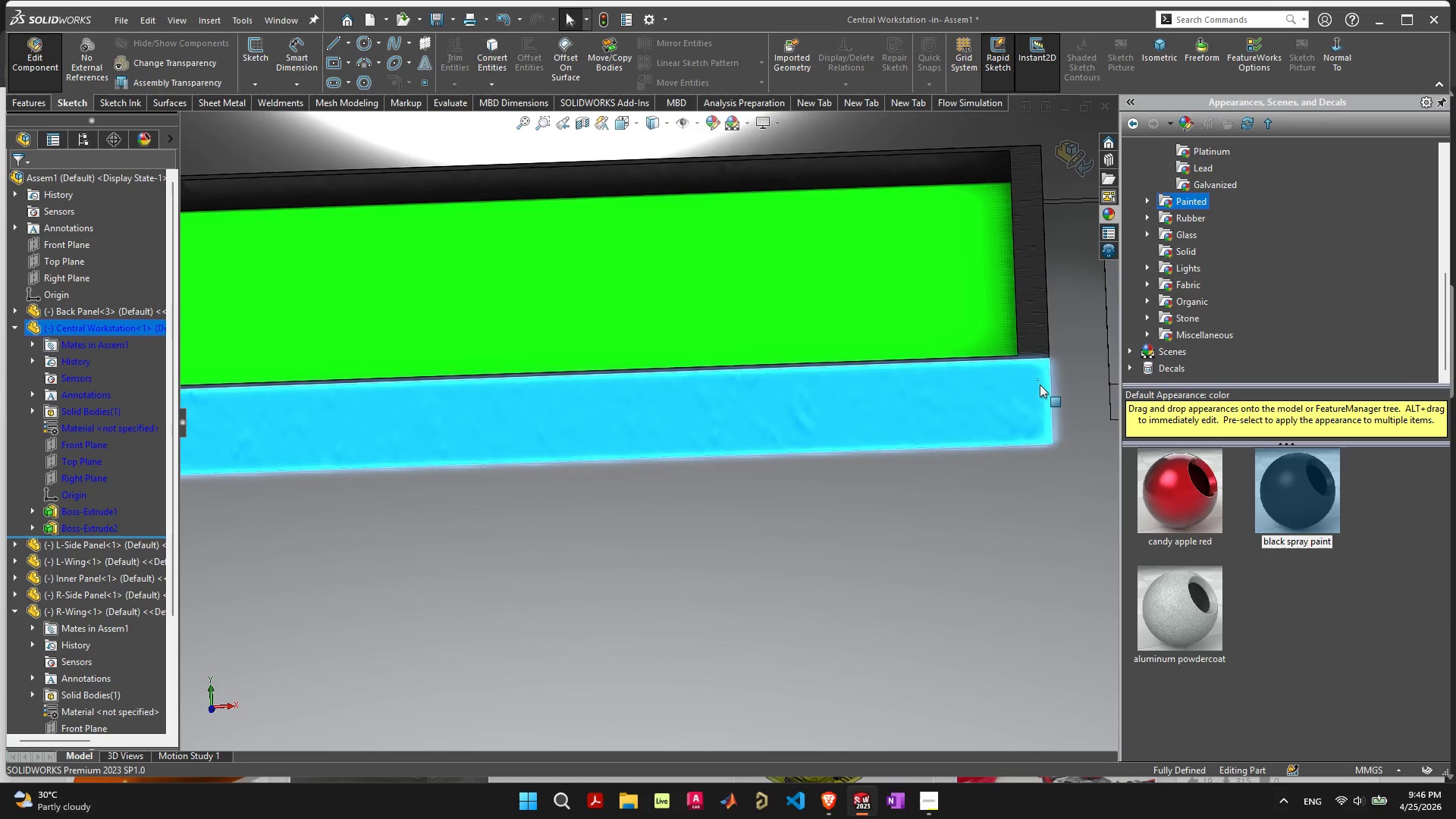 
left_click([1040, 384])
 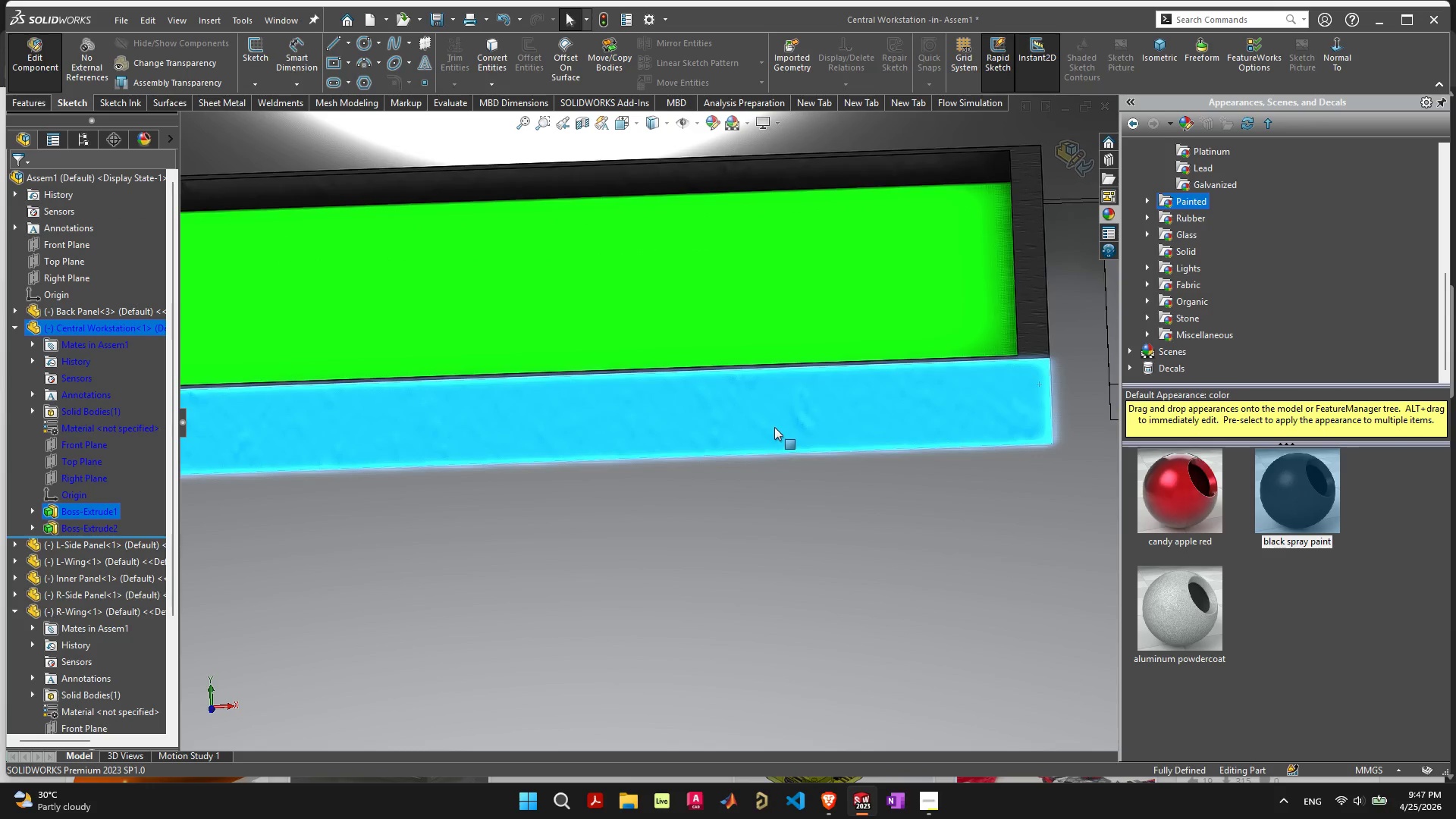 
left_click([687, 422])
 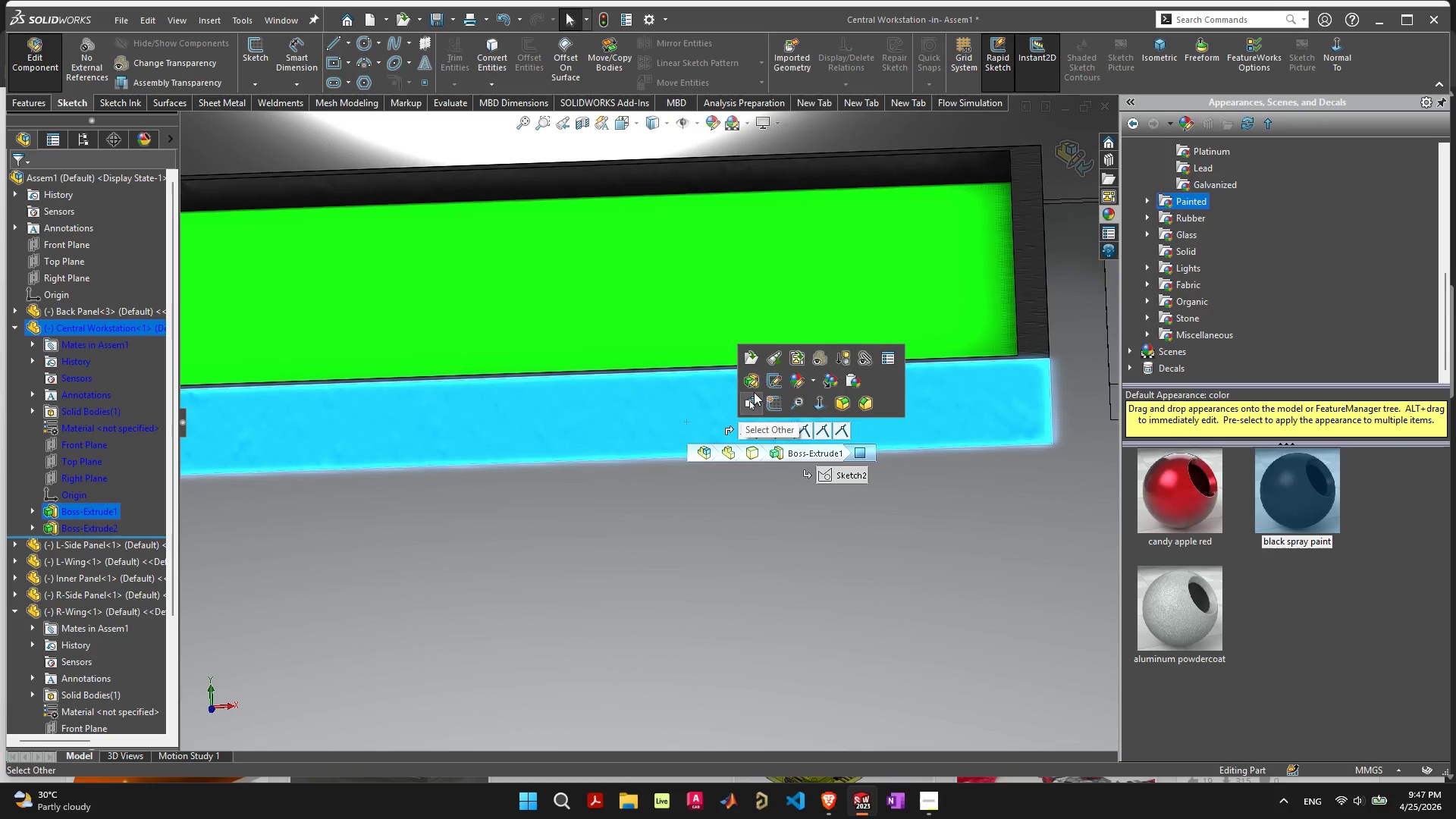 
left_click([752, 381])
 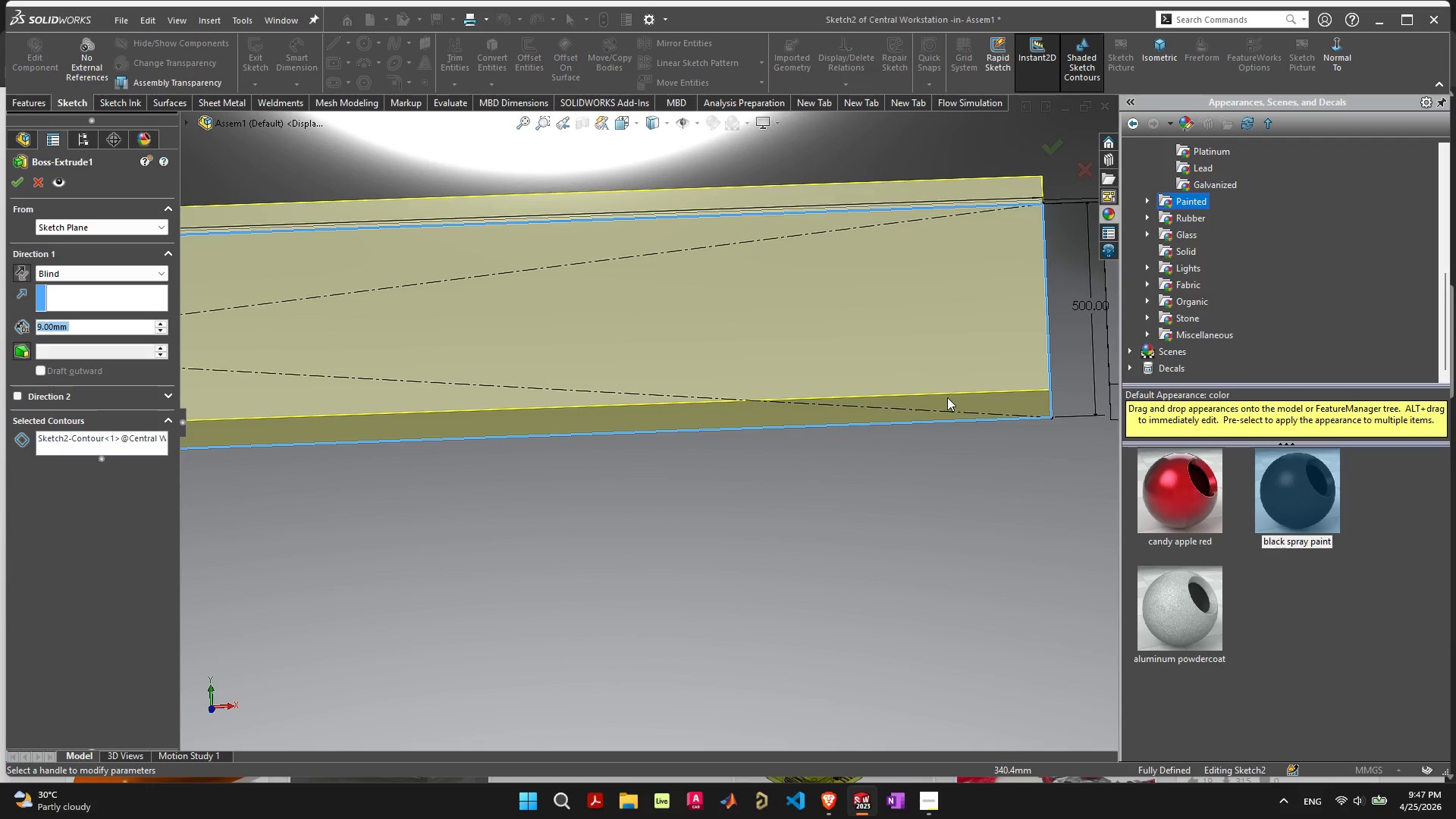 
left_click([1078, 165])
 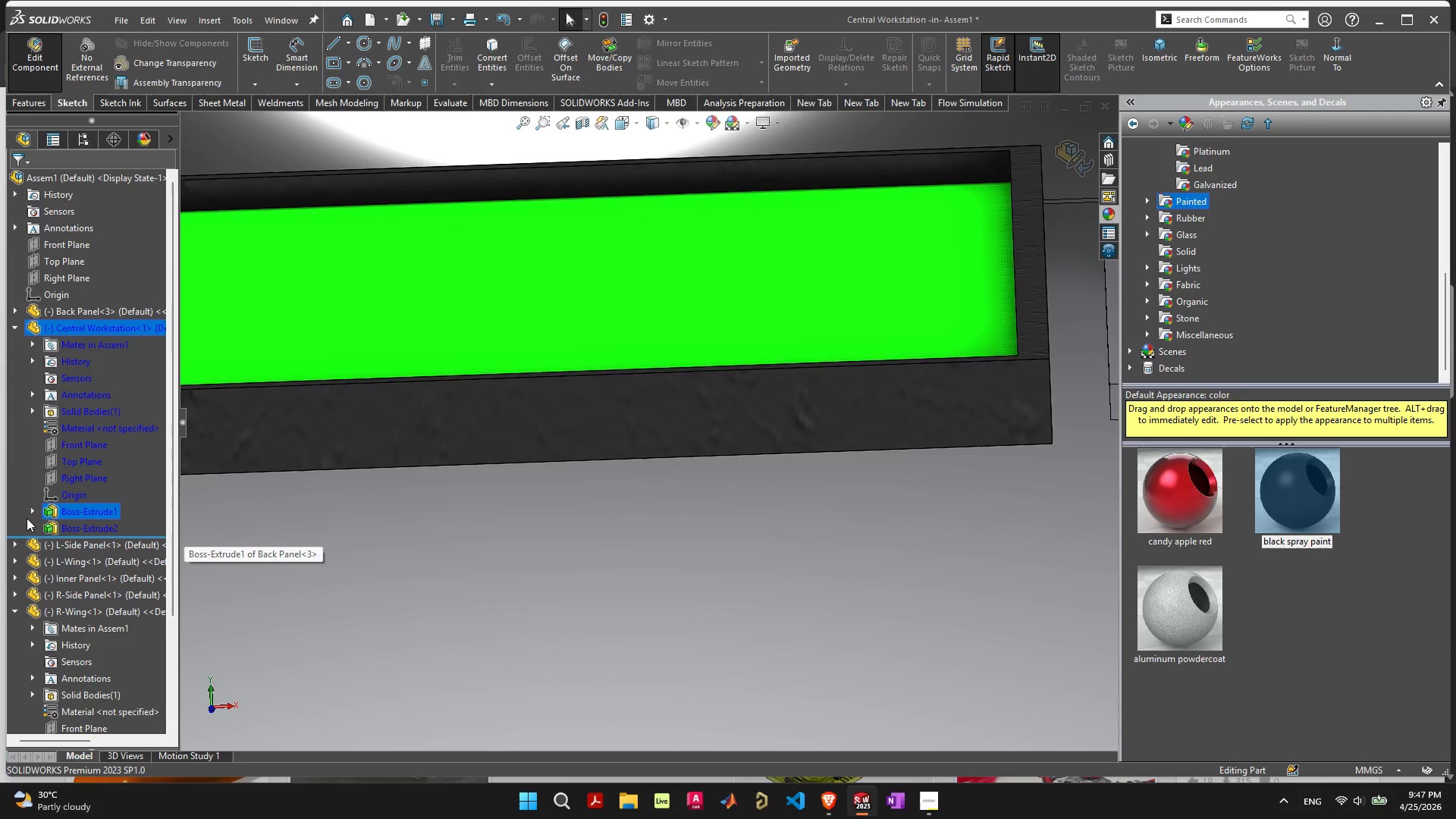 
left_click([76, 527])
 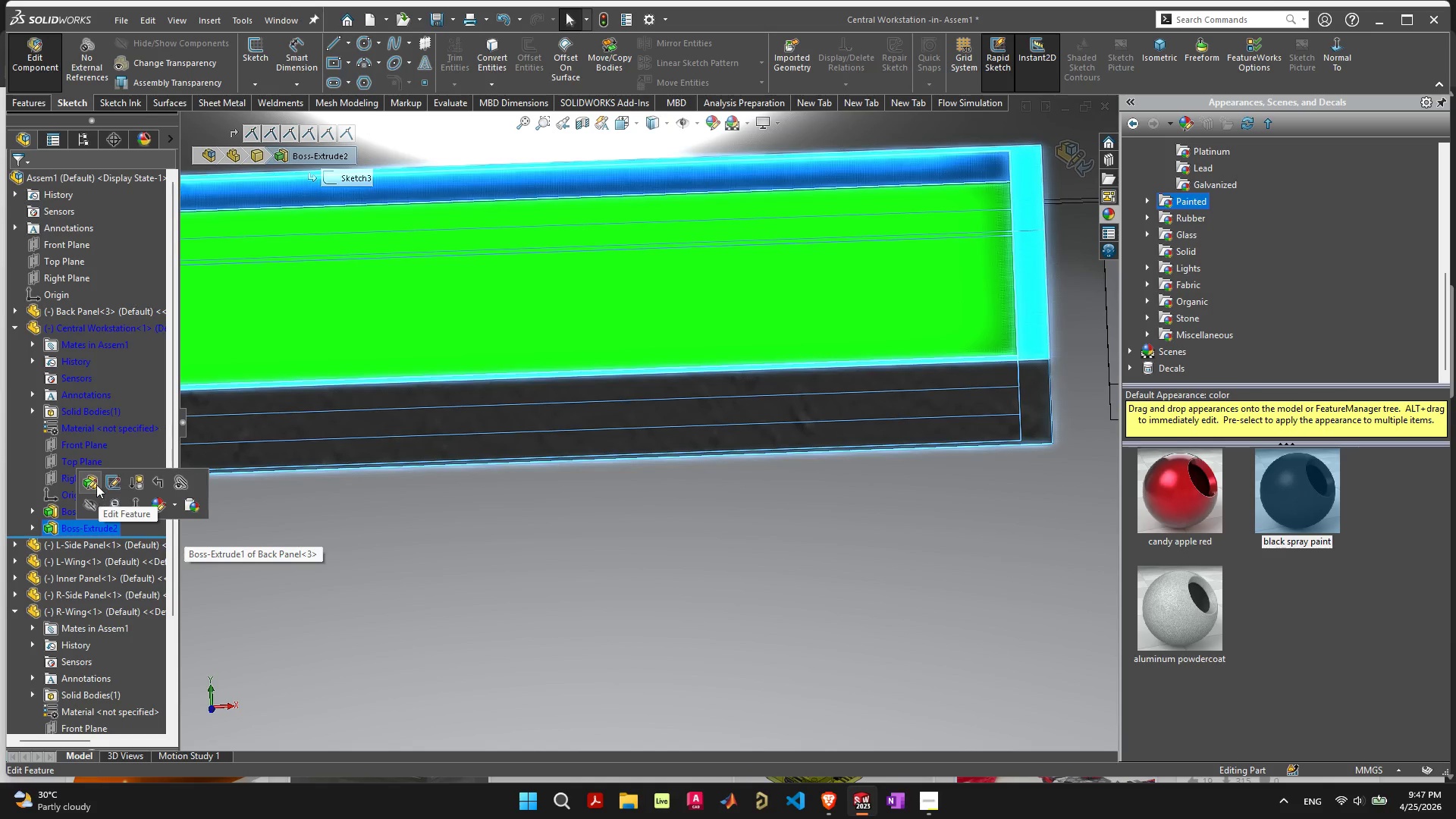 
left_click([95, 484])
 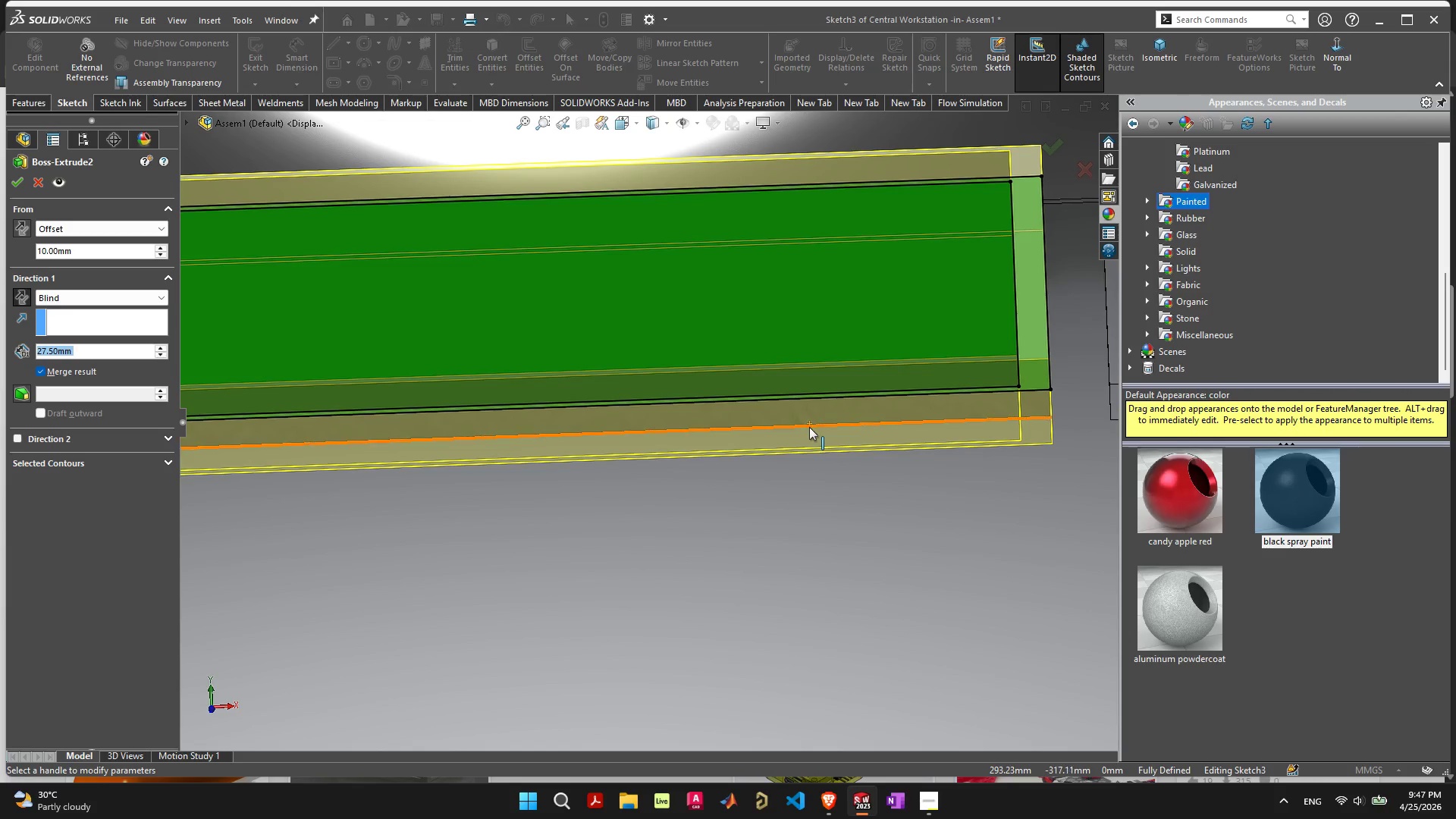 
wait(6.0)
 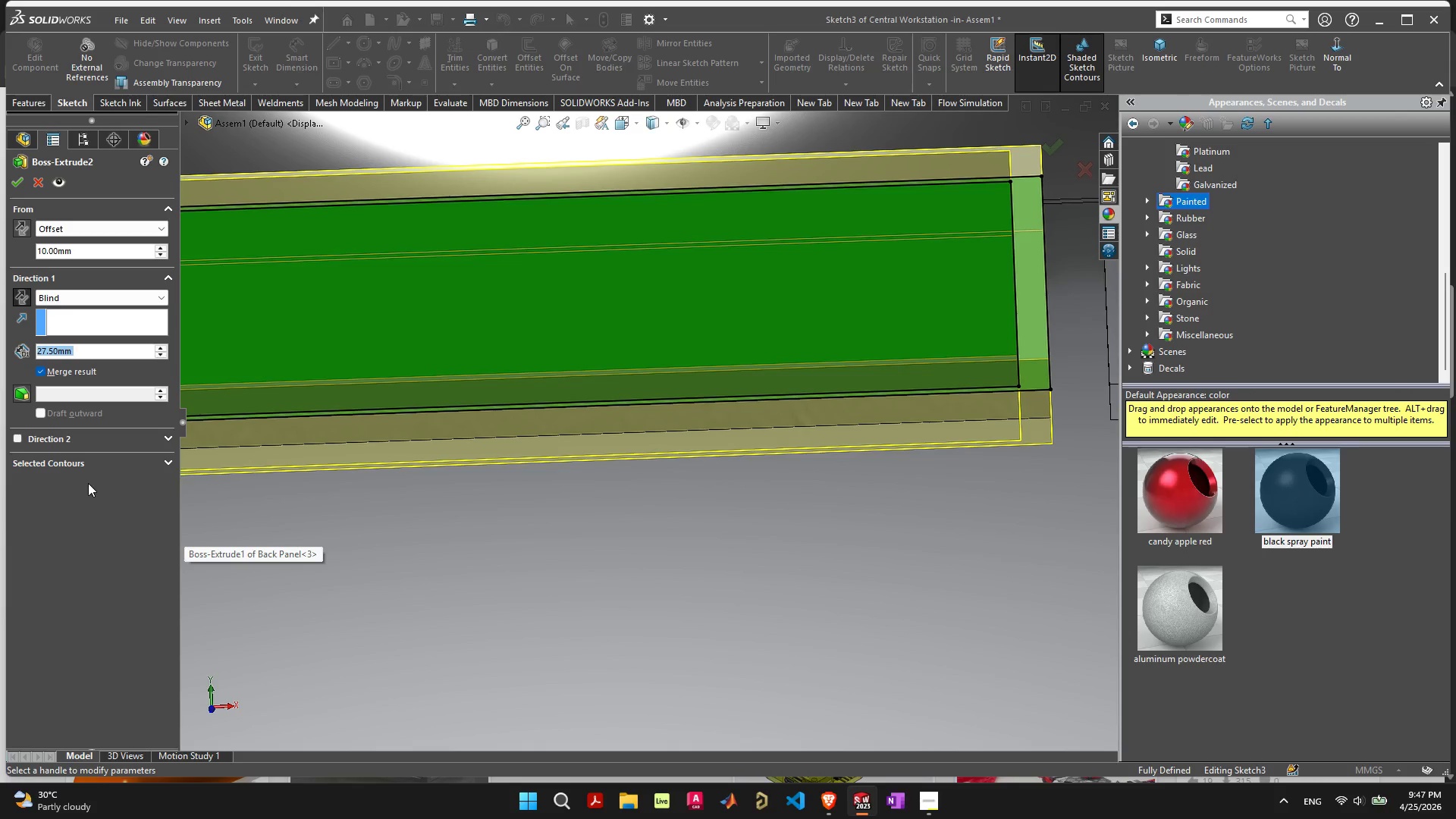 
key(Control+8)
 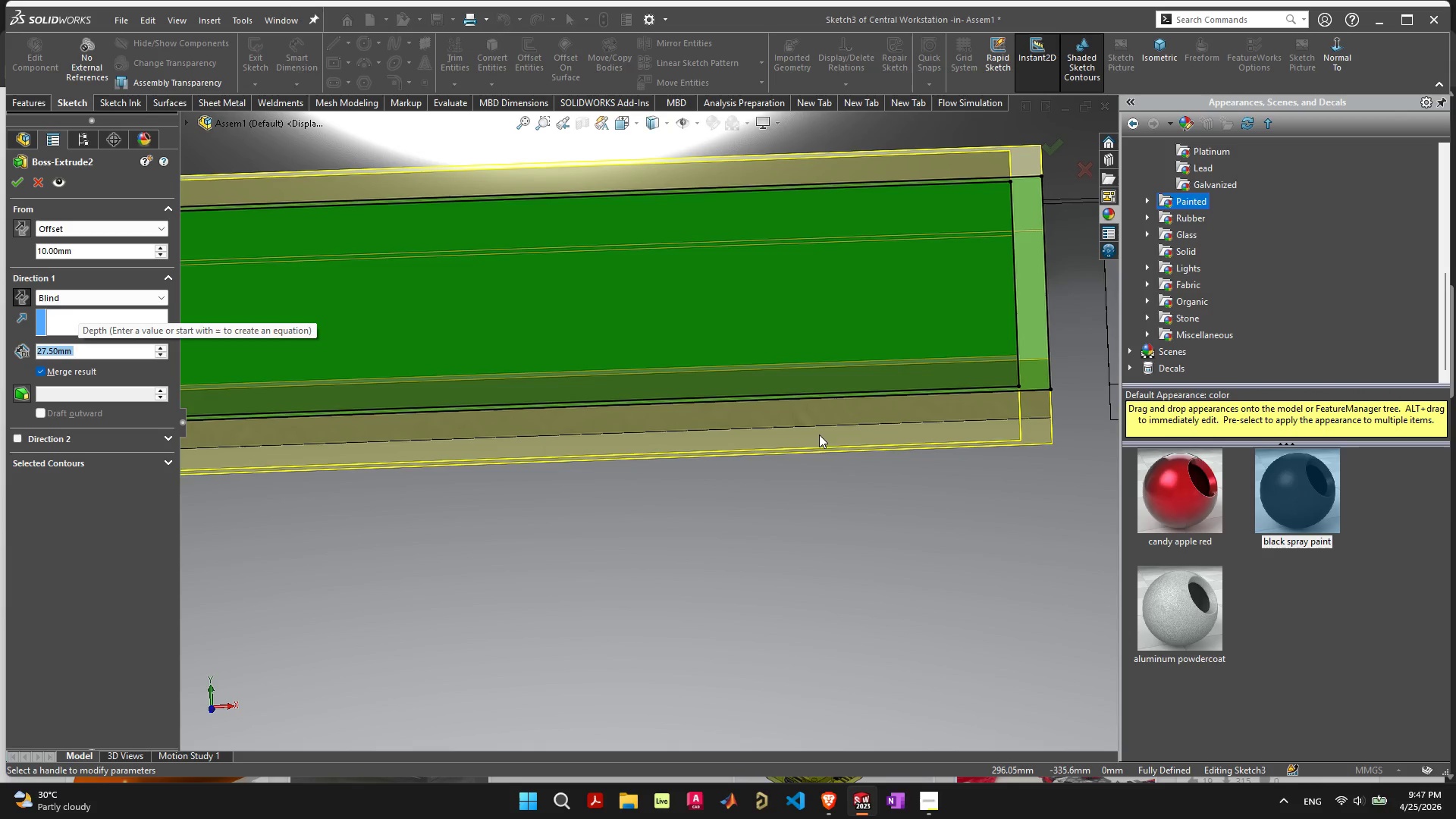 
left_click([812, 428])
 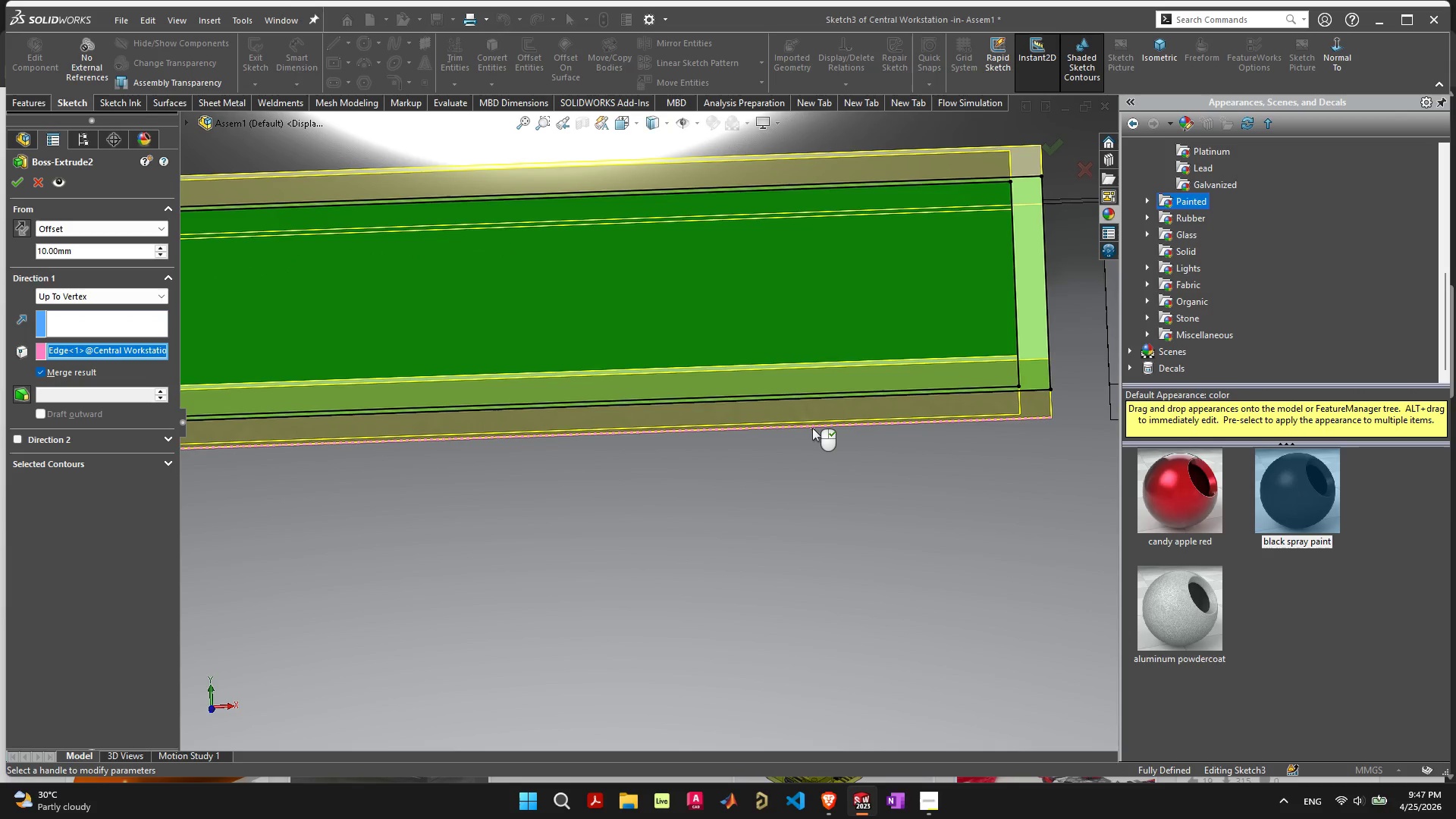 
key(Control+8)
 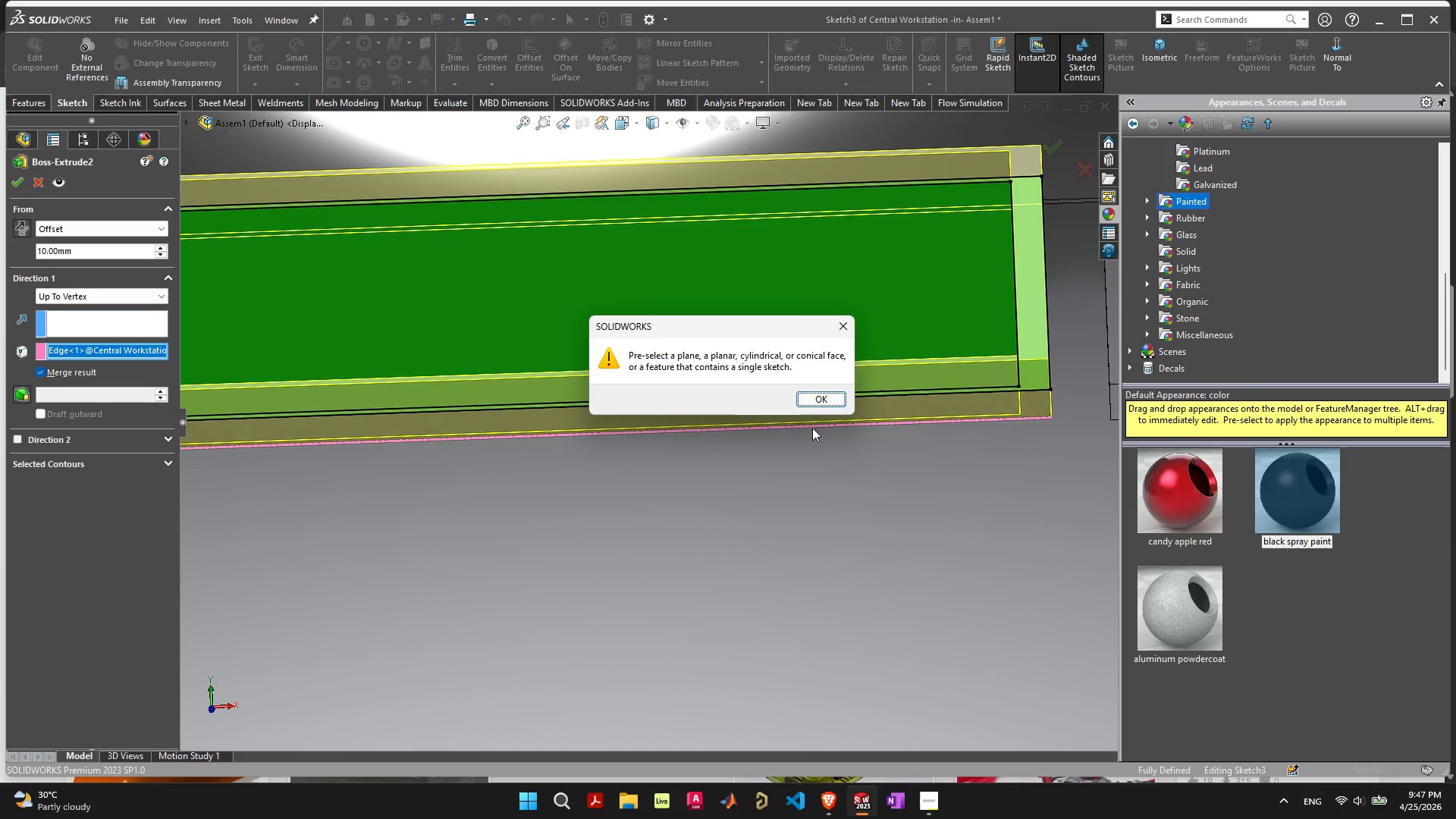 
key(Space)
 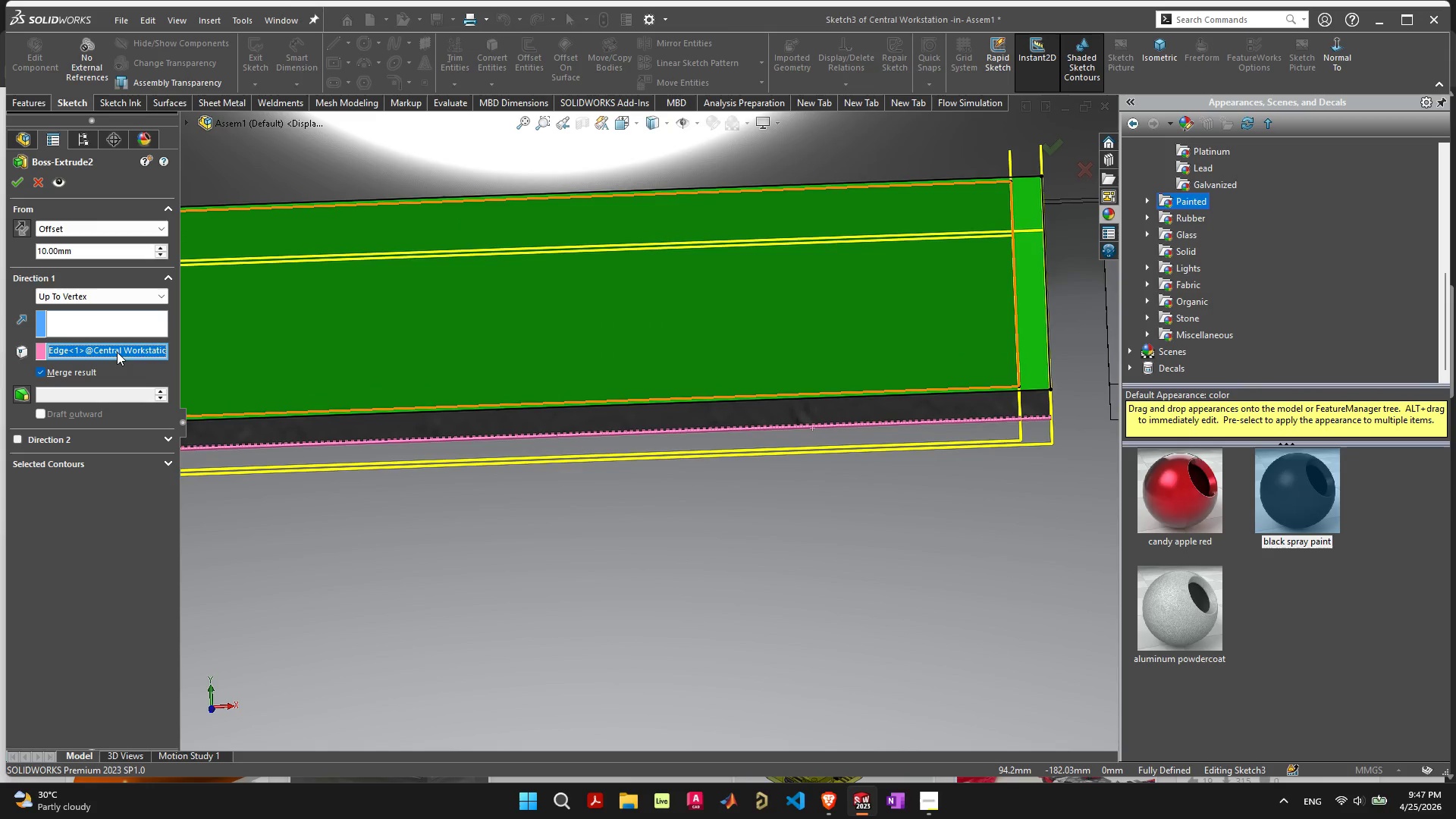 
key(Delete)
 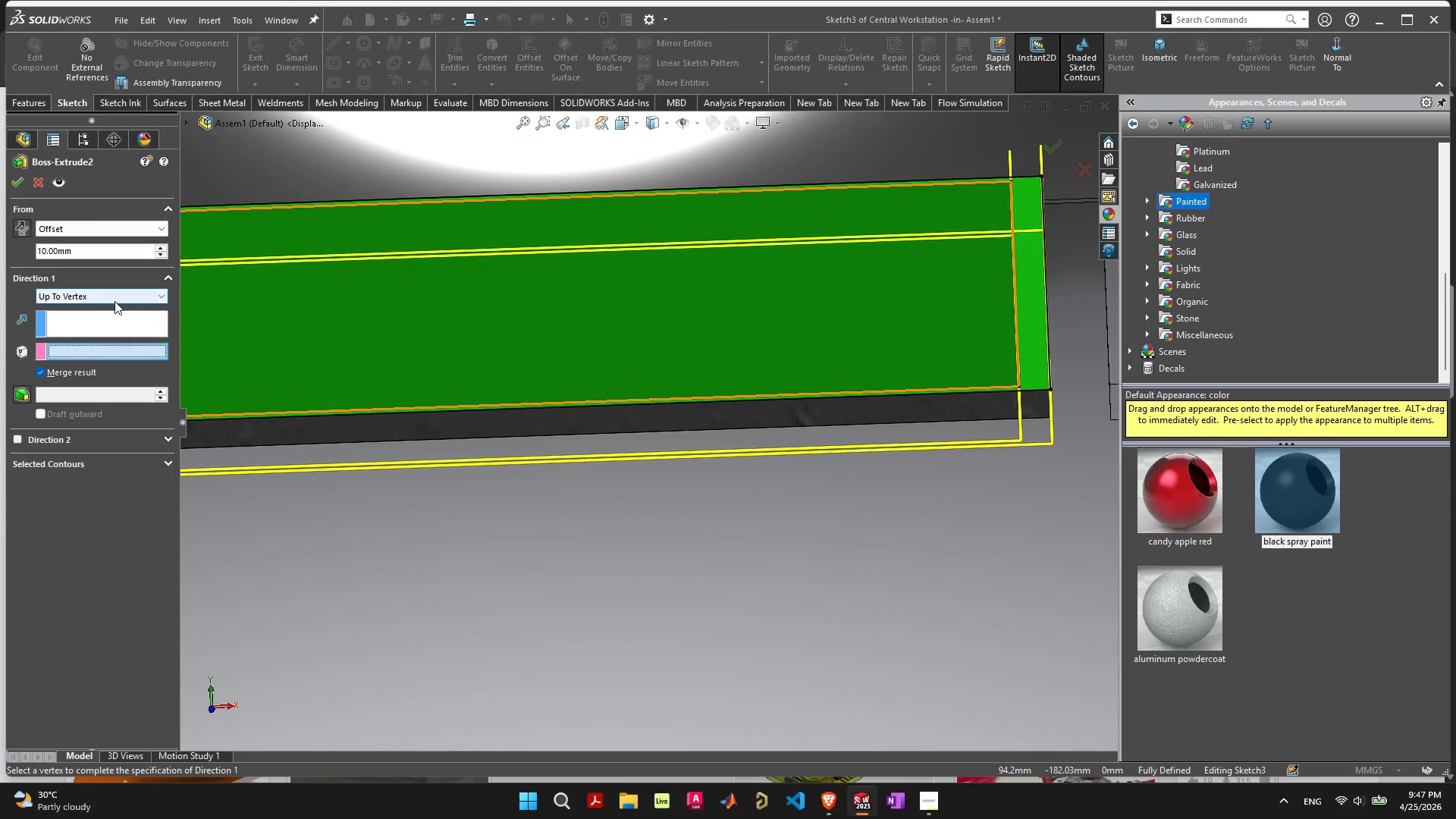 
left_click([119, 295])
 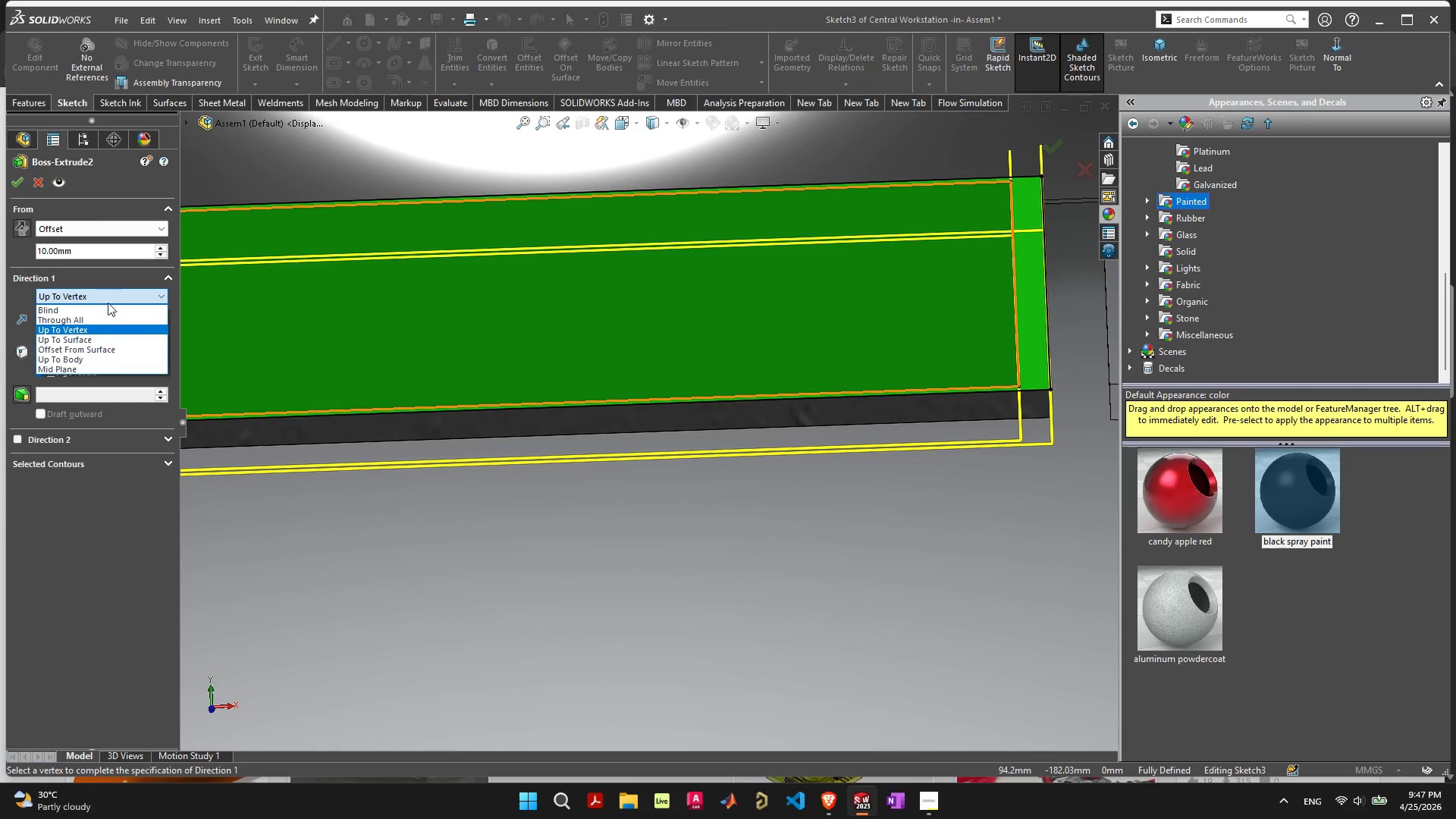 
wait(9.44)
 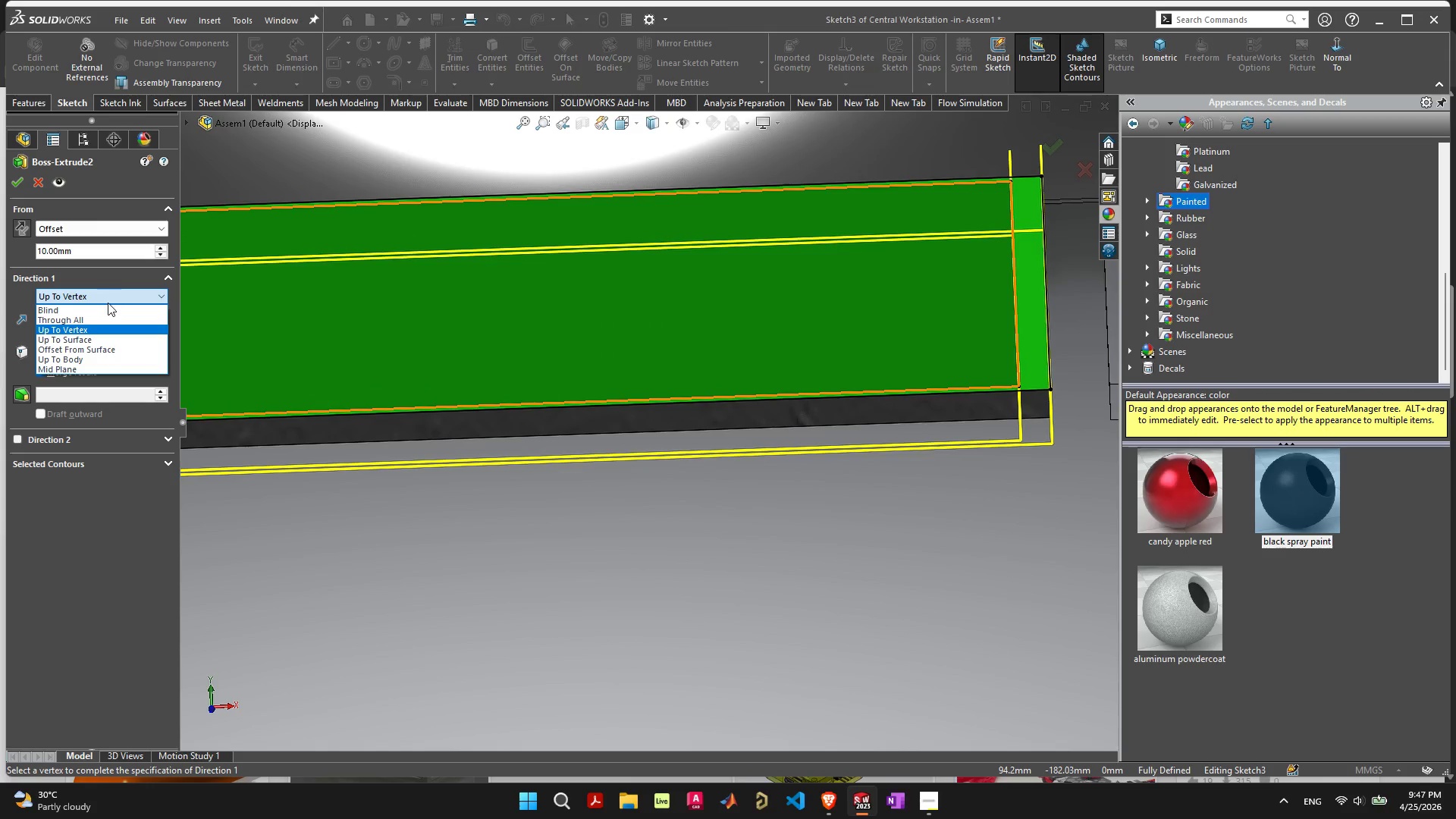 
left_click_drag(start_coordinate=[97, 250], to_coordinate=[0, 239])
 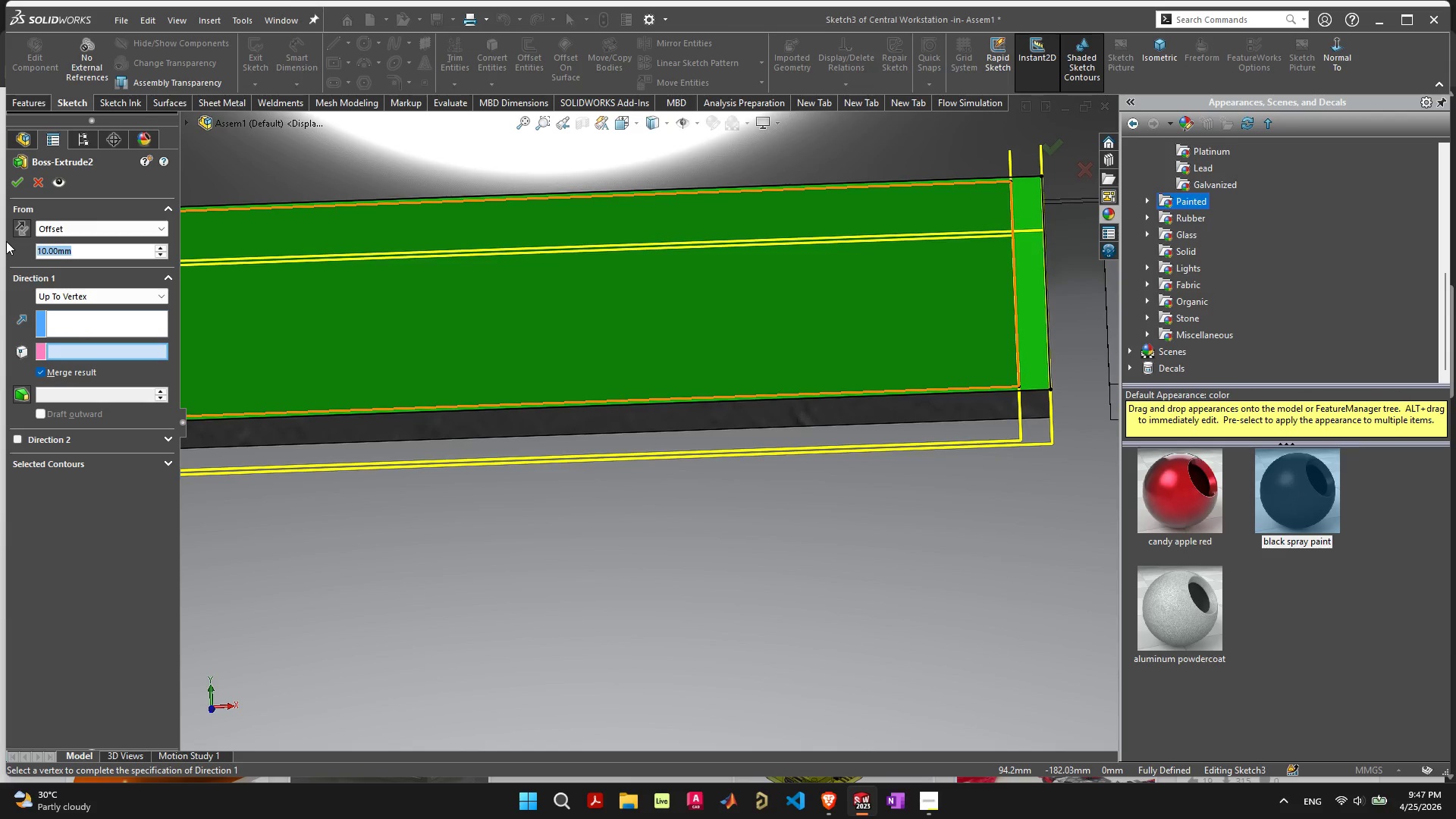 
key(Period)
 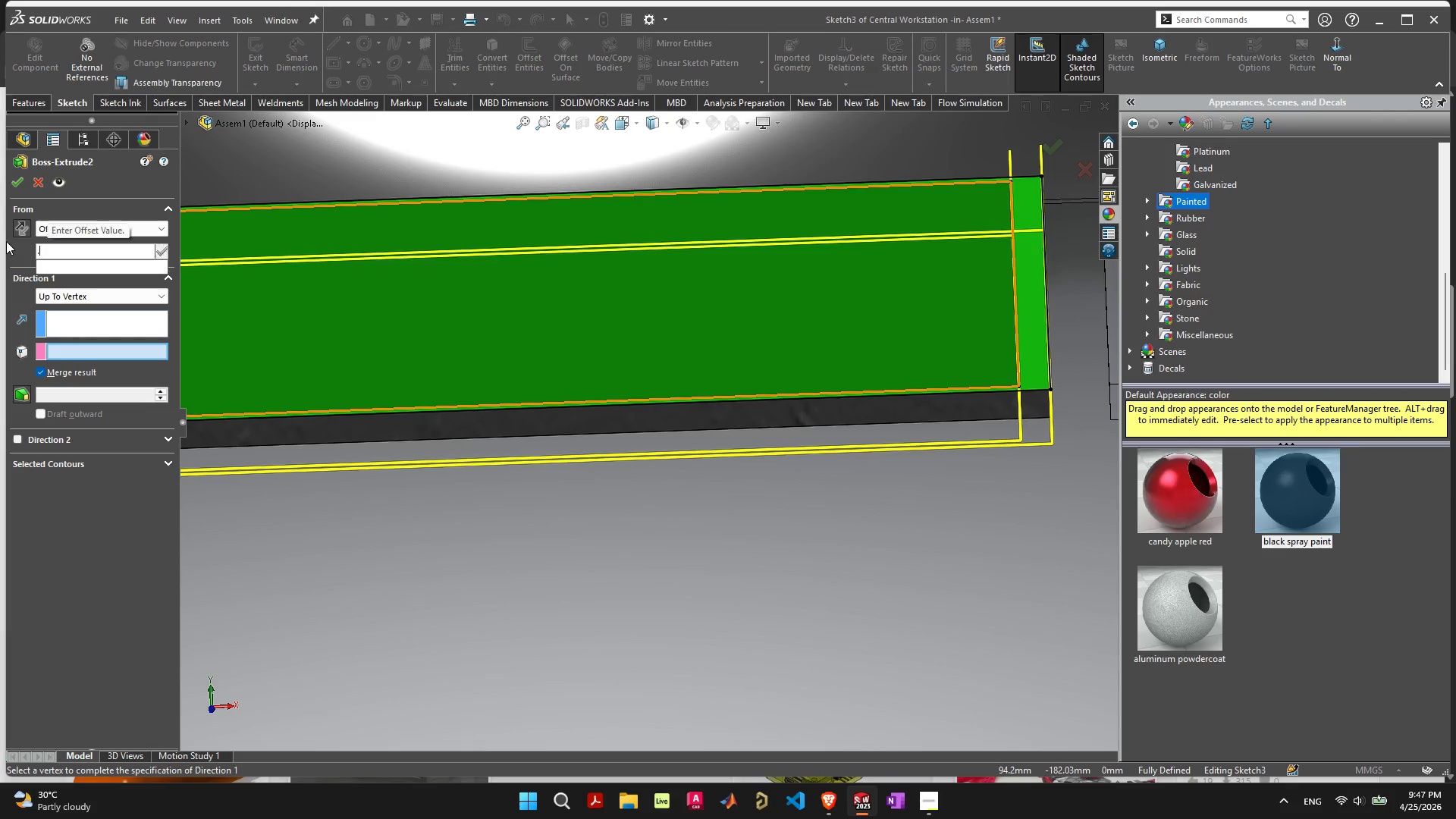 
key(5)
 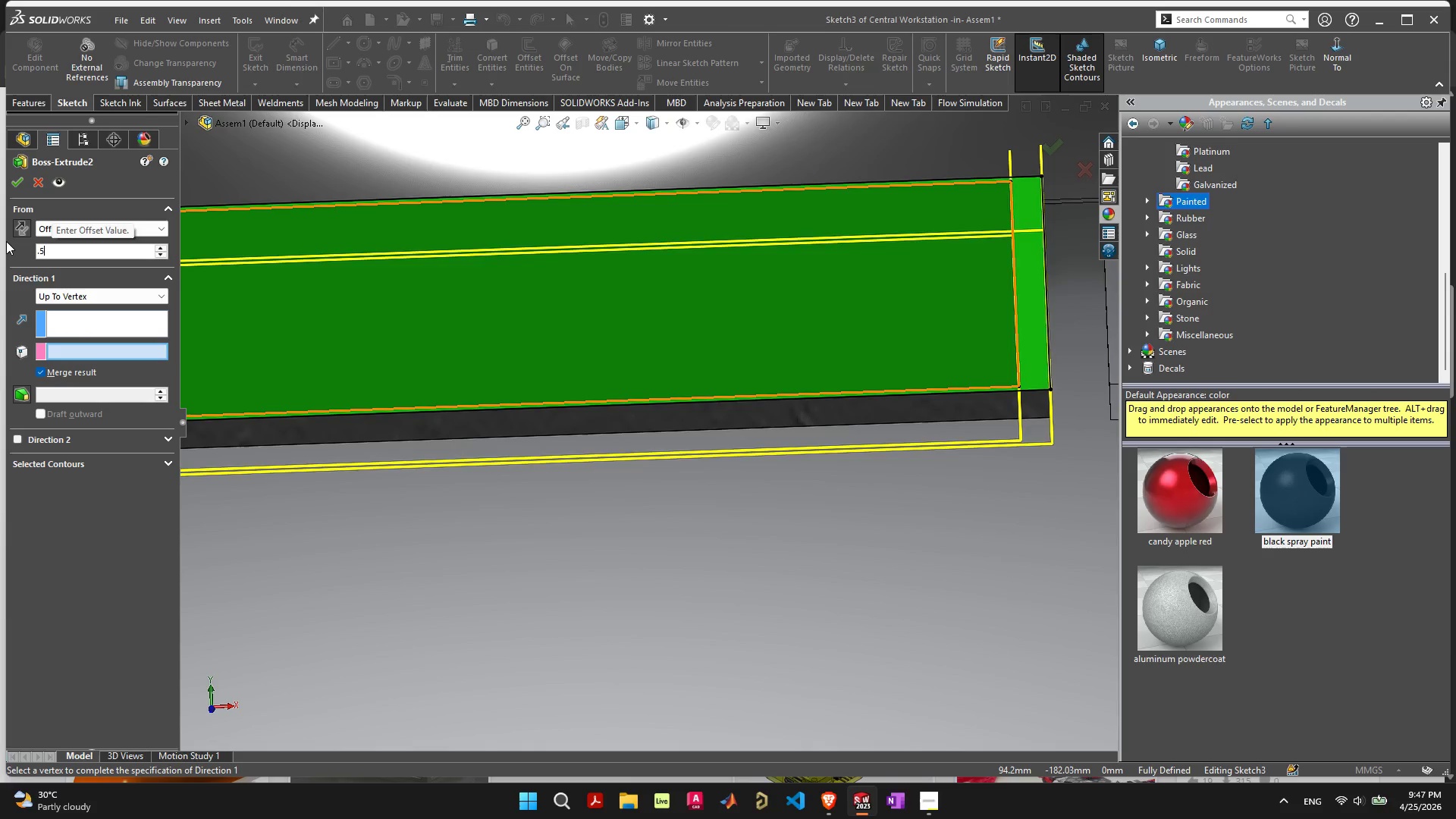 
key(Enter)
 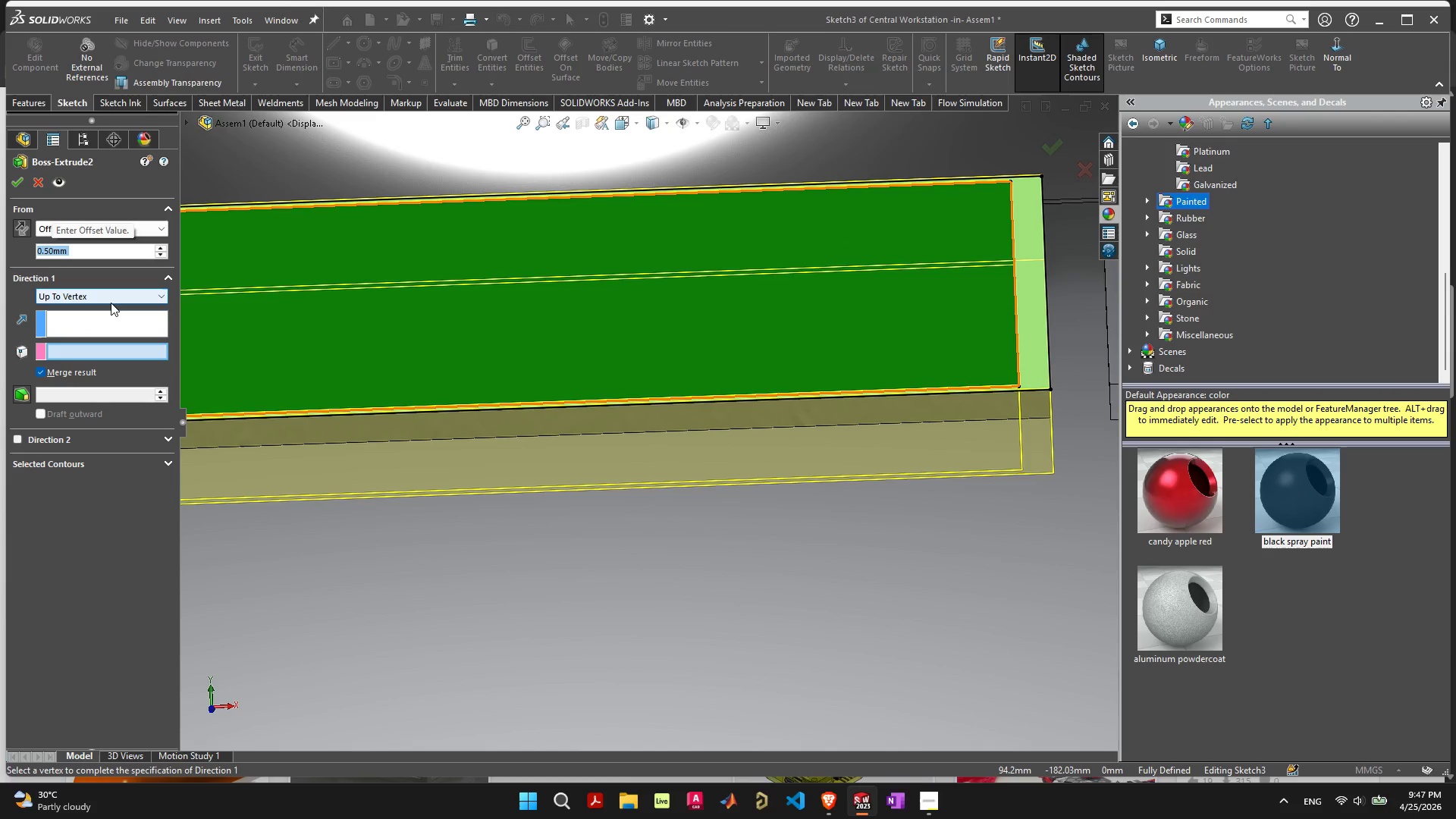 
left_click([110, 296])
 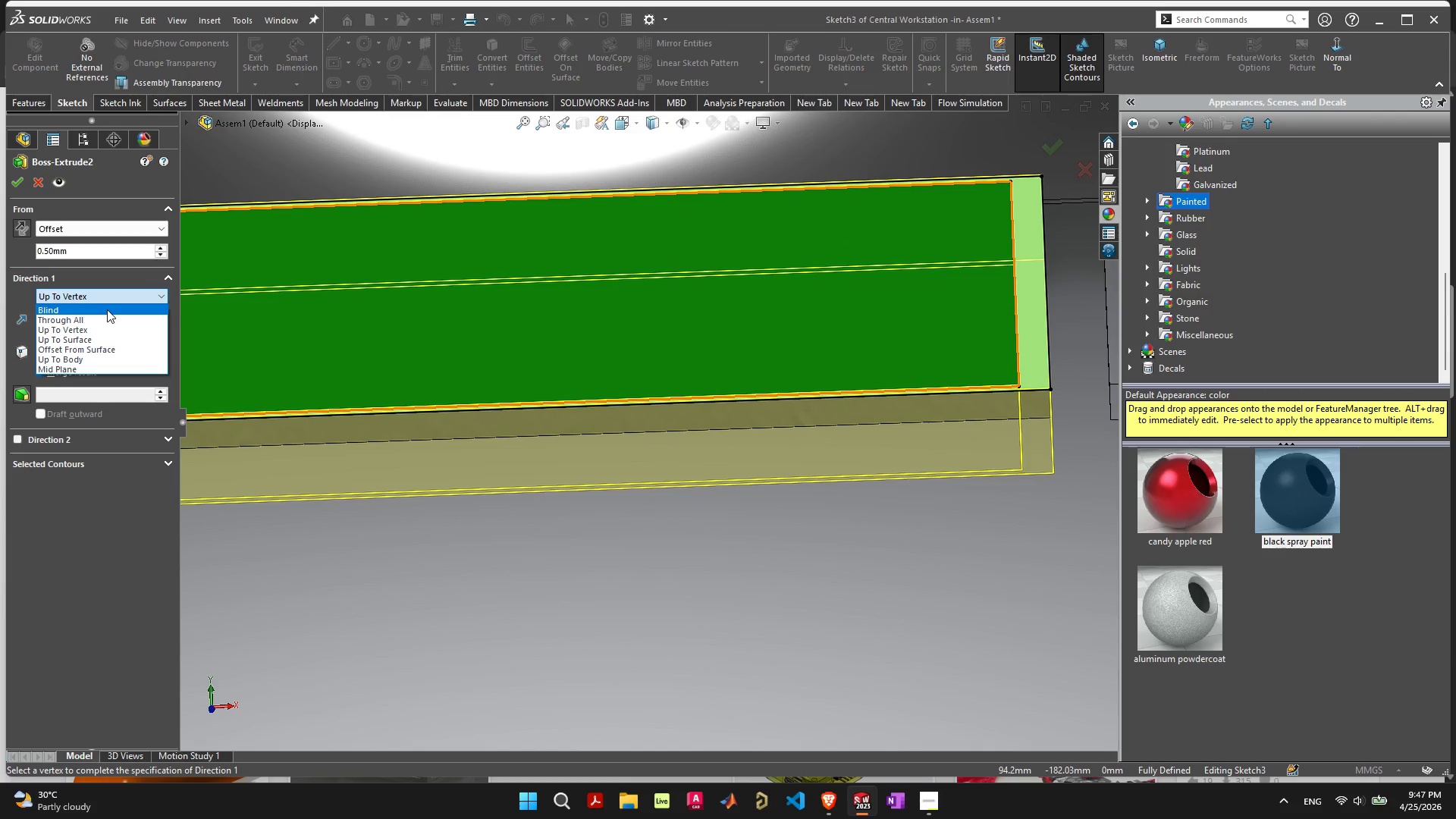 
left_click([107, 310])
 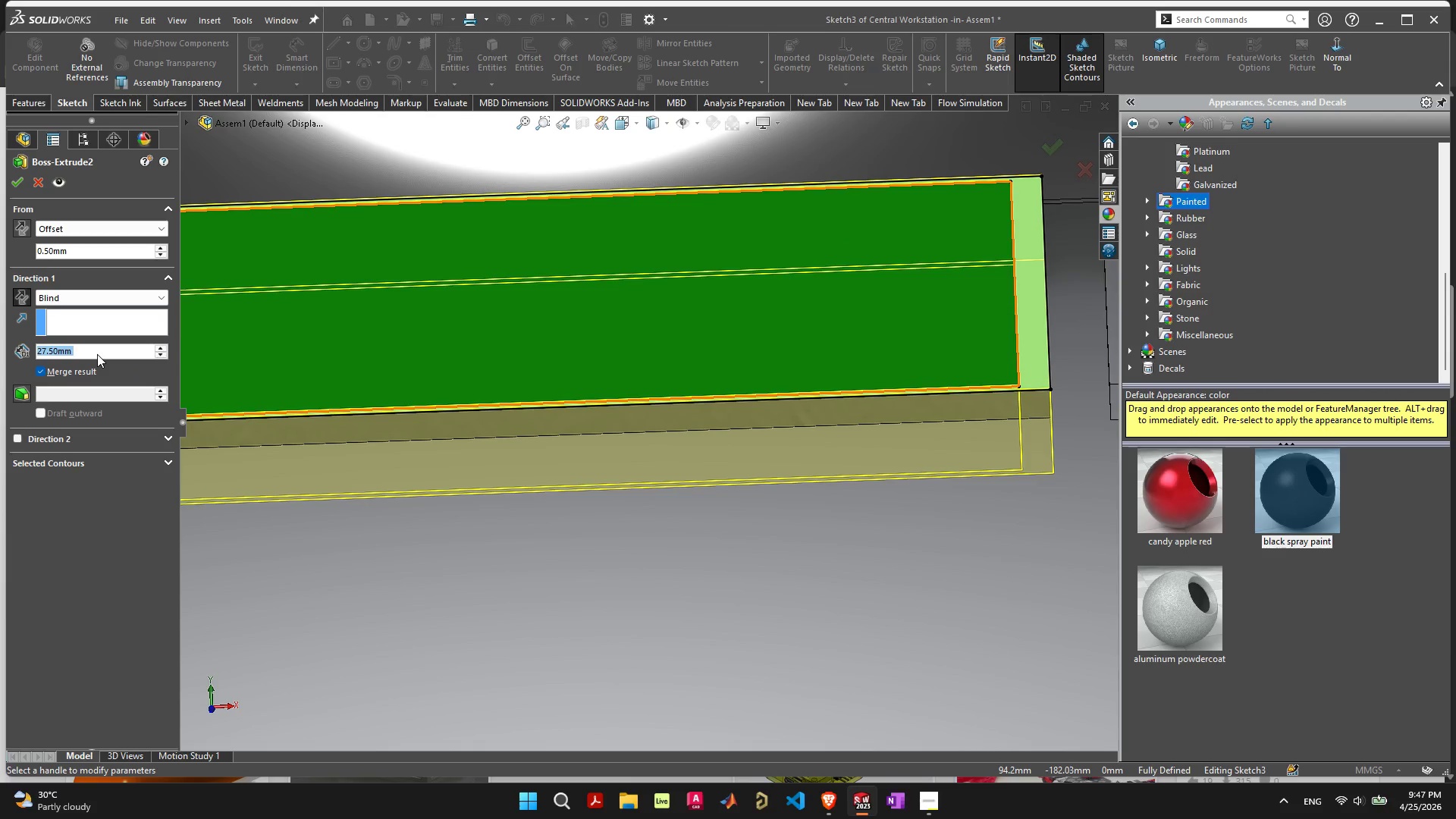 
type(10)
 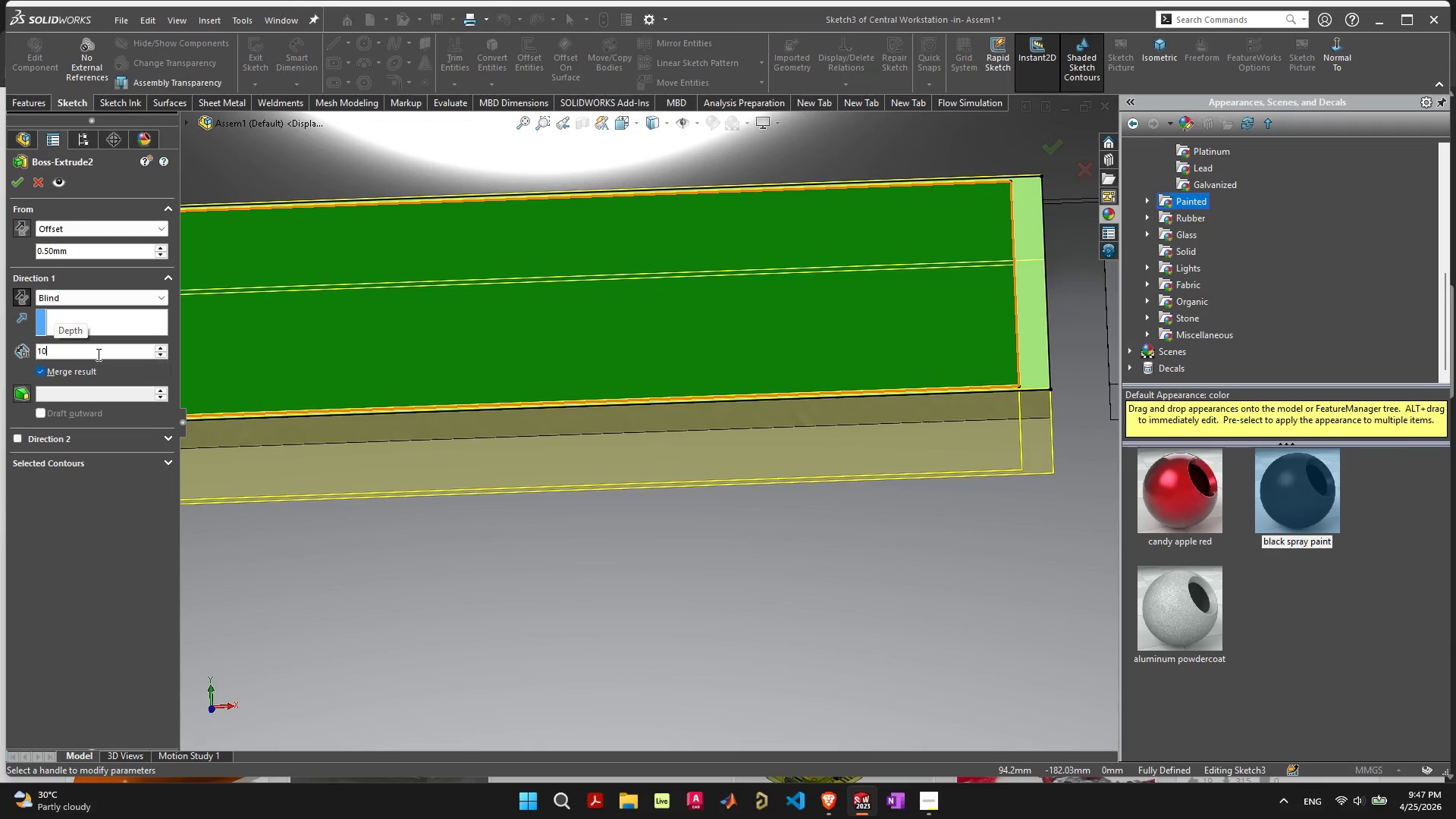 
key(Enter)
 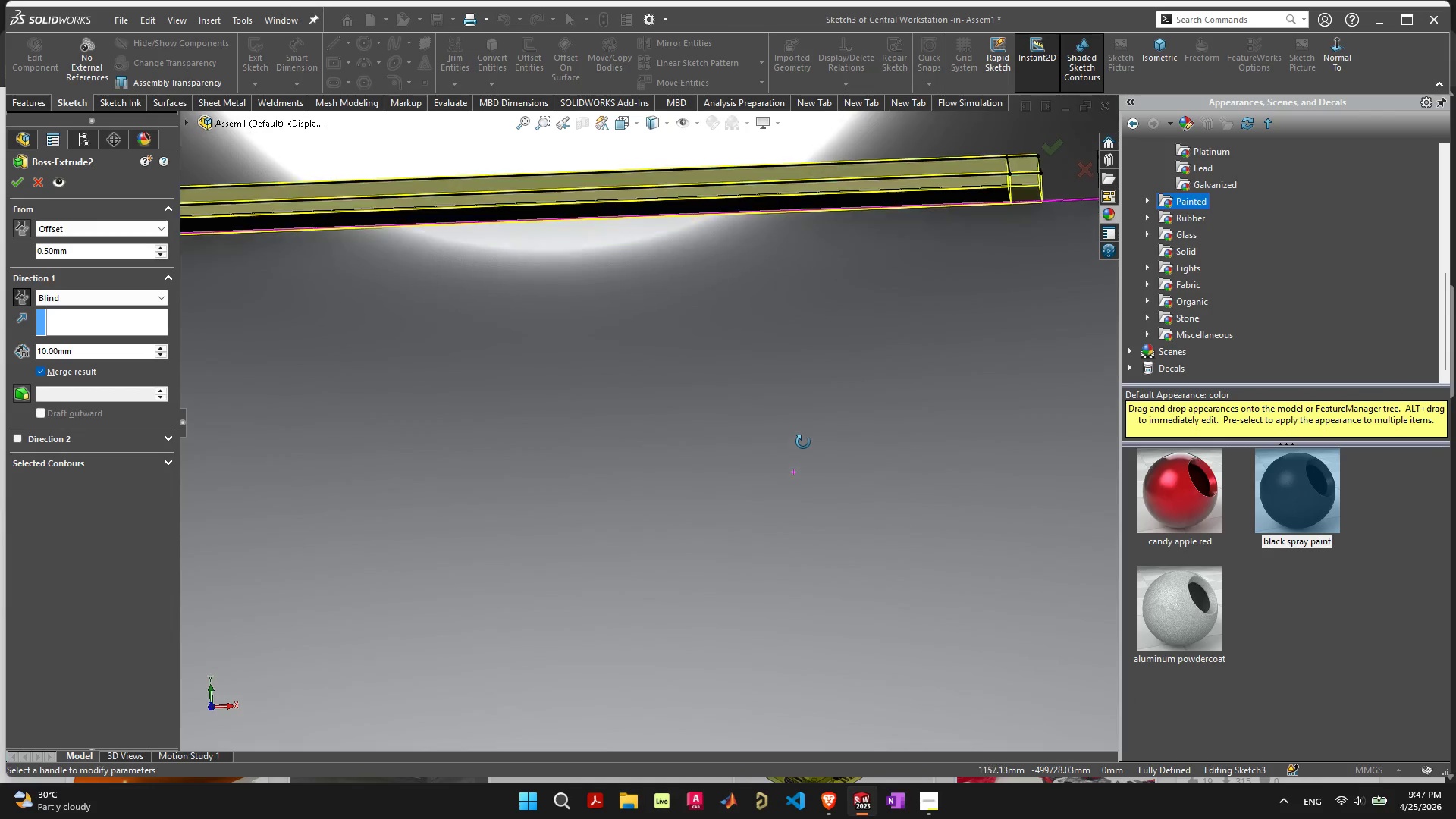 
wait(8.06)
 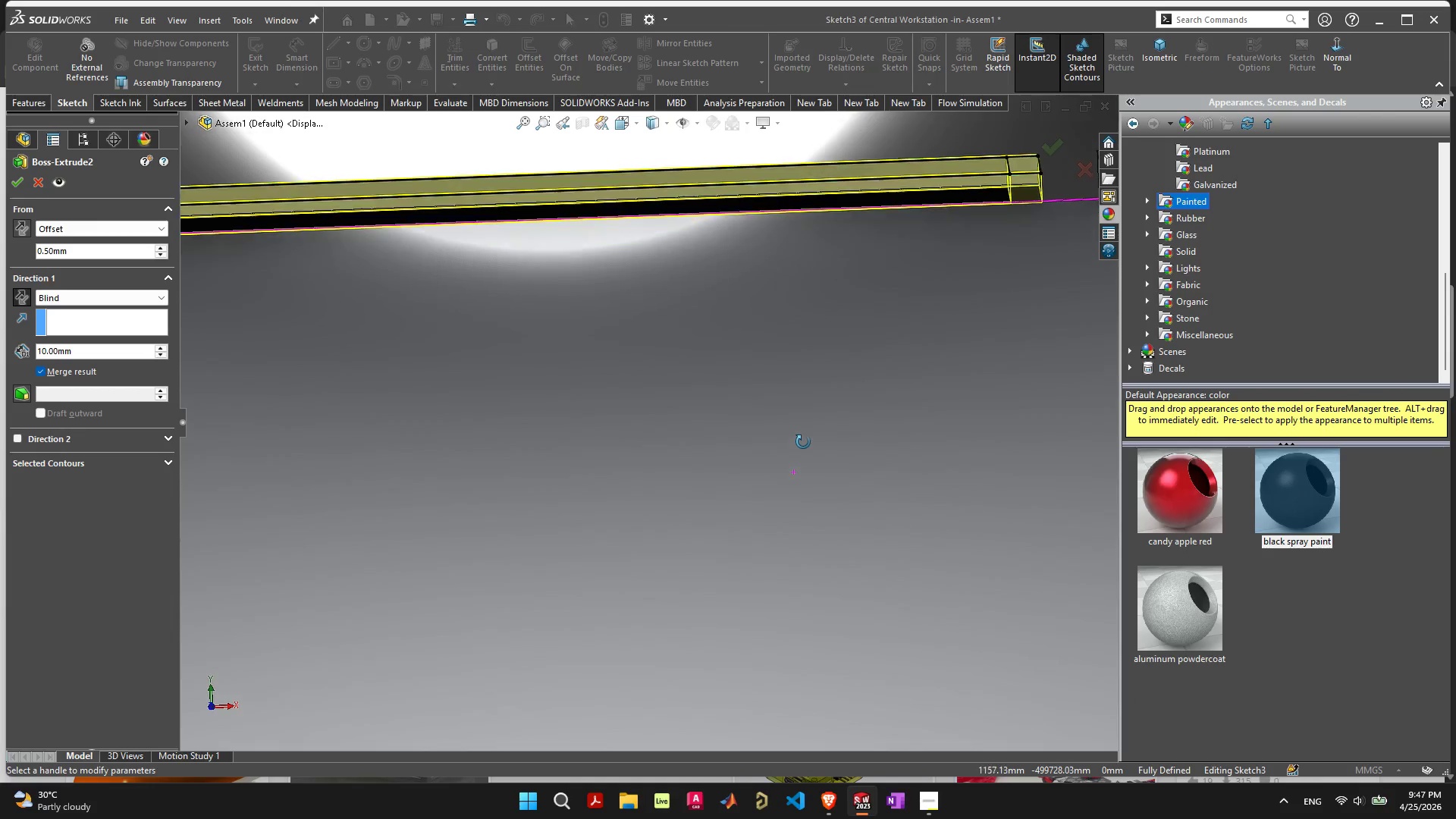 
left_click_drag(start_coordinate=[140, 350], to_coordinate=[0, 349])
 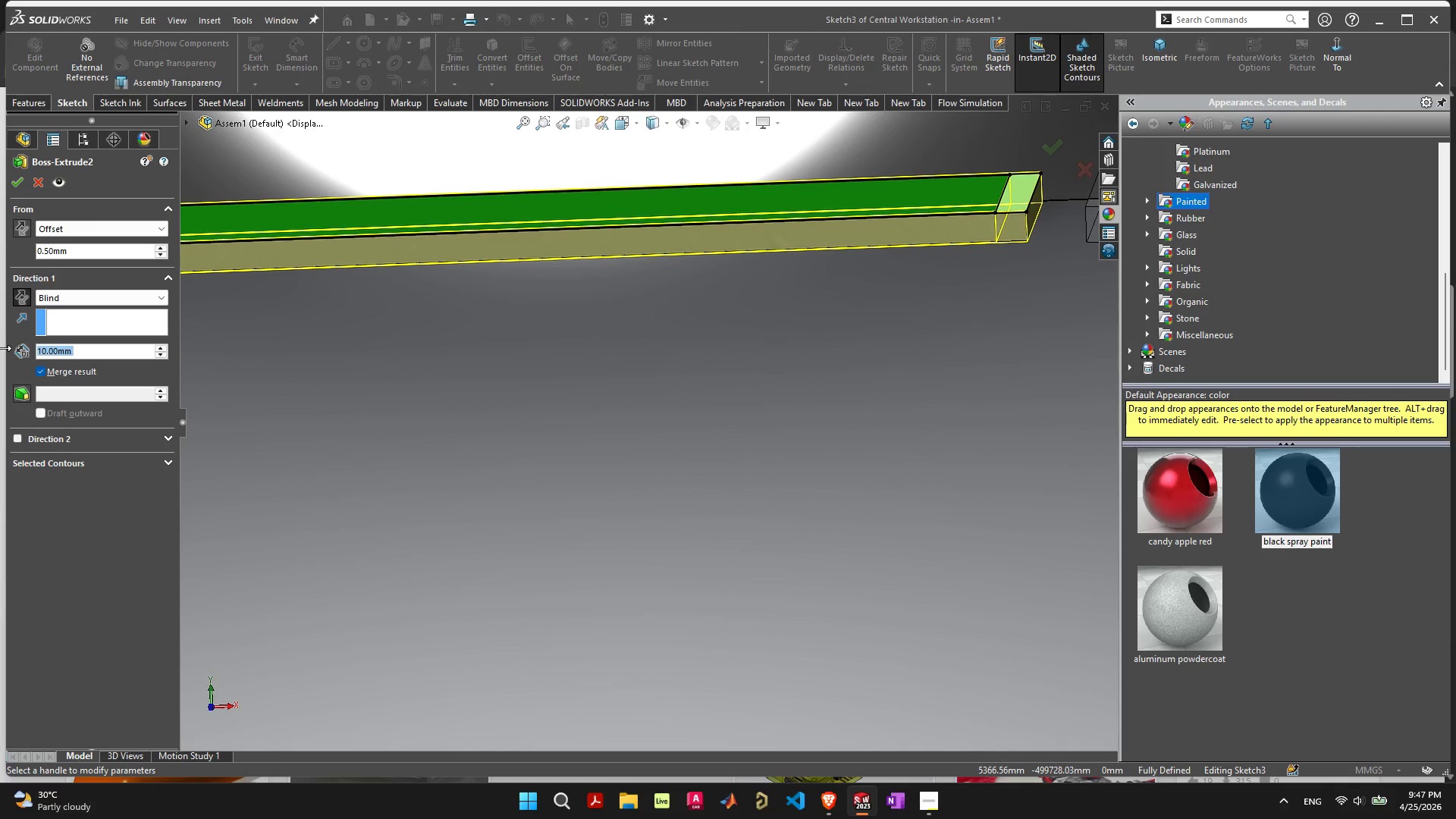 
type(12)
 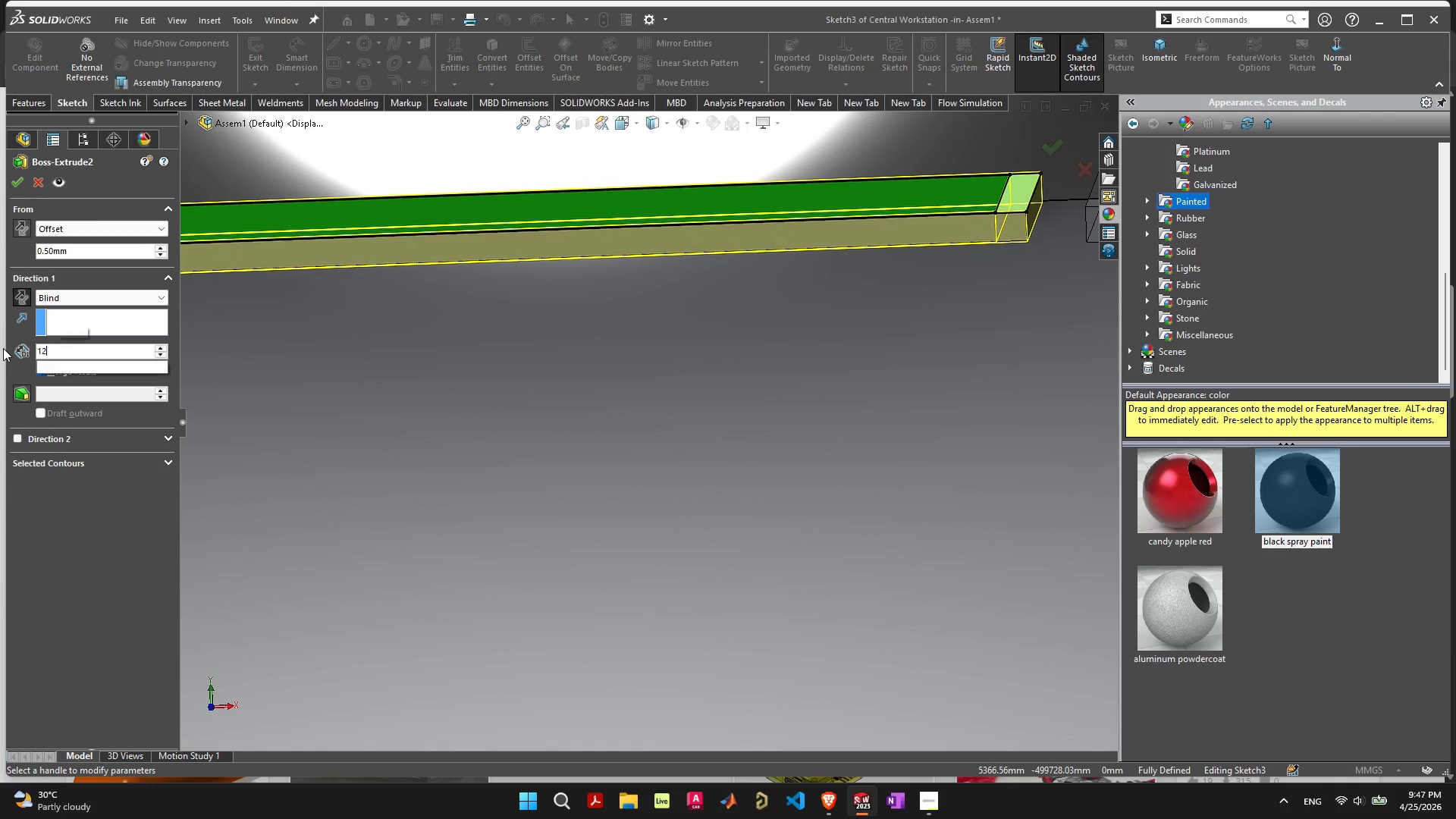 
key(Enter)
 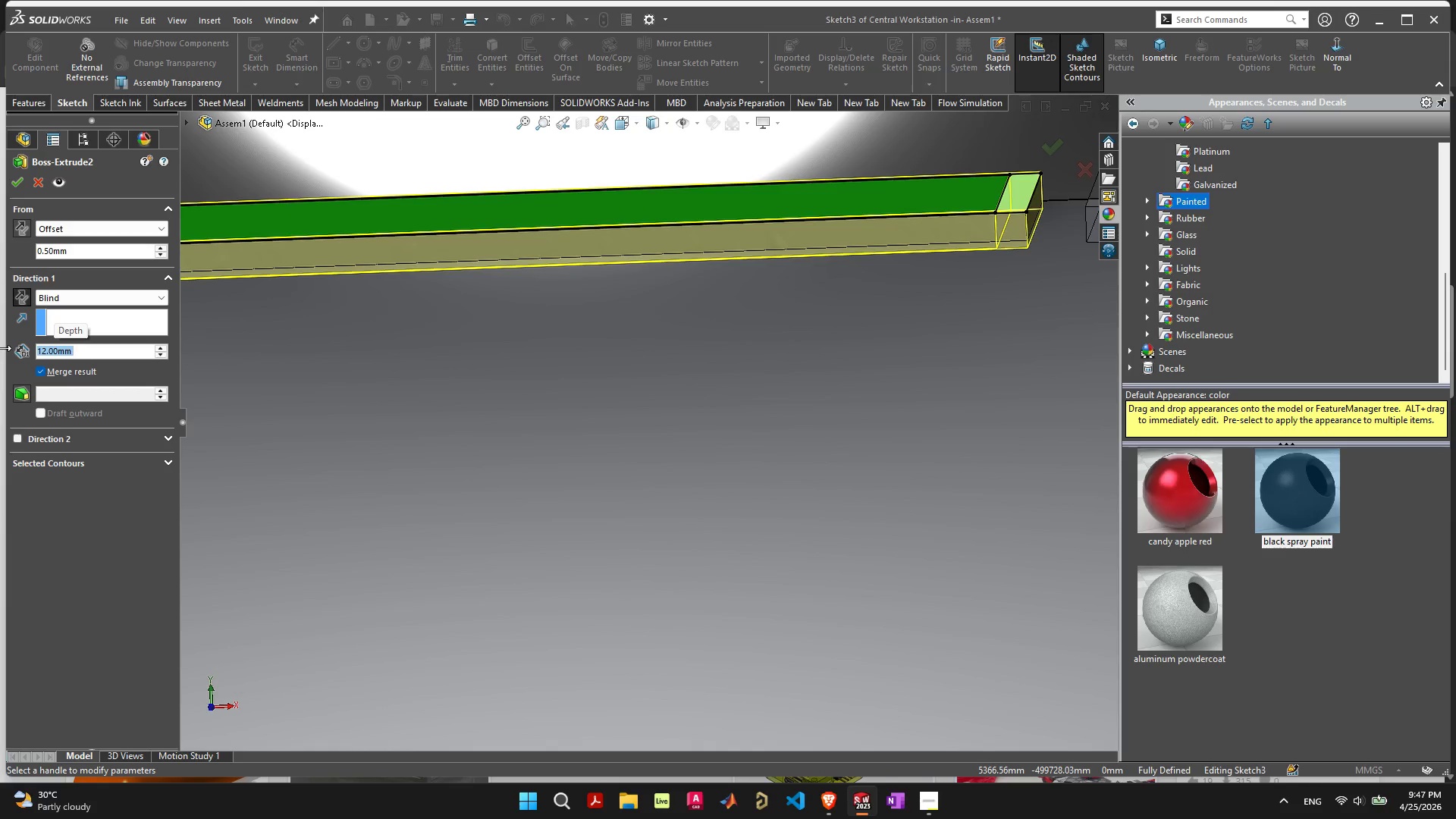 
scroll: coordinate [977, 240], scroll_direction: none, amount: 0.0
 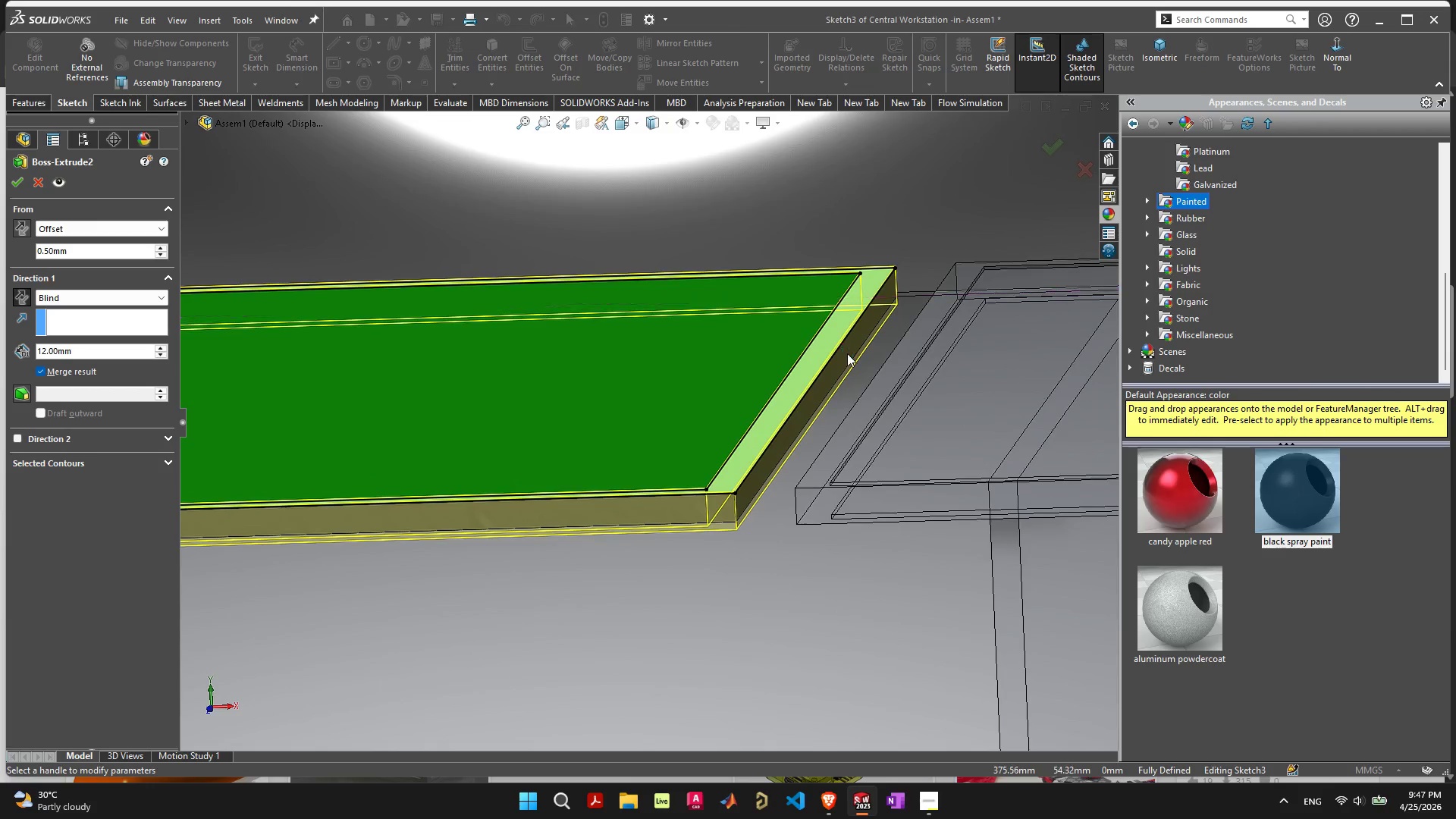 
scroll: coordinate [741, 501], scroll_direction: up, amount: 5.0
 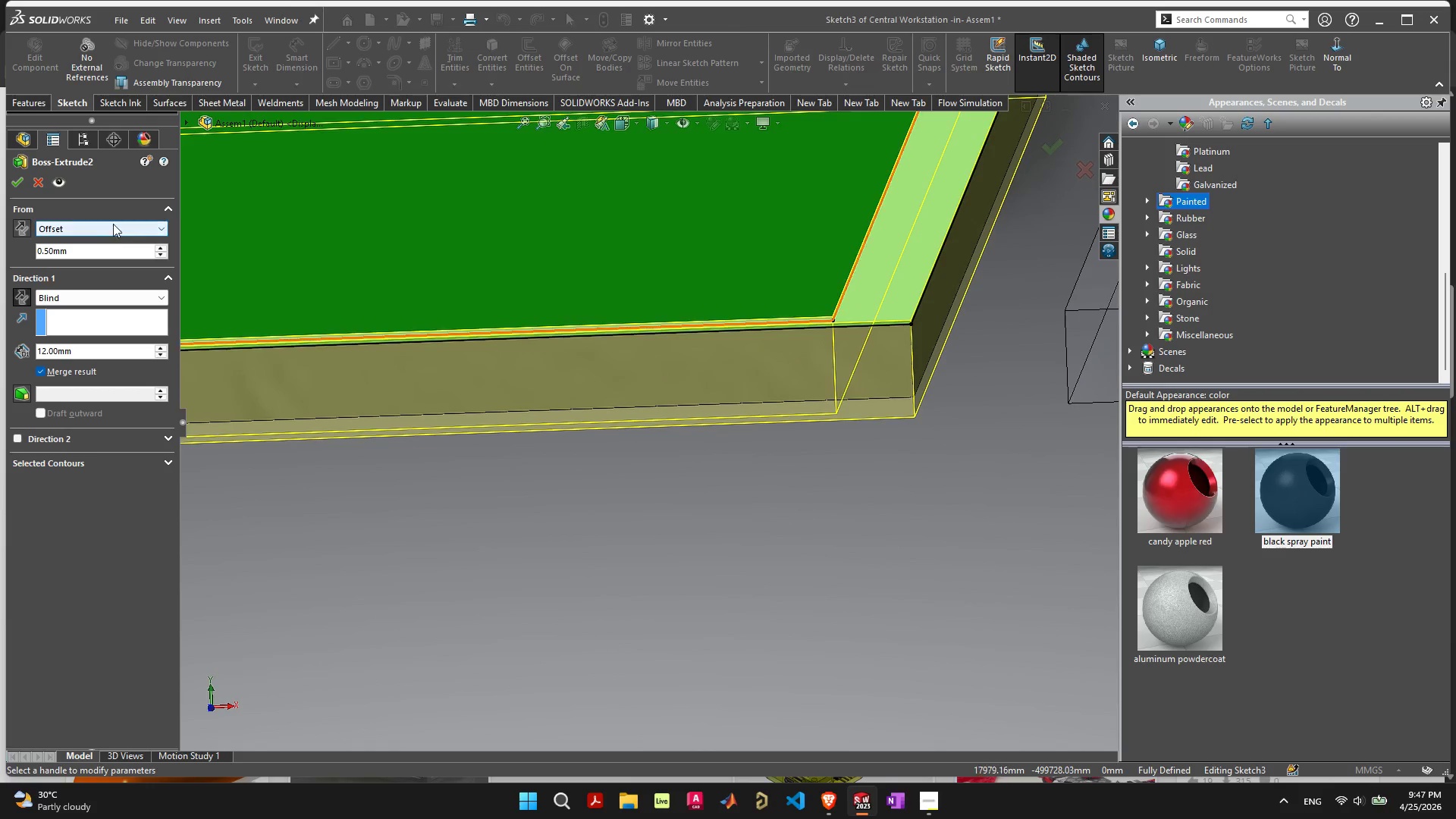 
left_click_drag(start_coordinate=[81, 350], to_coordinate=[0, 344])
 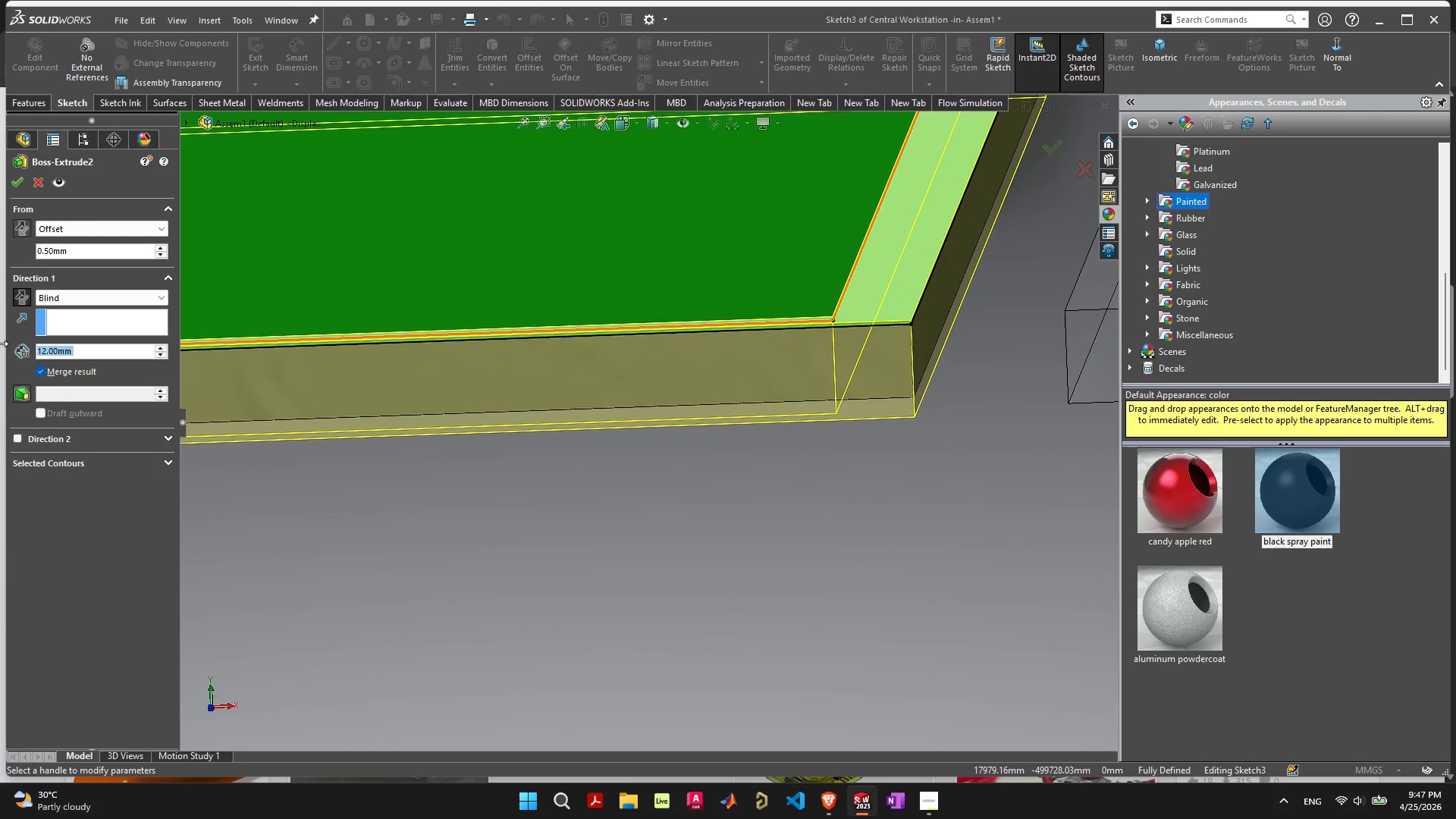 
type(11)
 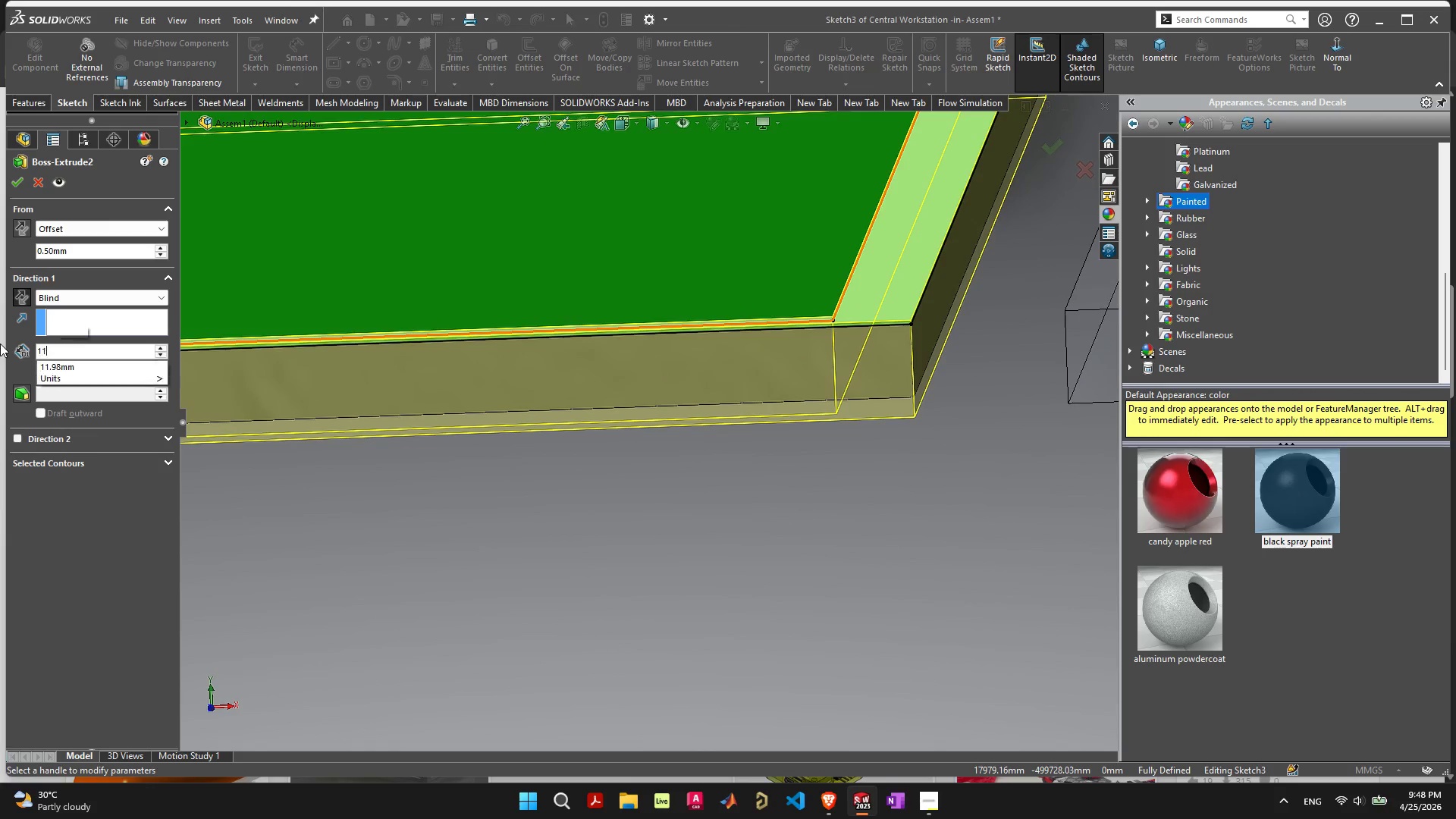 
key(Enter)
 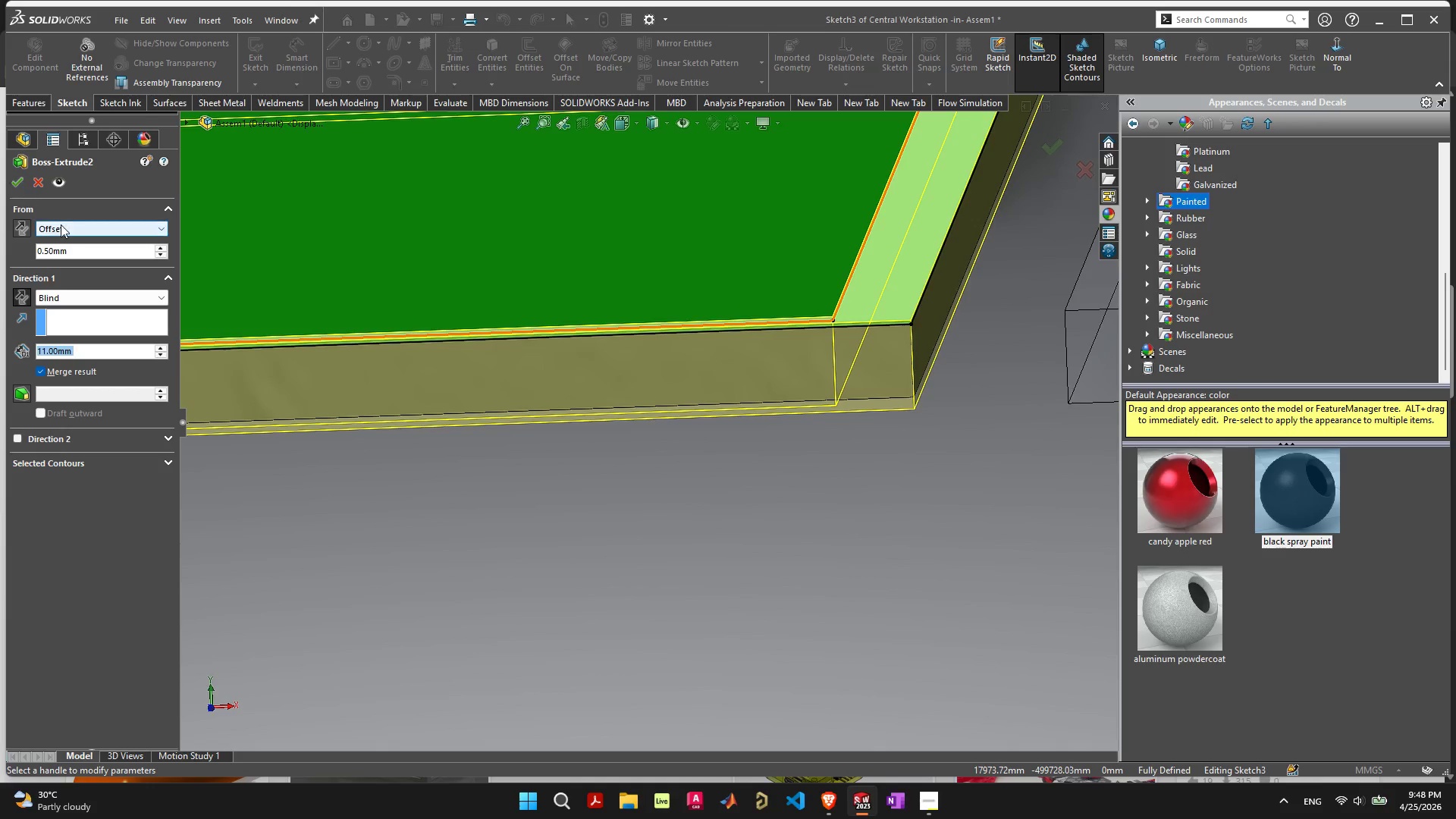 
left_click_drag(start_coordinate=[75, 248], to_coordinate=[0, 252])
 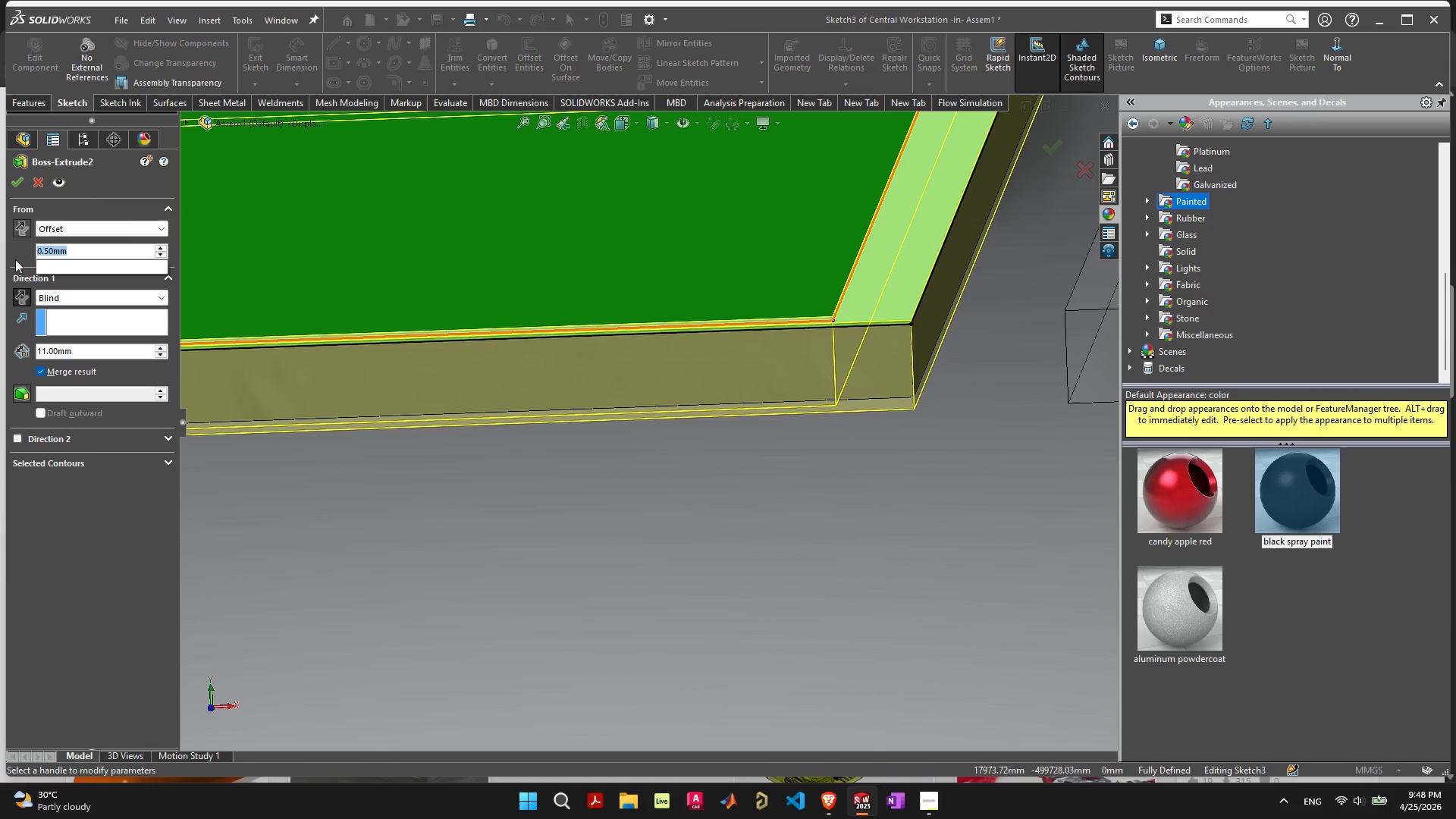 
key(1)
 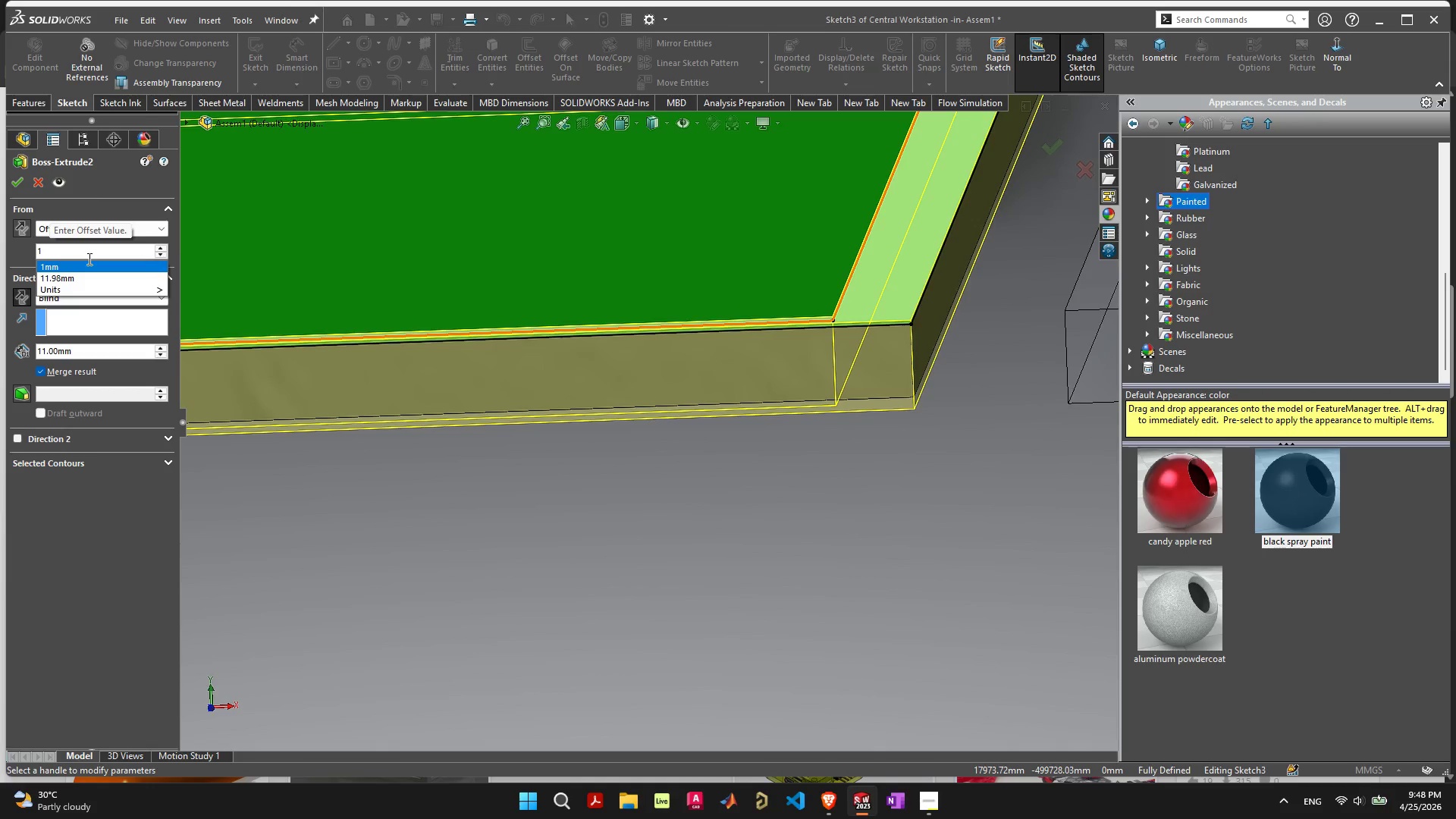 
left_click([91, 252])
 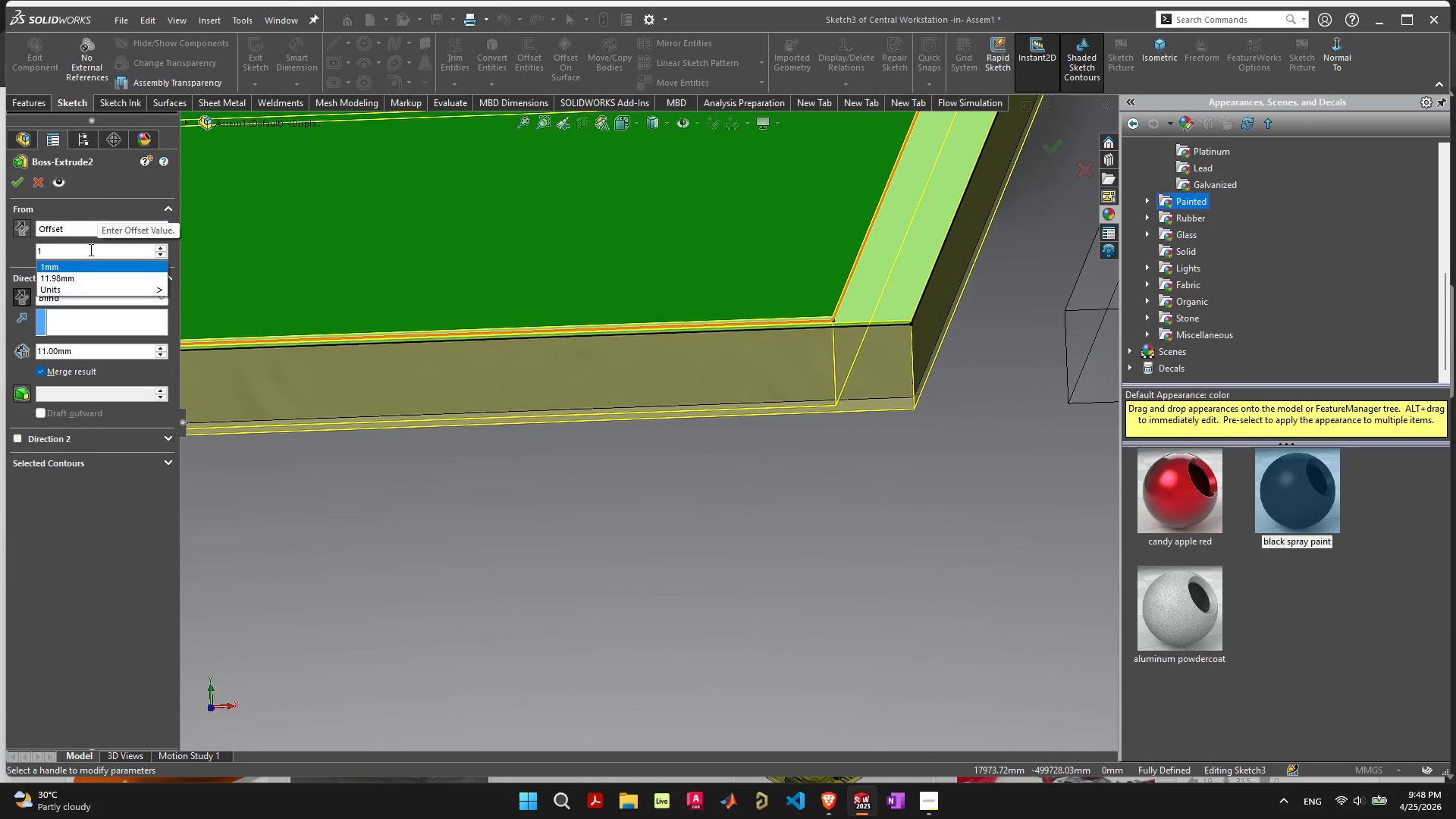 
key(Enter)
 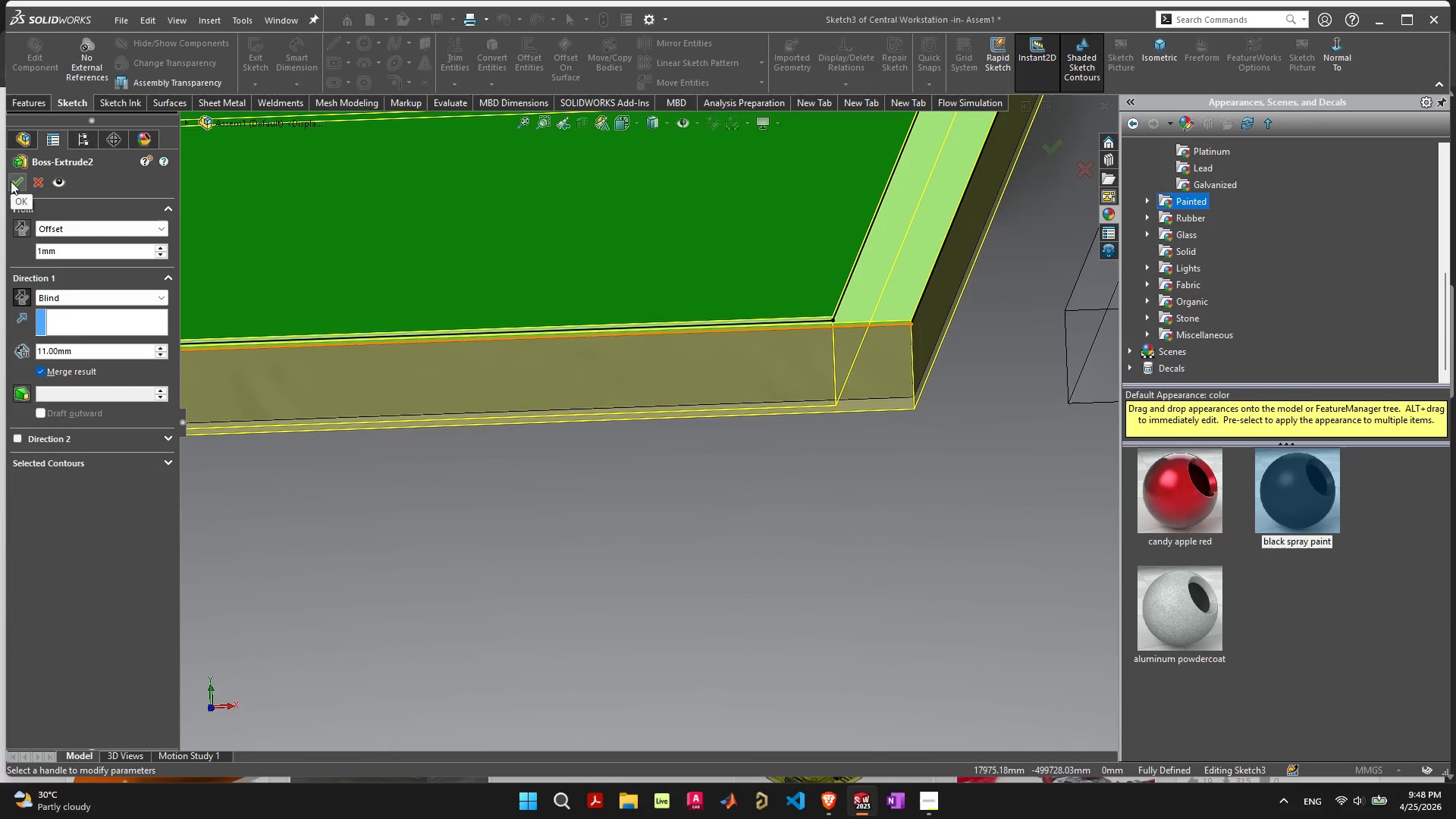 
left_click([93, 354])
 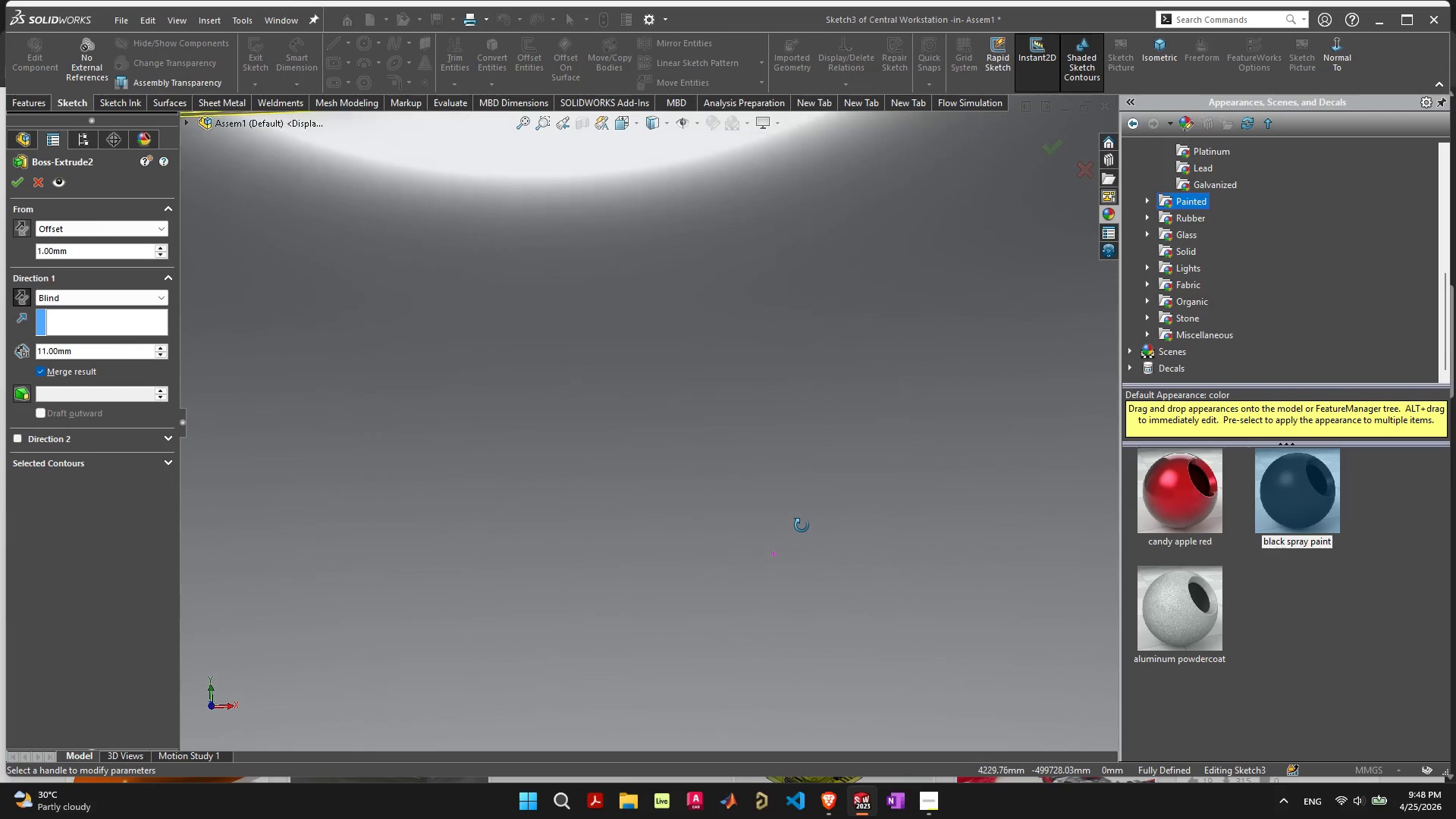 
scroll: coordinate [803, 435], scroll_direction: down, amount: 4.0
 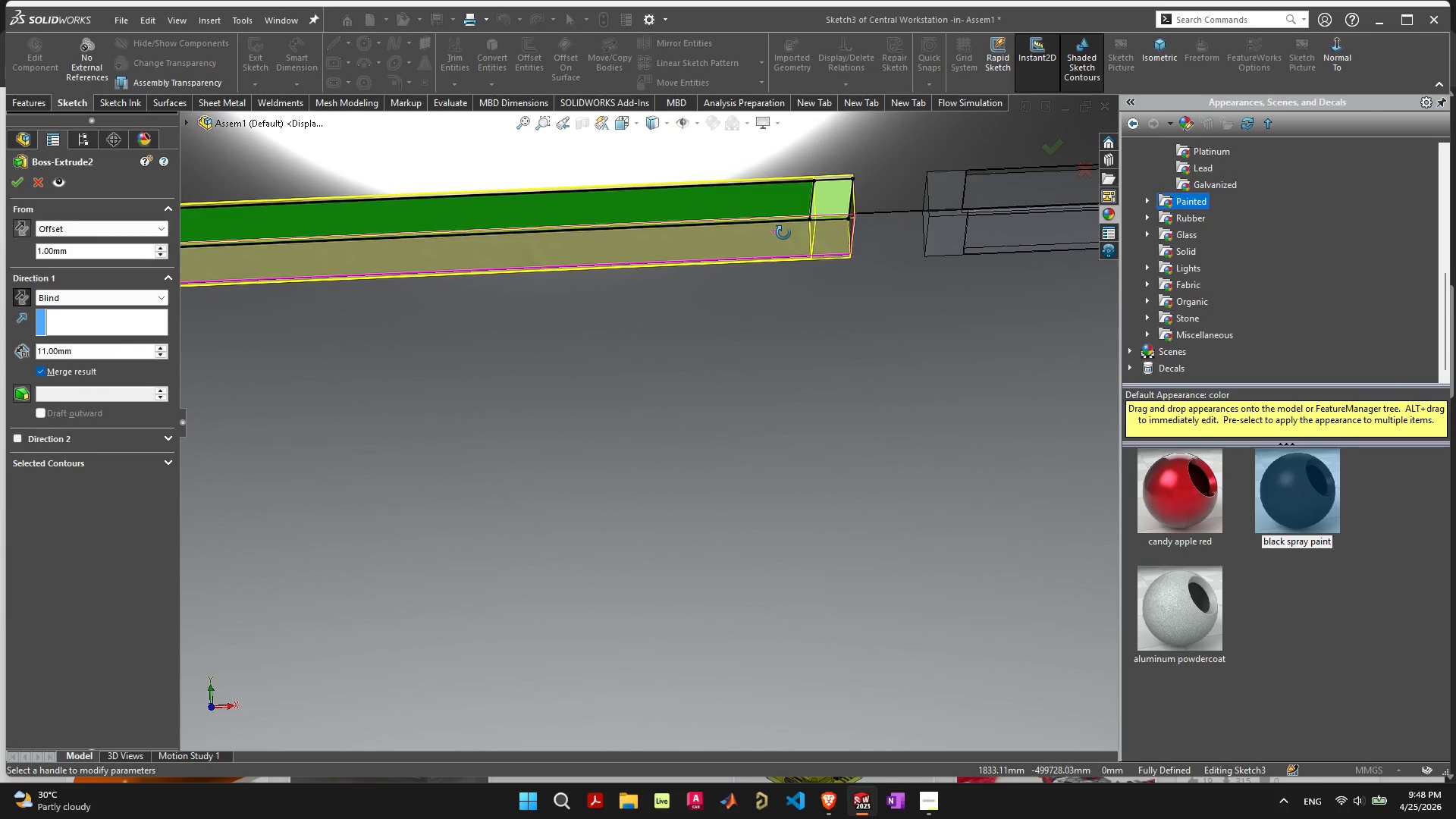 
scroll: coordinate [792, 228], scroll_direction: up, amount: 8.0
 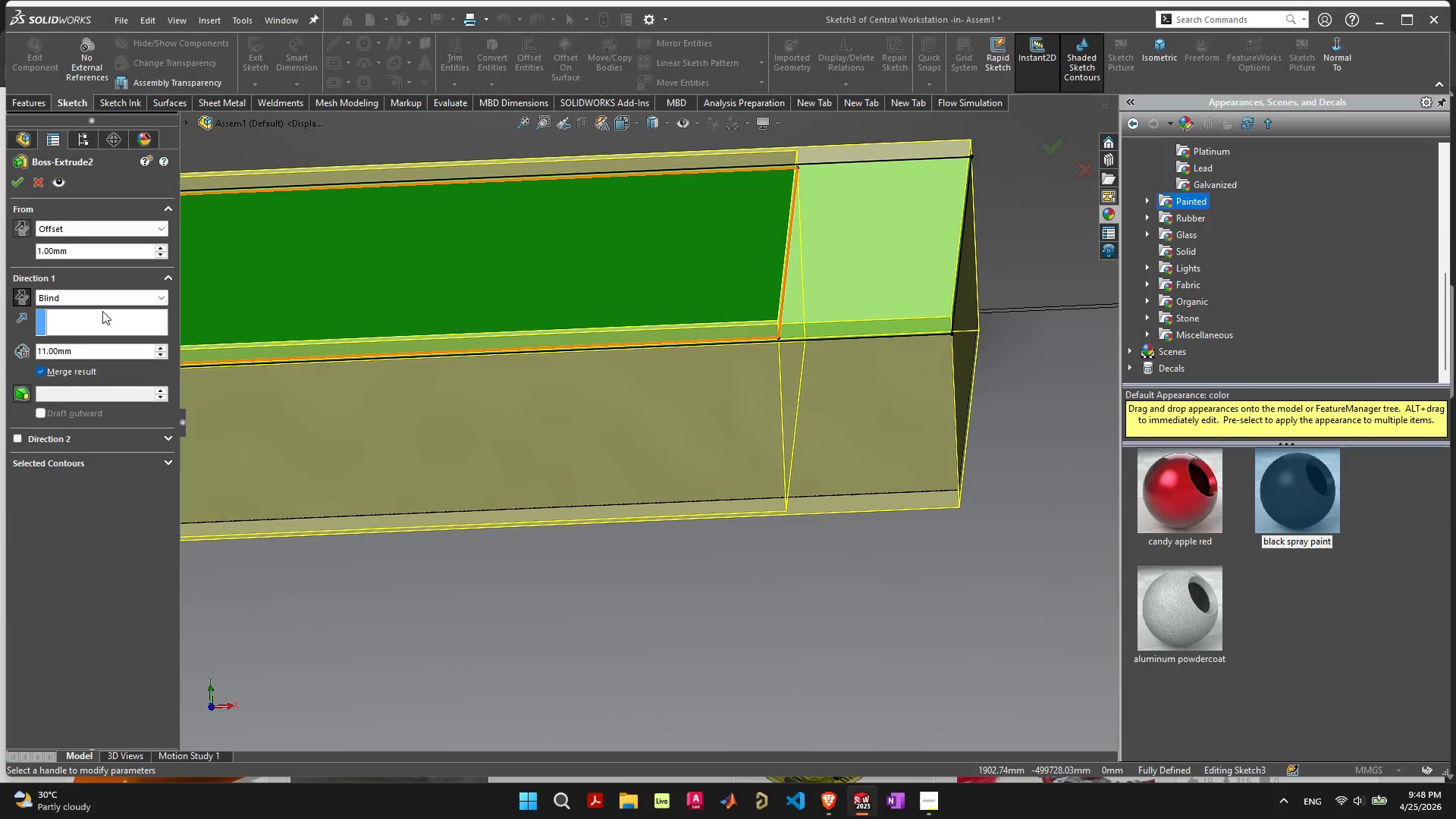 
left_click_drag(start_coordinate=[74, 353], to_coordinate=[5, 356])
 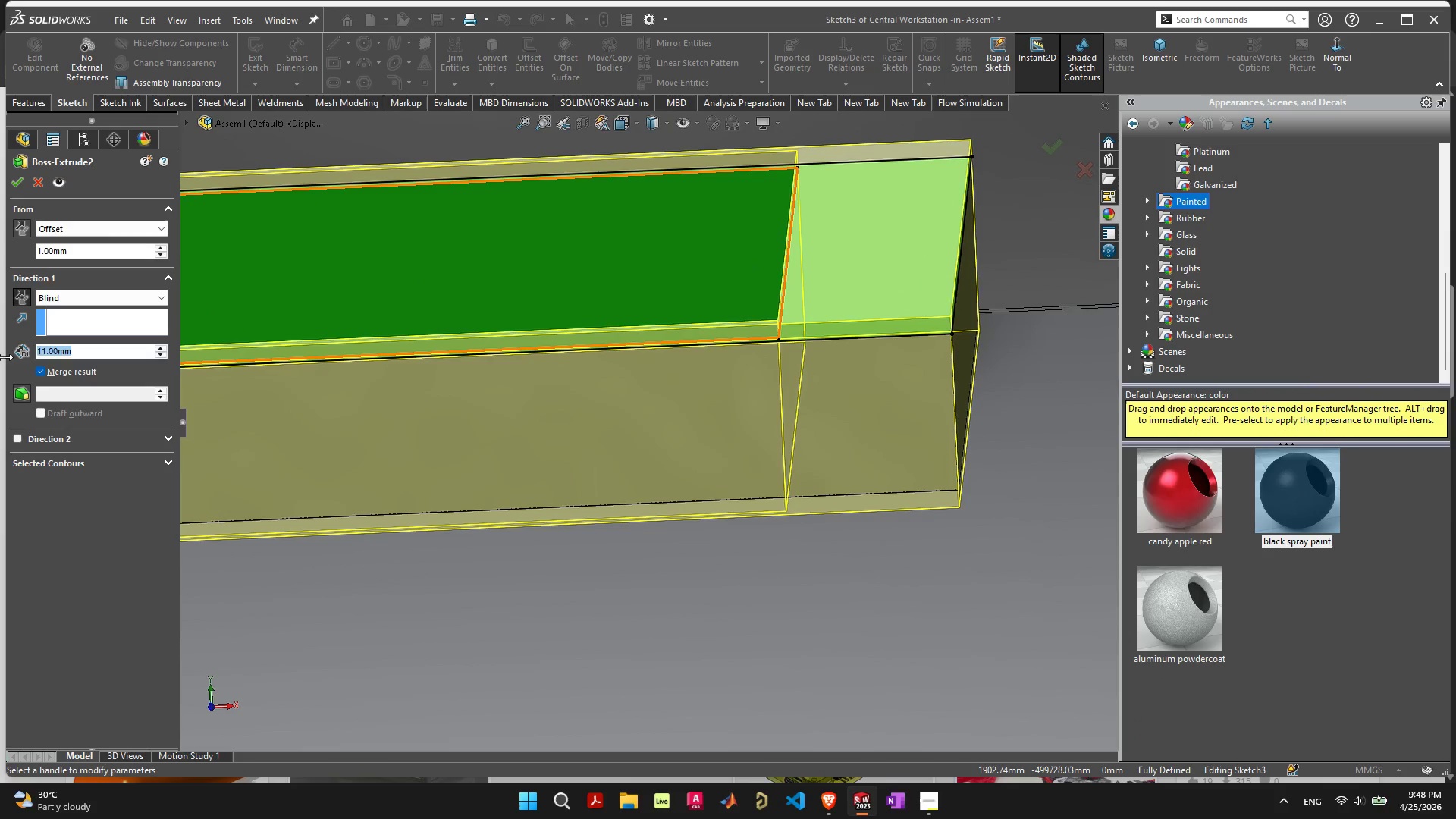 
type(10)
 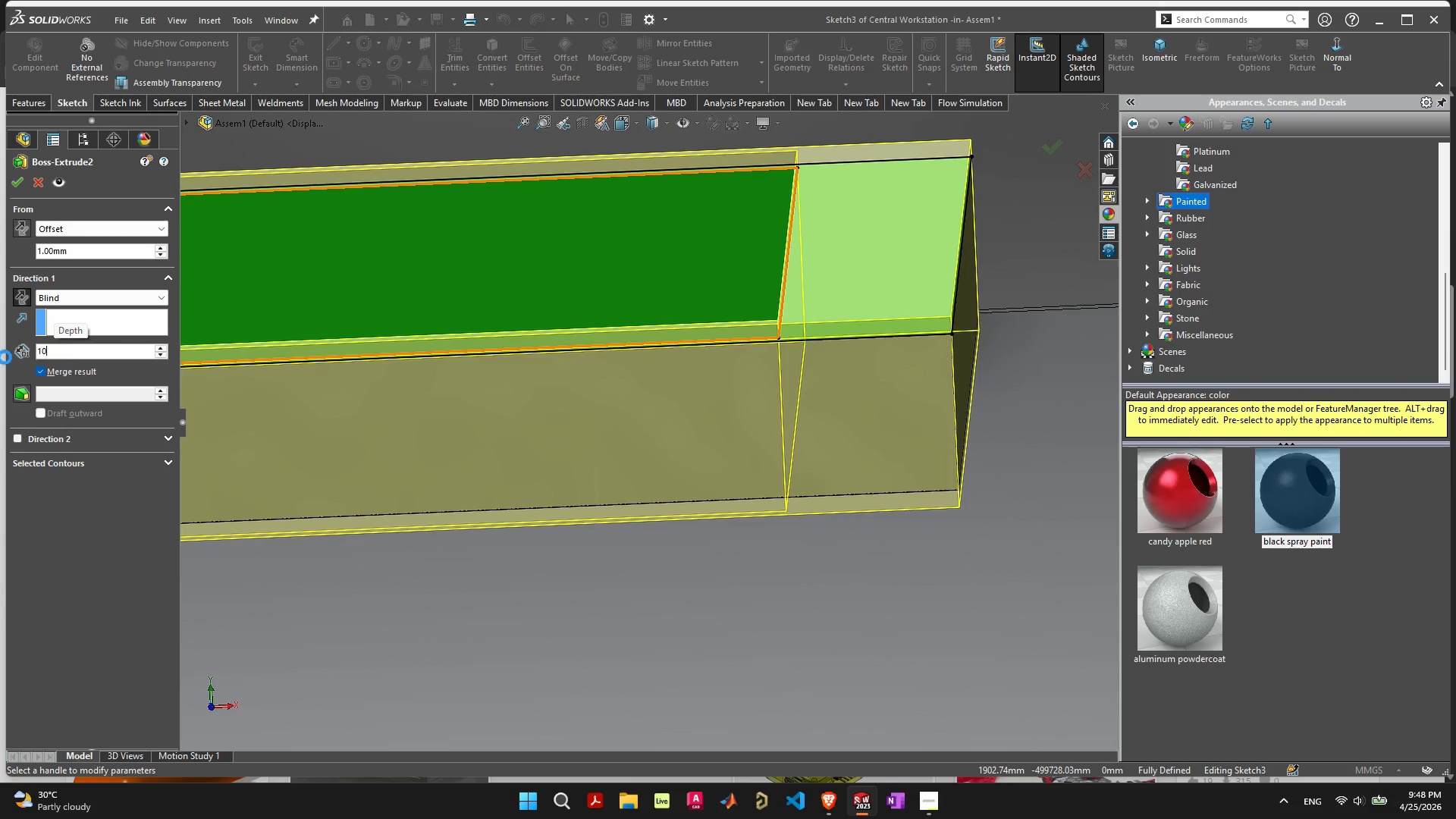 
key(Enter)
 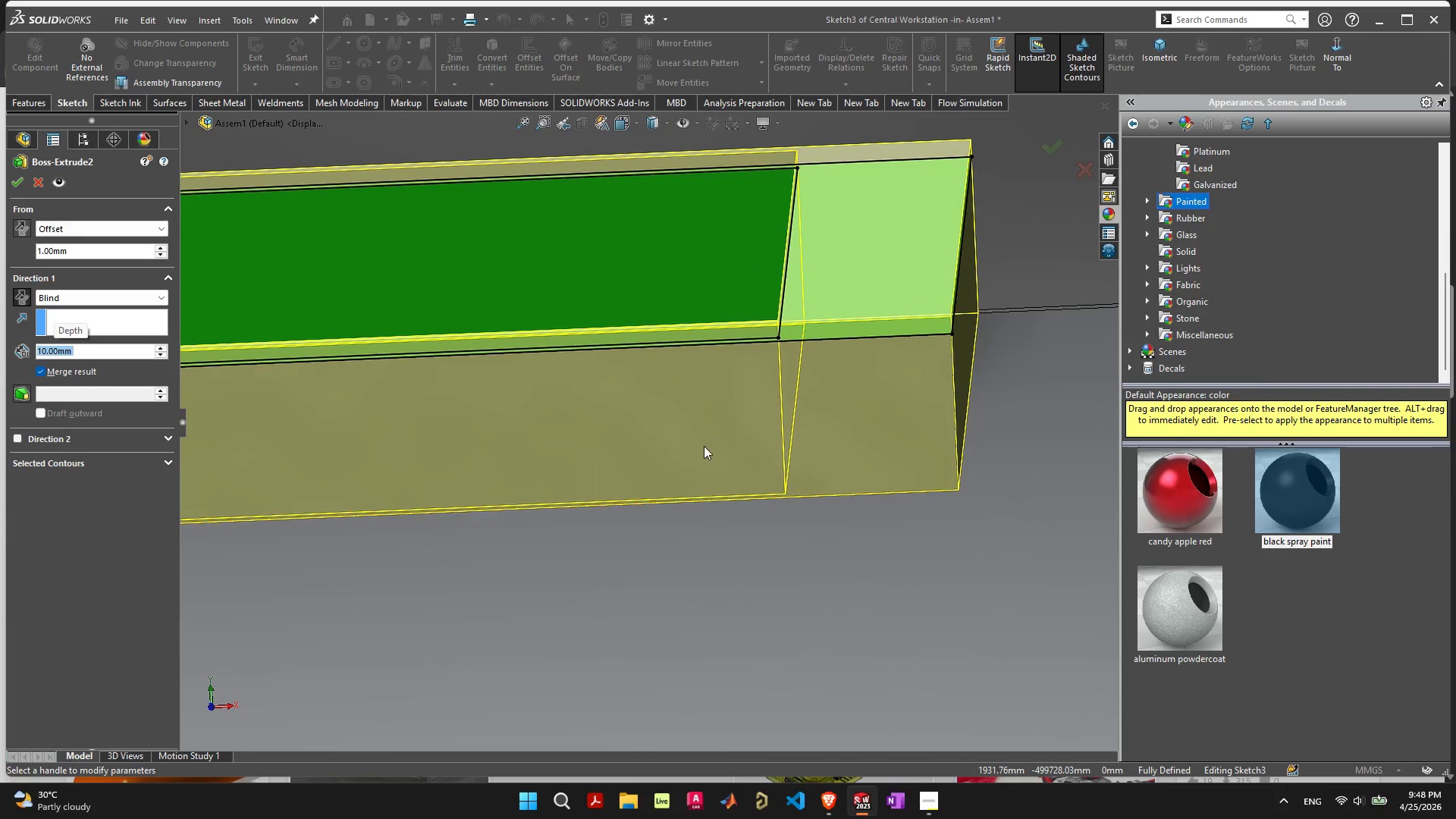 
scroll: coordinate [704, 447], scroll_direction: down, amount: 1.0
 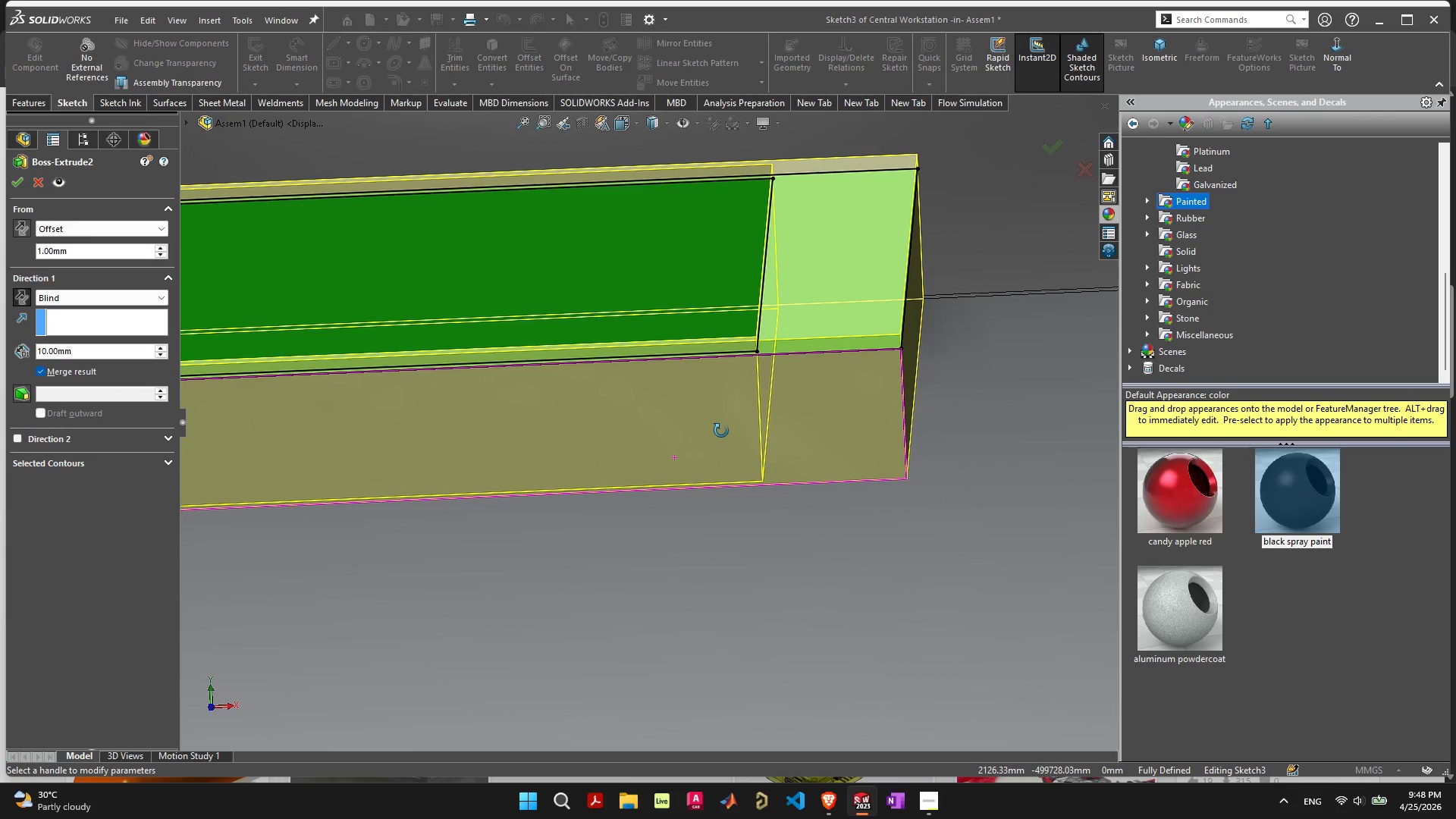 
left_click_drag(start_coordinate=[76, 254], to_coordinate=[5, 253])
 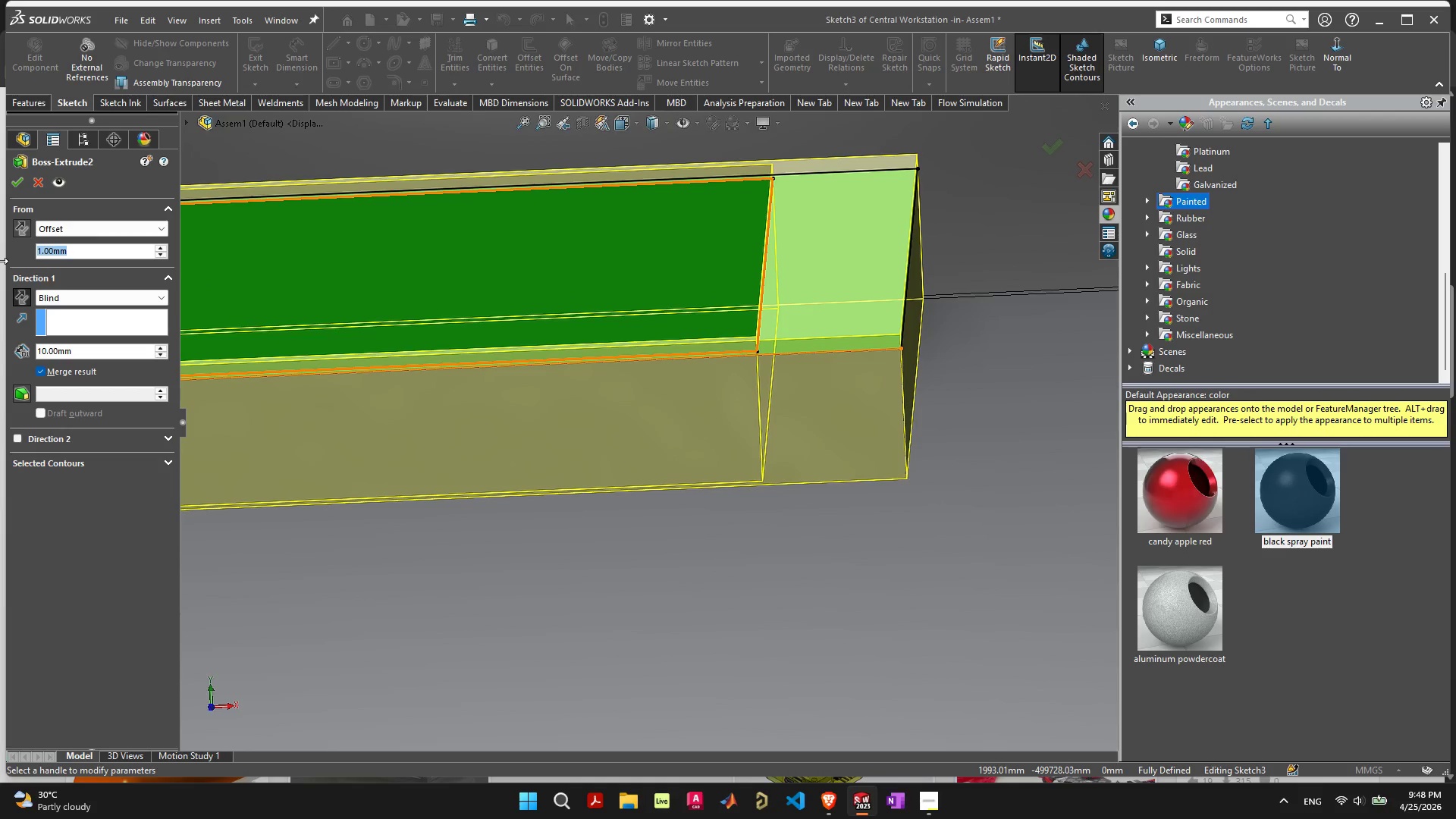 
key(Period)
 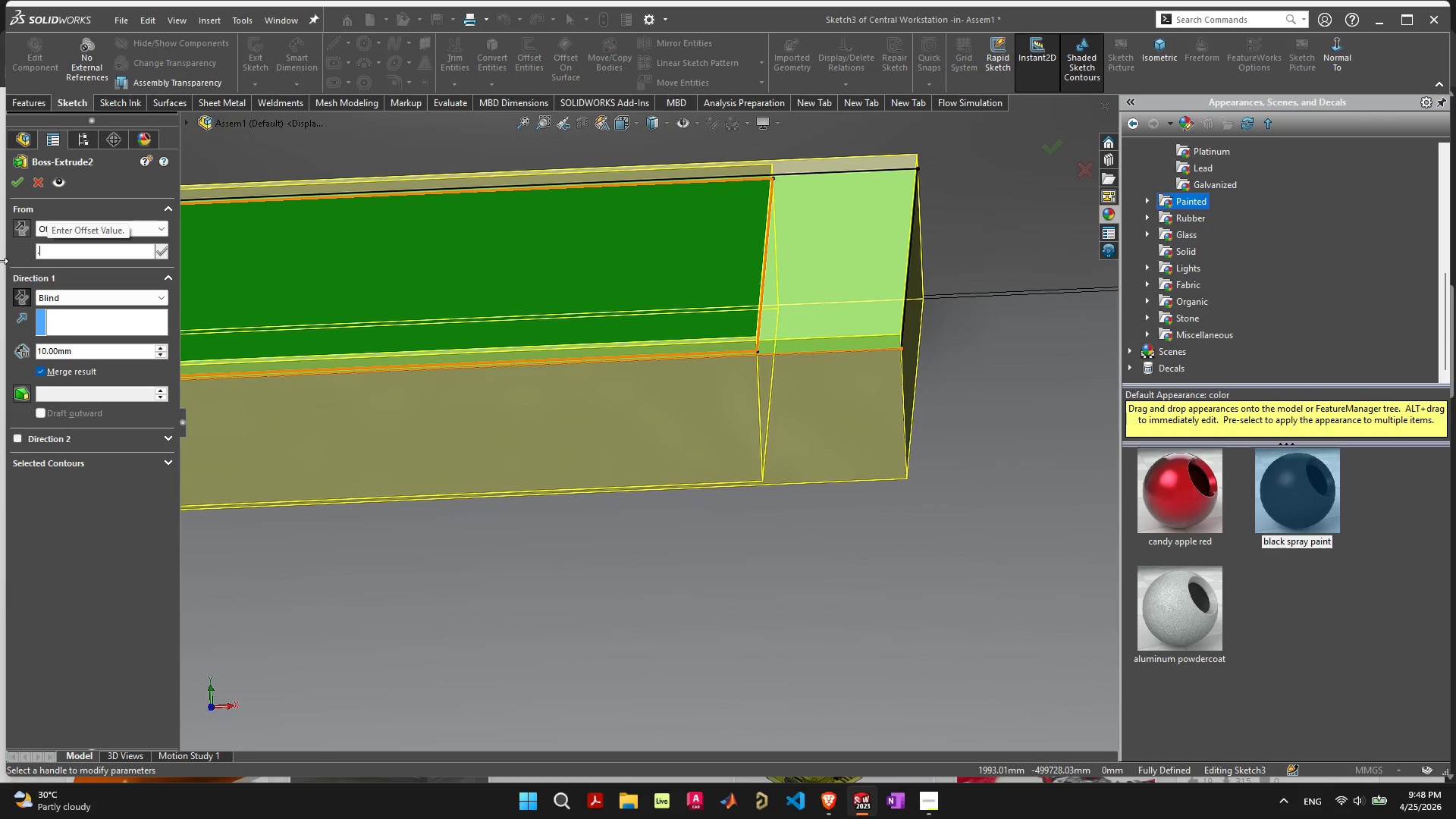 
key(5)
 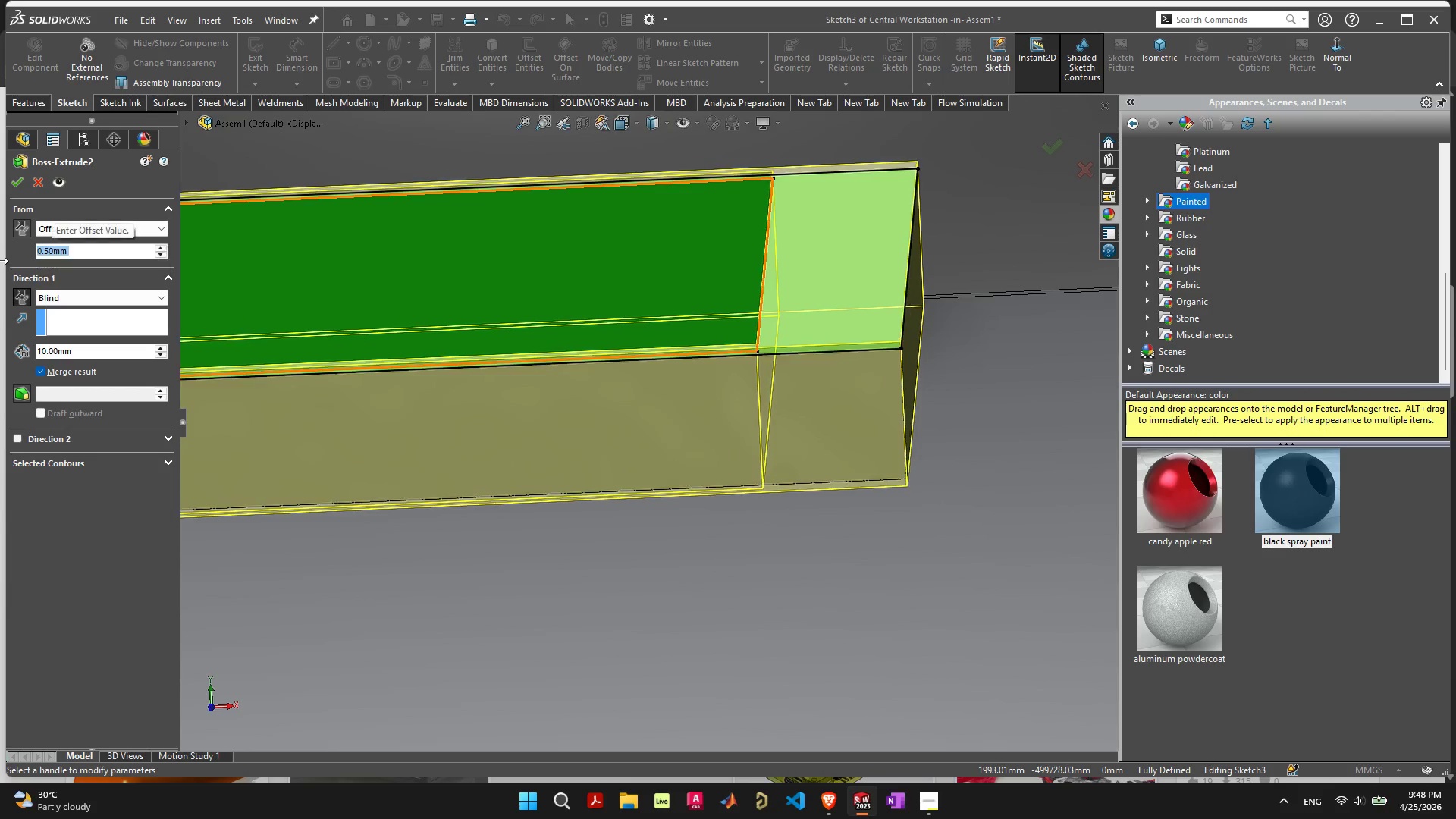 
key(Enter)
 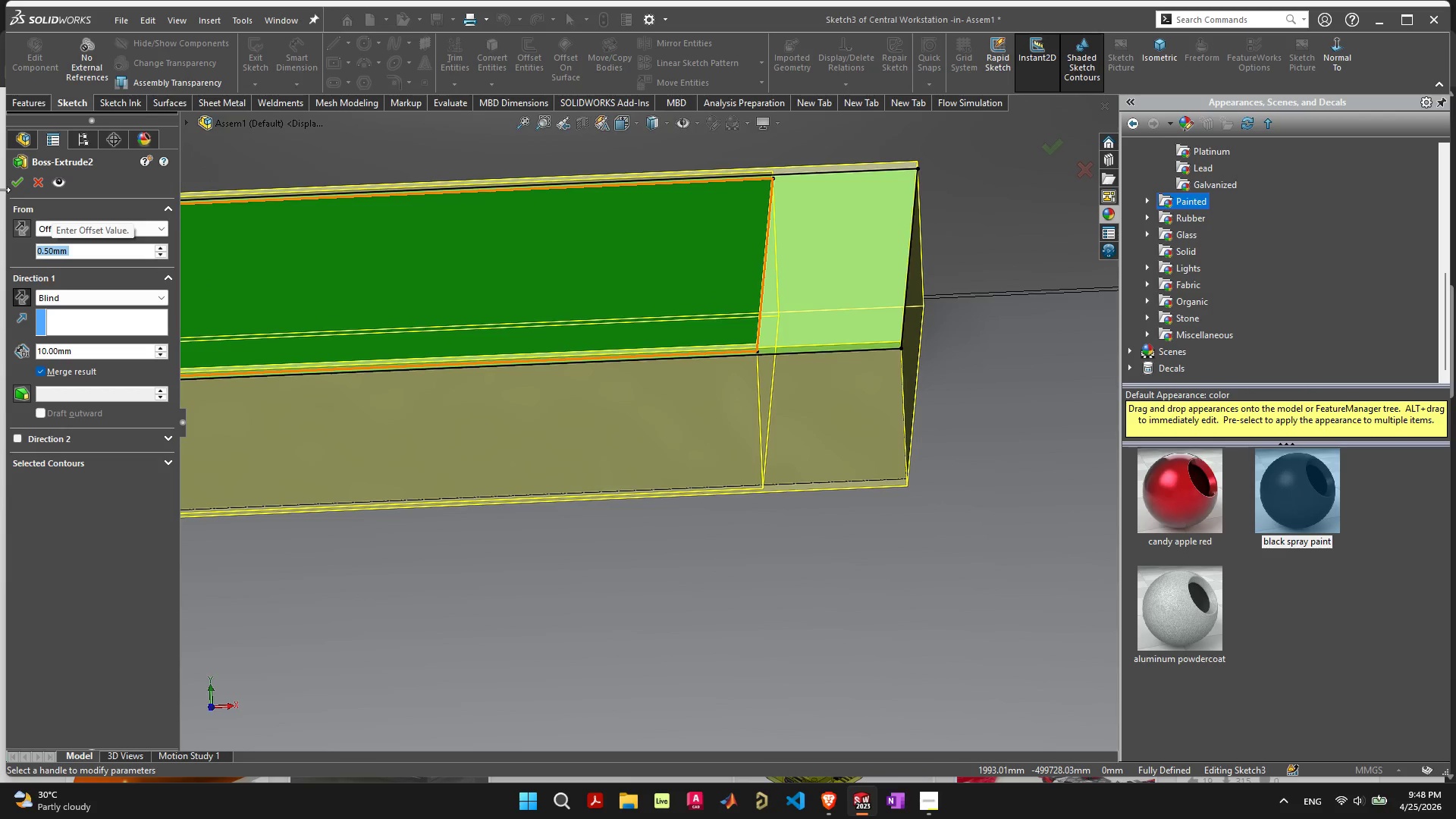 
left_click([17, 183])
 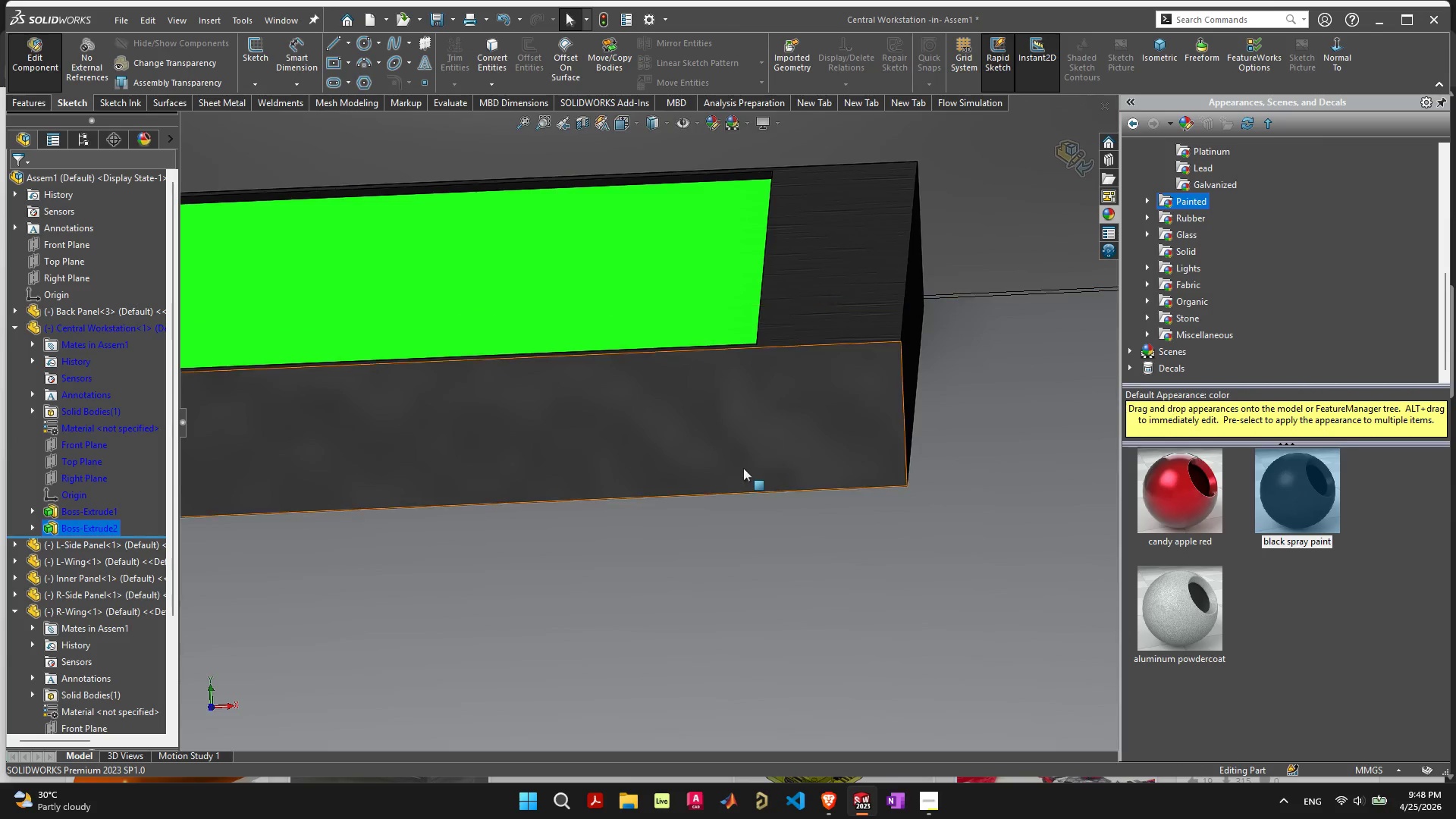 
scroll: coordinate [723, 469], scroll_direction: down, amount: 7.0
 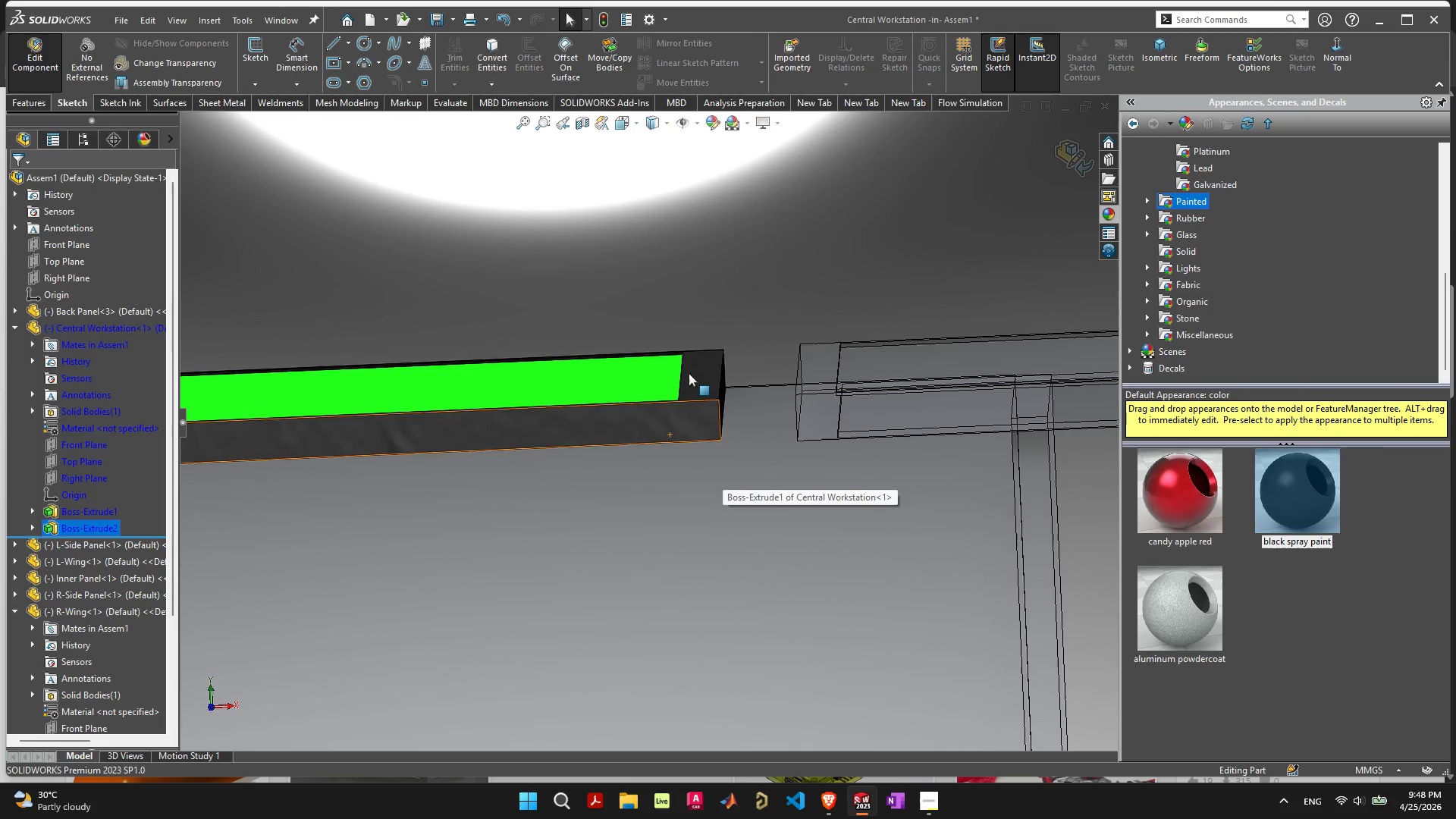 
left_click([690, 370])
 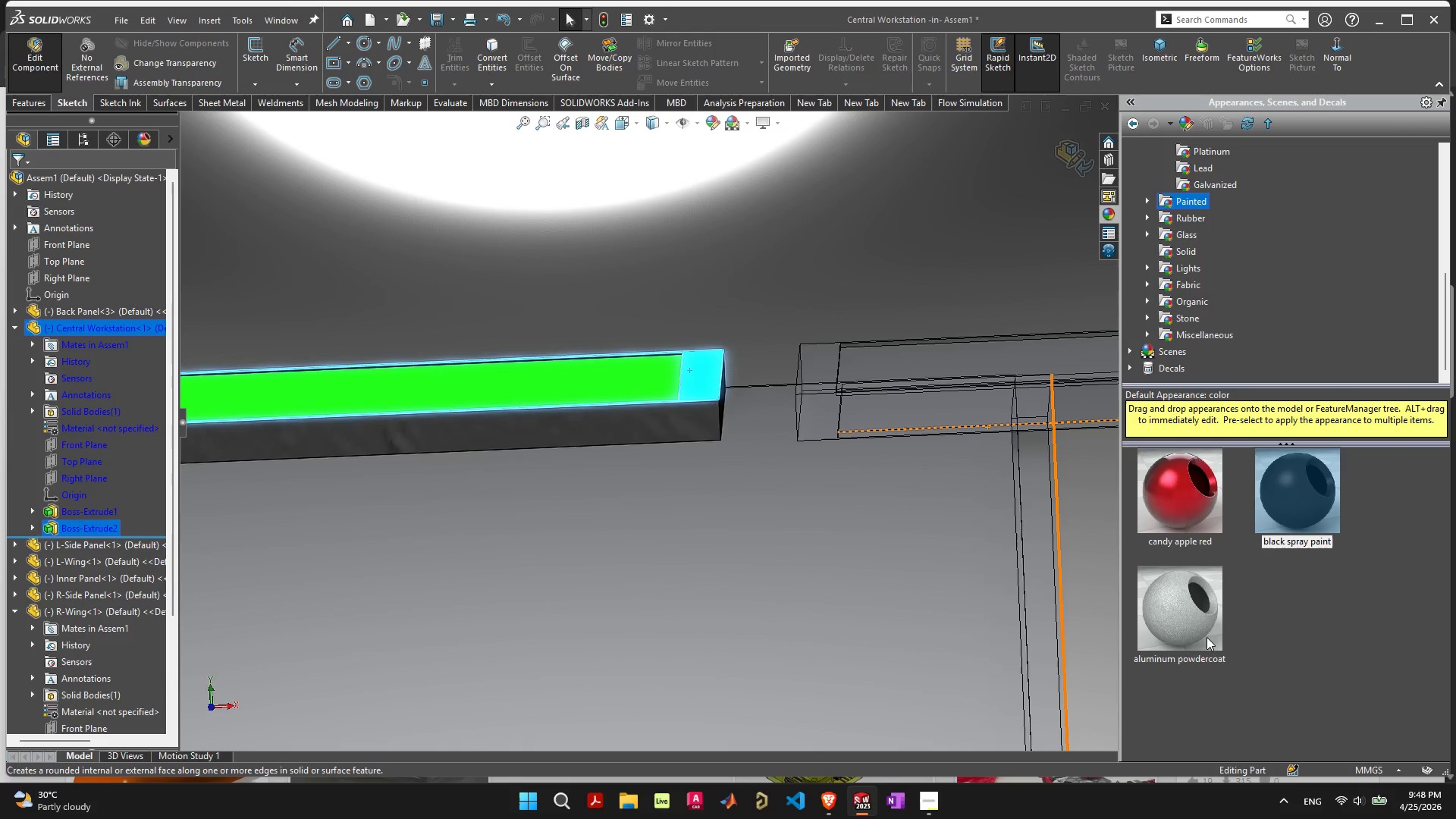 
left_click([1207, 637])
 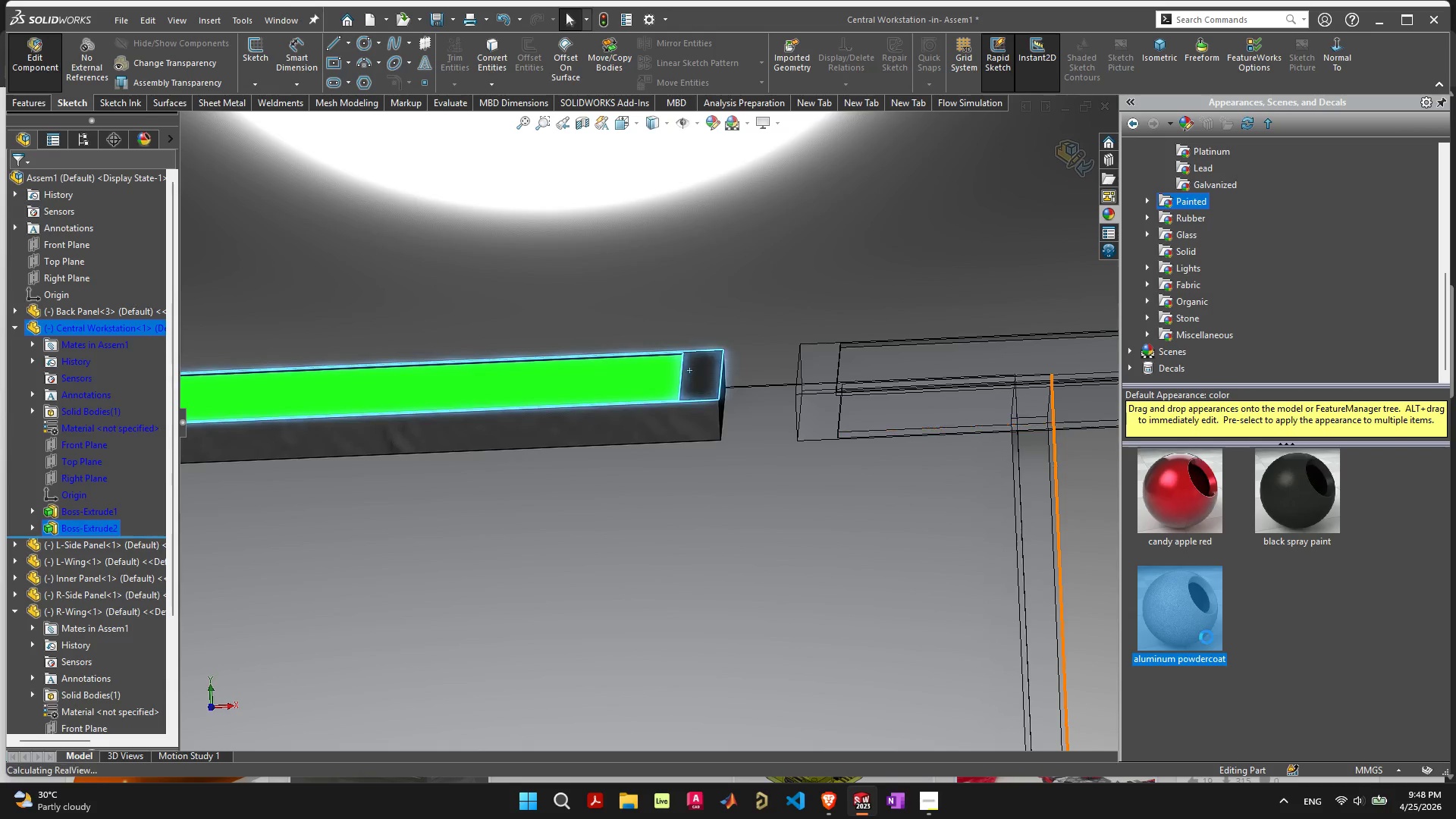 
left_click_drag(start_coordinate=[1207, 637], to_coordinate=[676, 551])
 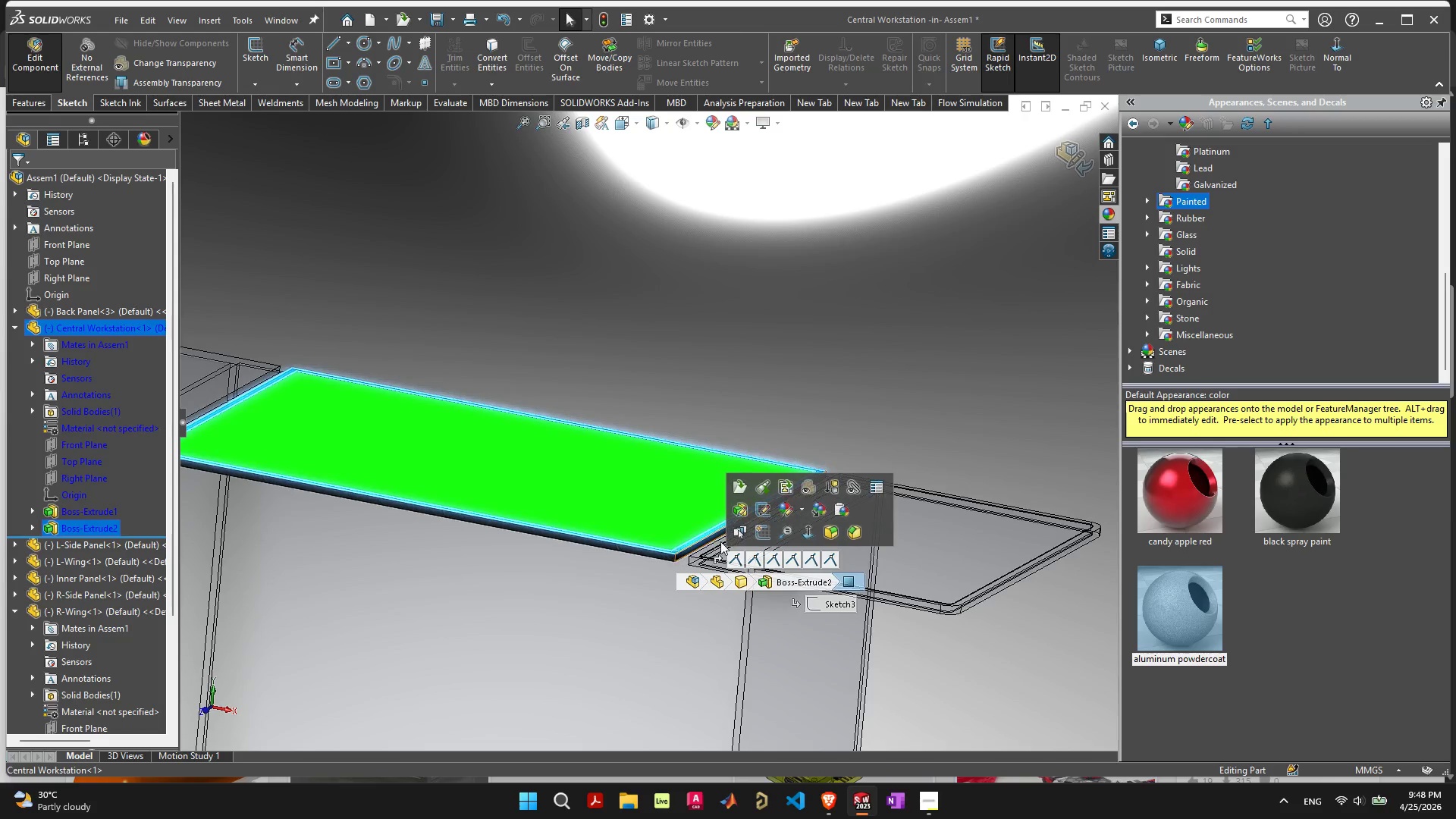 
scroll: coordinate [636, 613], scroll_direction: down, amount: 9.0
 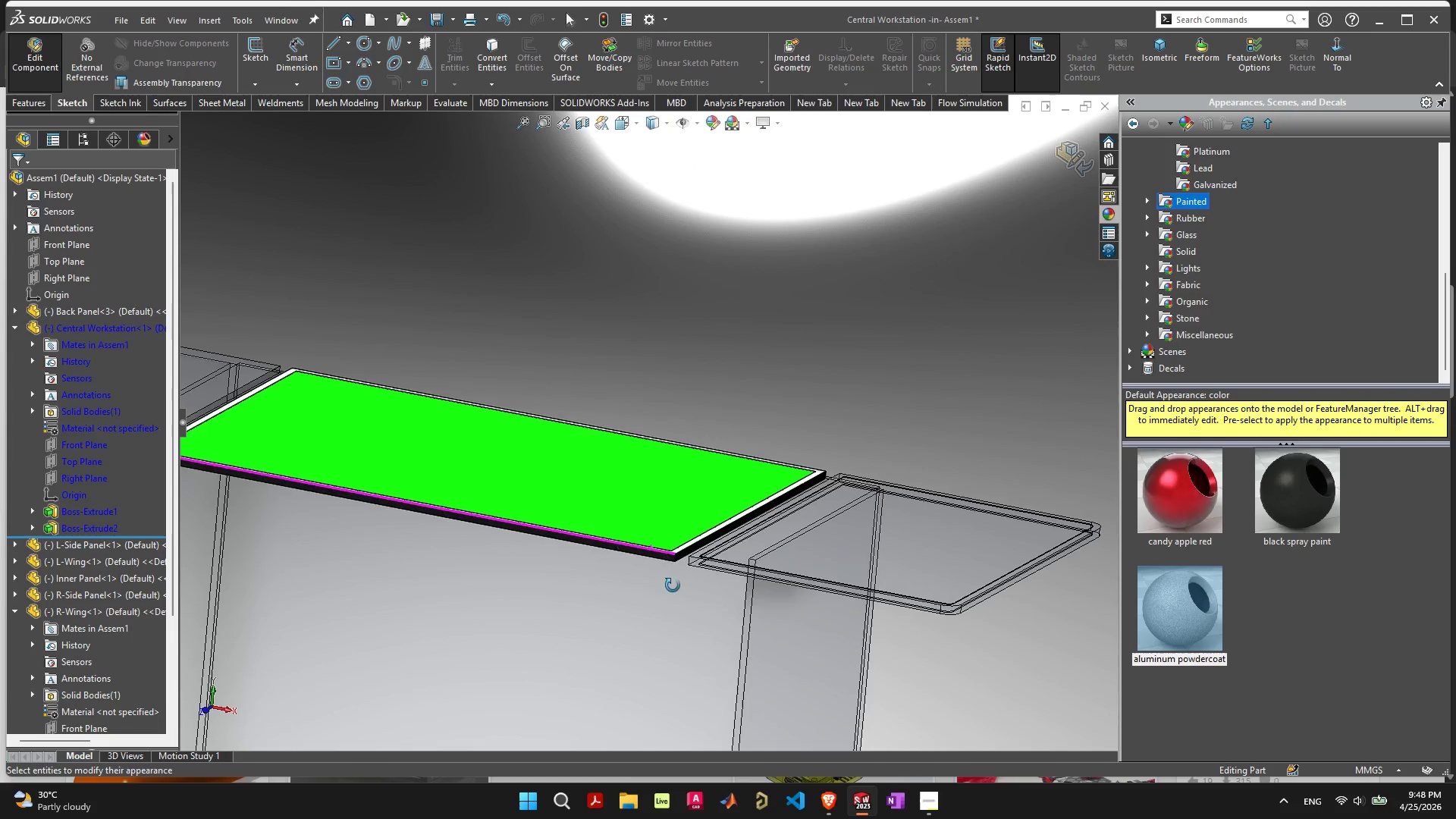 
left_click([676, 551])
 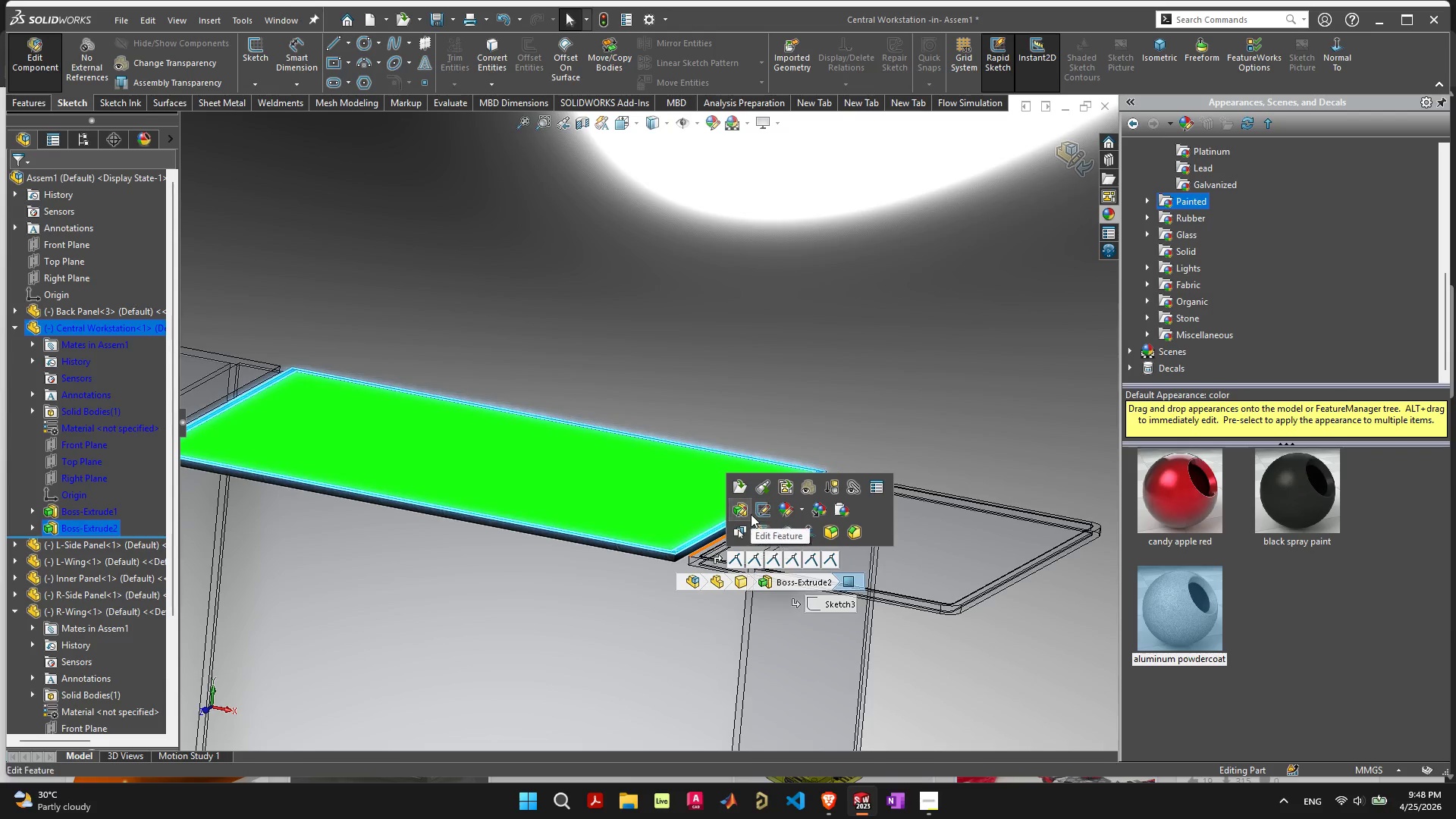 
left_click([742, 511])
 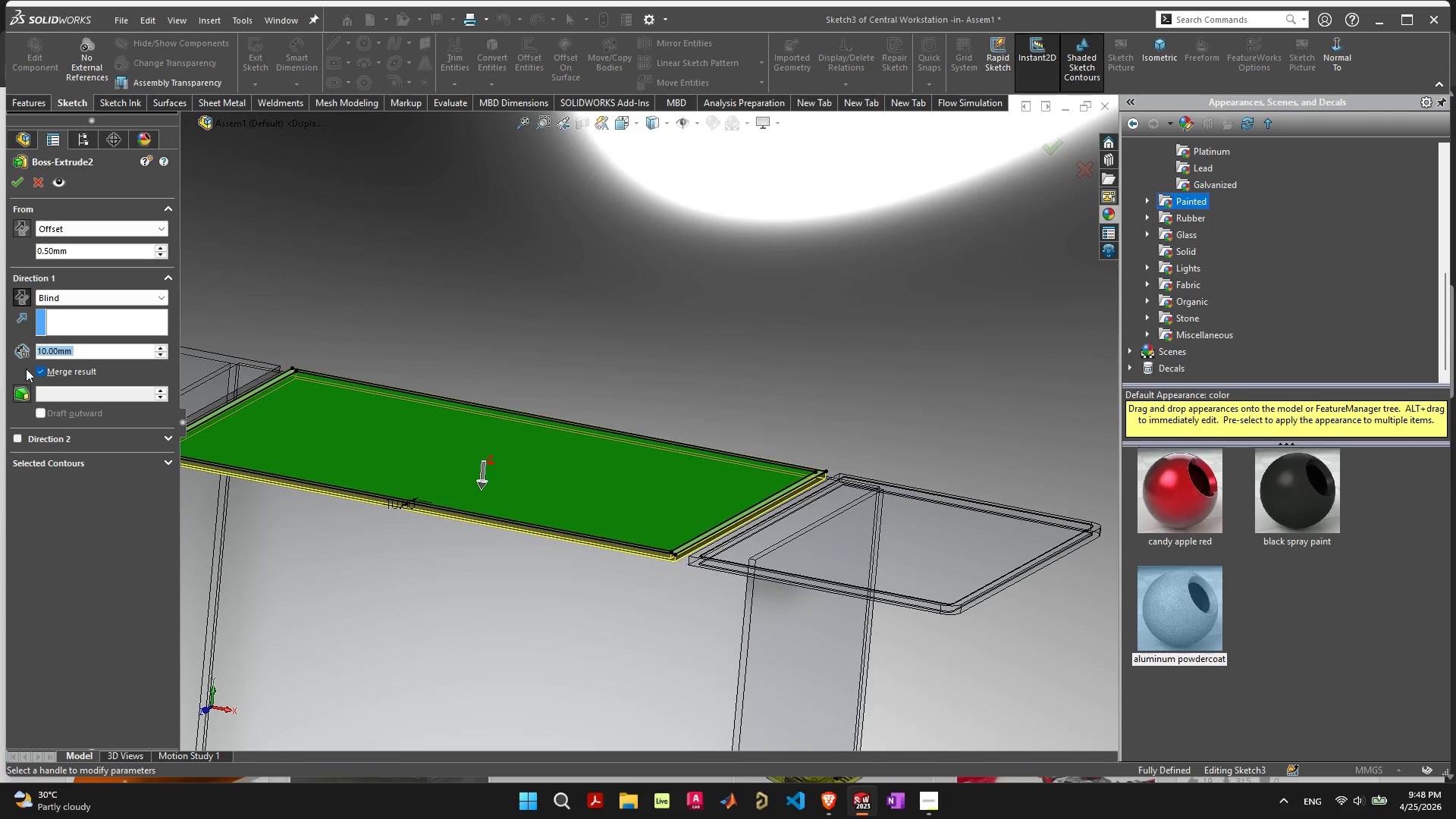 
left_click([39, 369])
 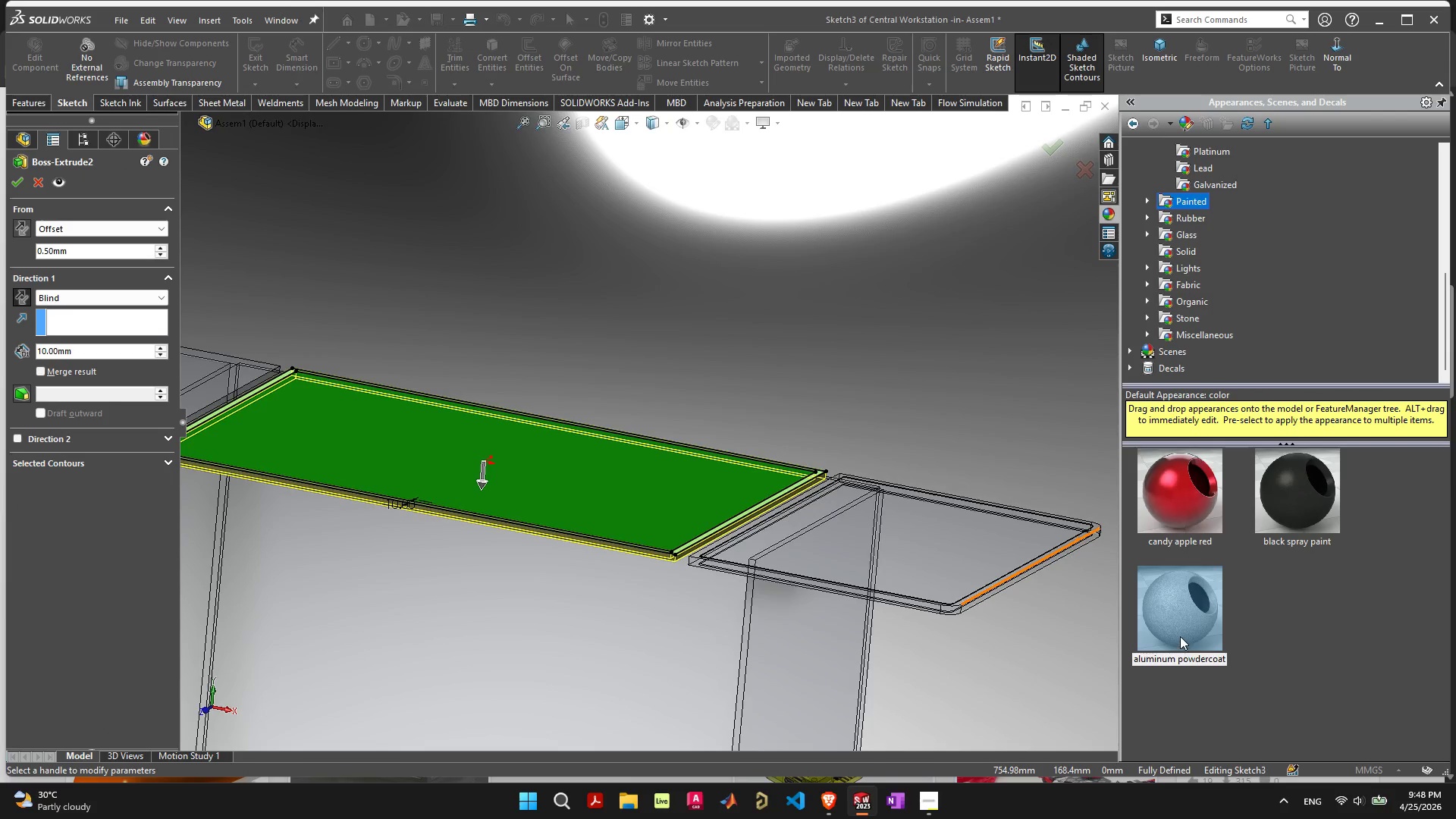 
double_click([1185, 628])
 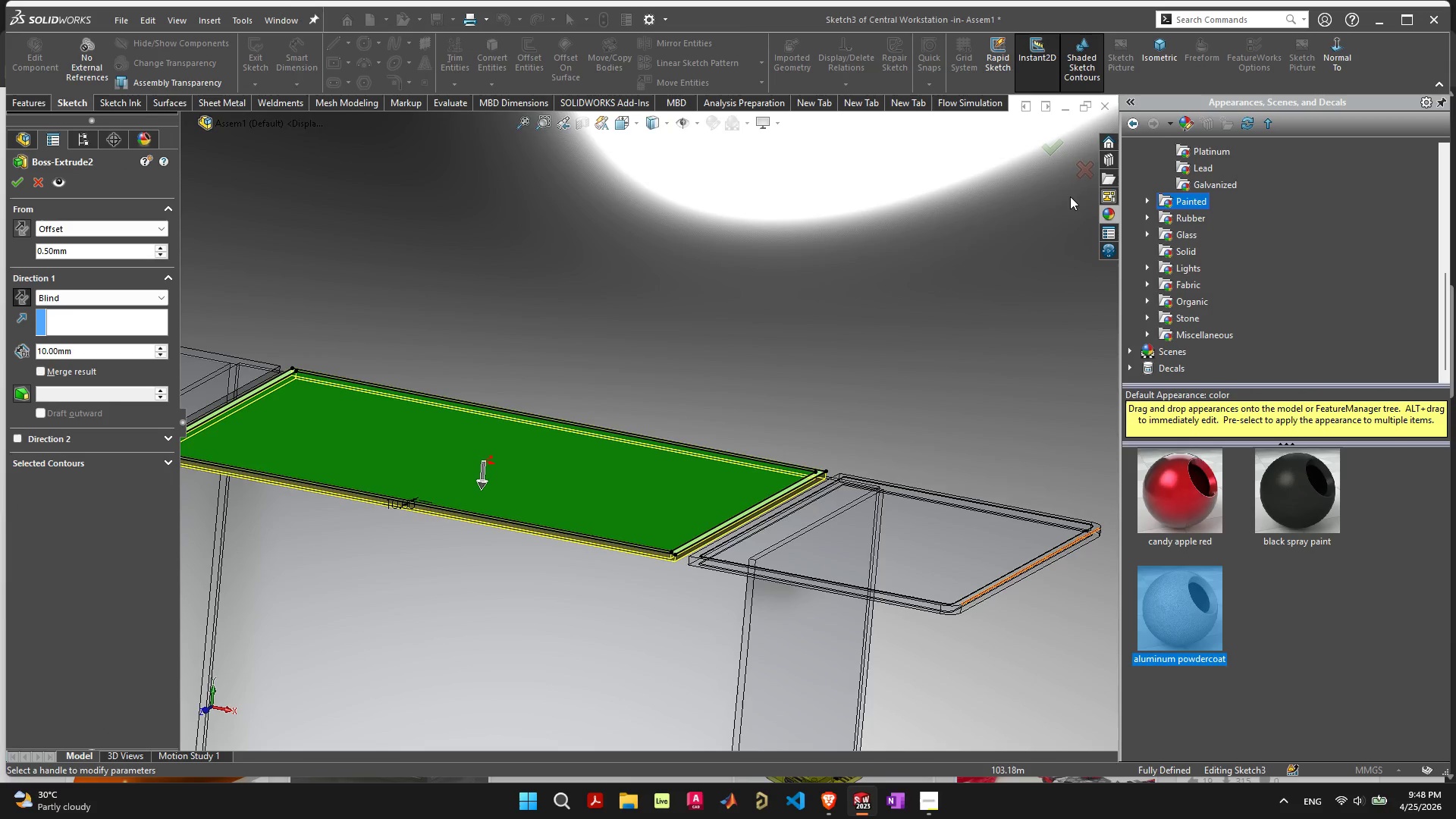 
left_click([1053, 146])
 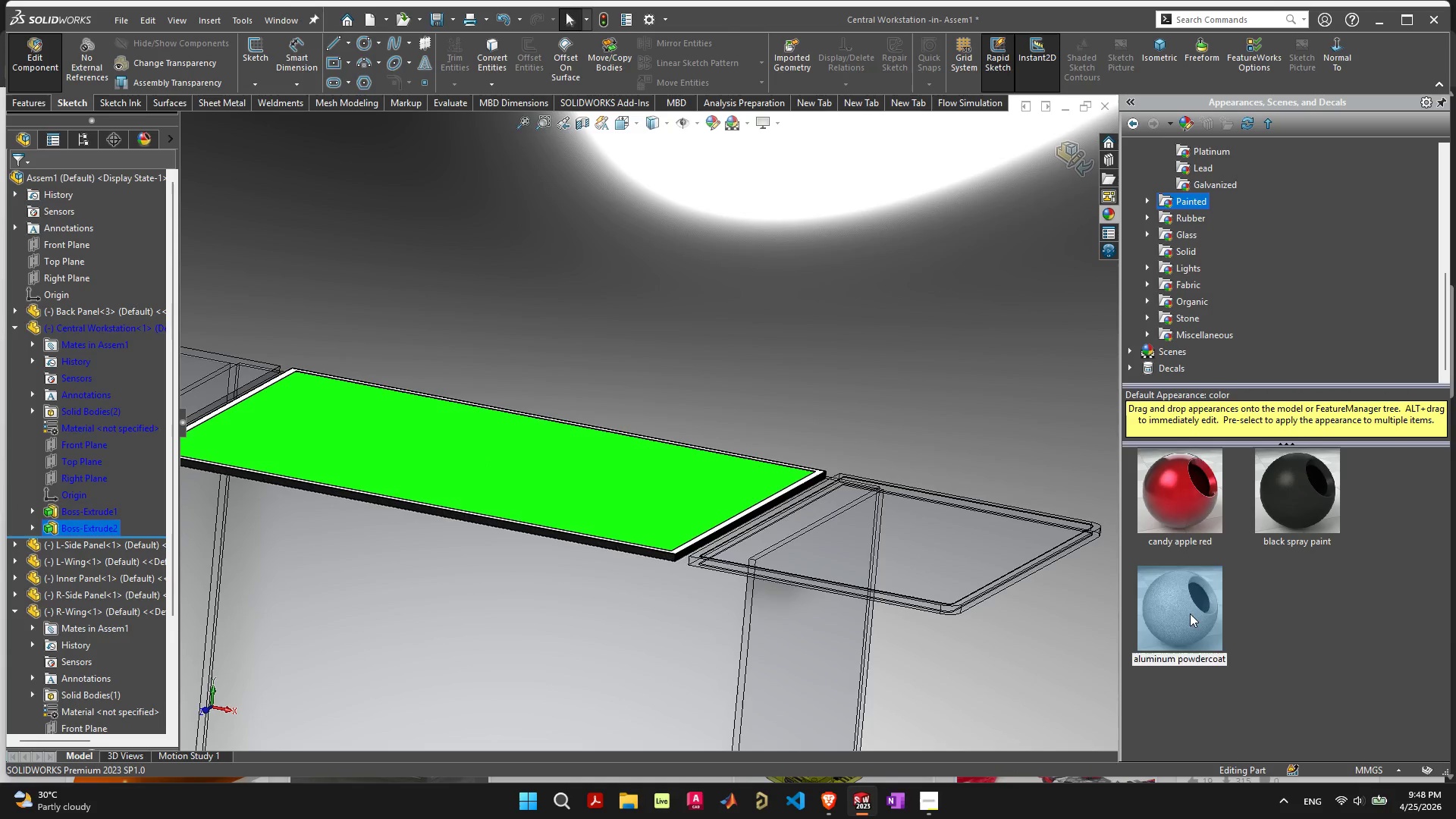 
double_click([1191, 612])
 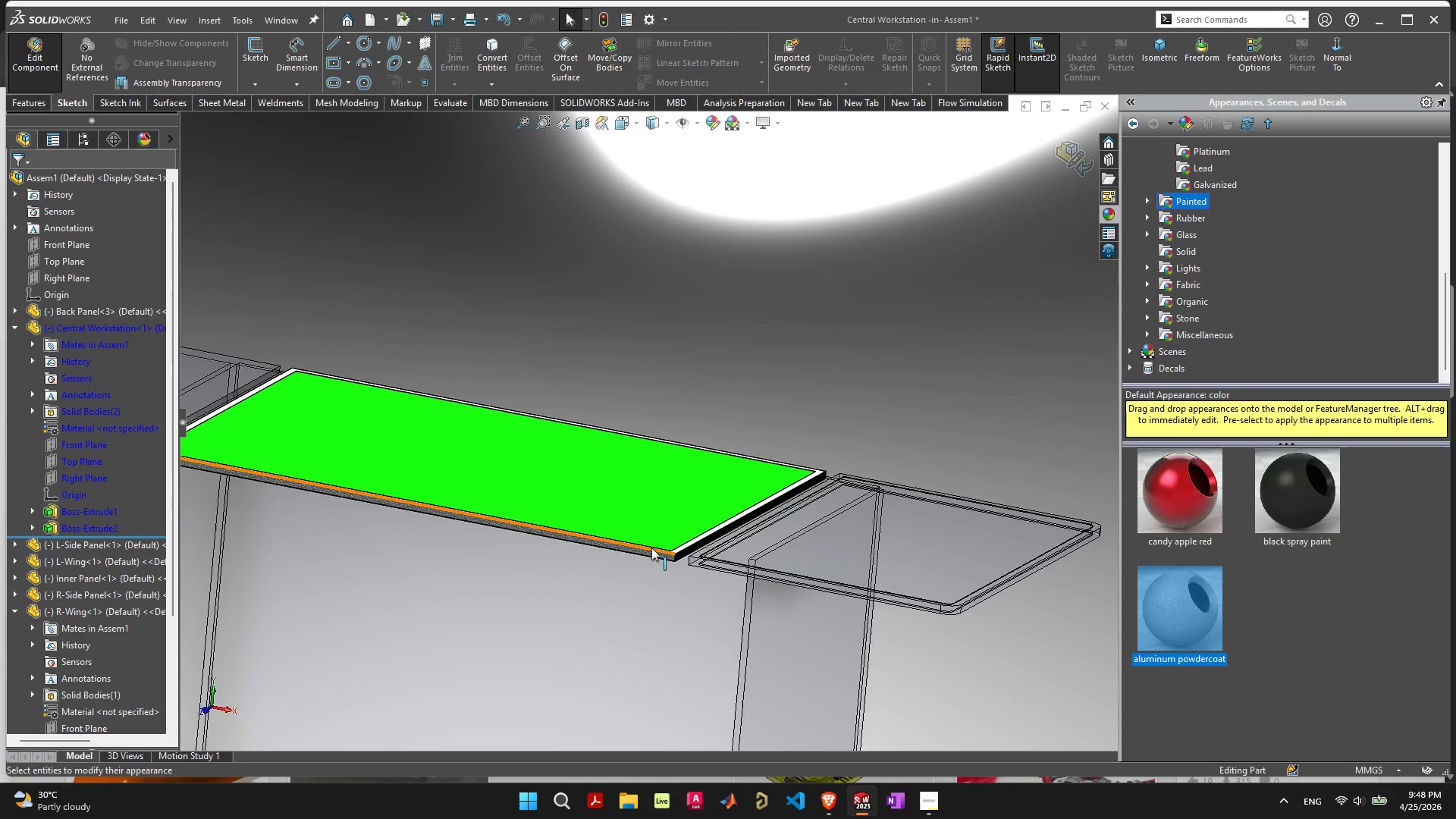 
scroll: coordinate [1218, 214], scroll_direction: up, amount: 10.0
 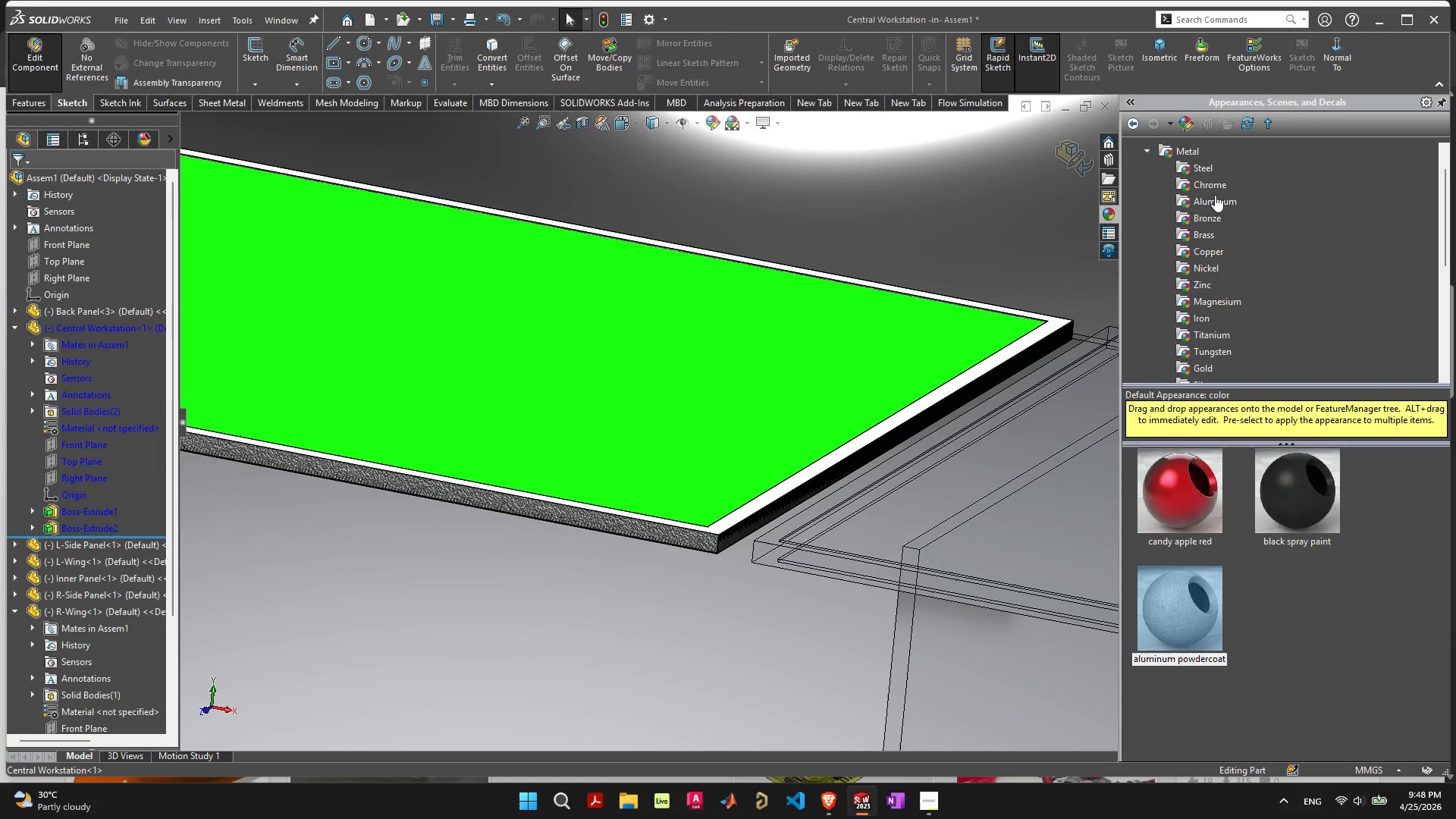 
left_click([1215, 195])
 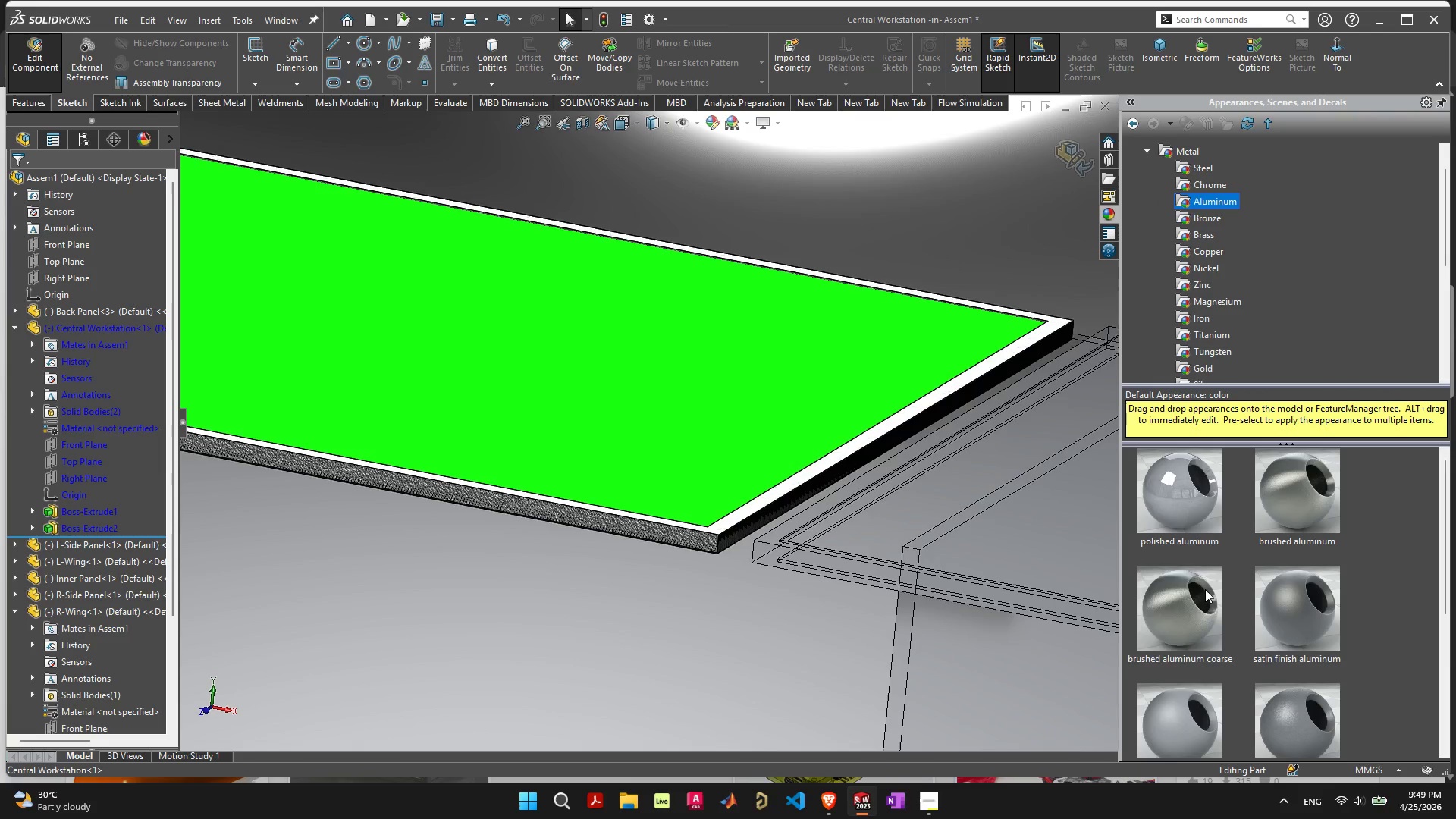 
double_click([1205, 589])
 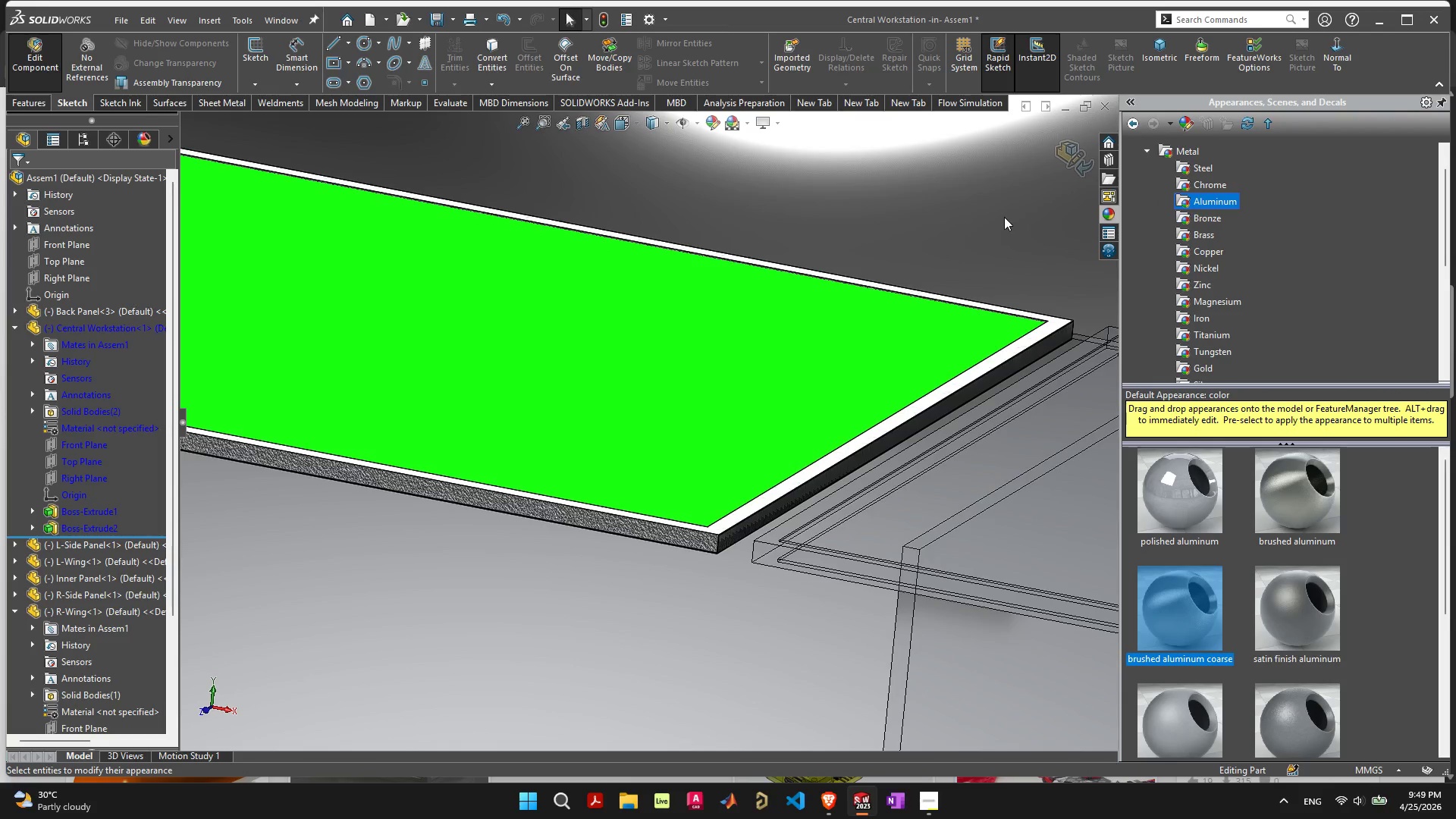 
left_click([1069, 151])
 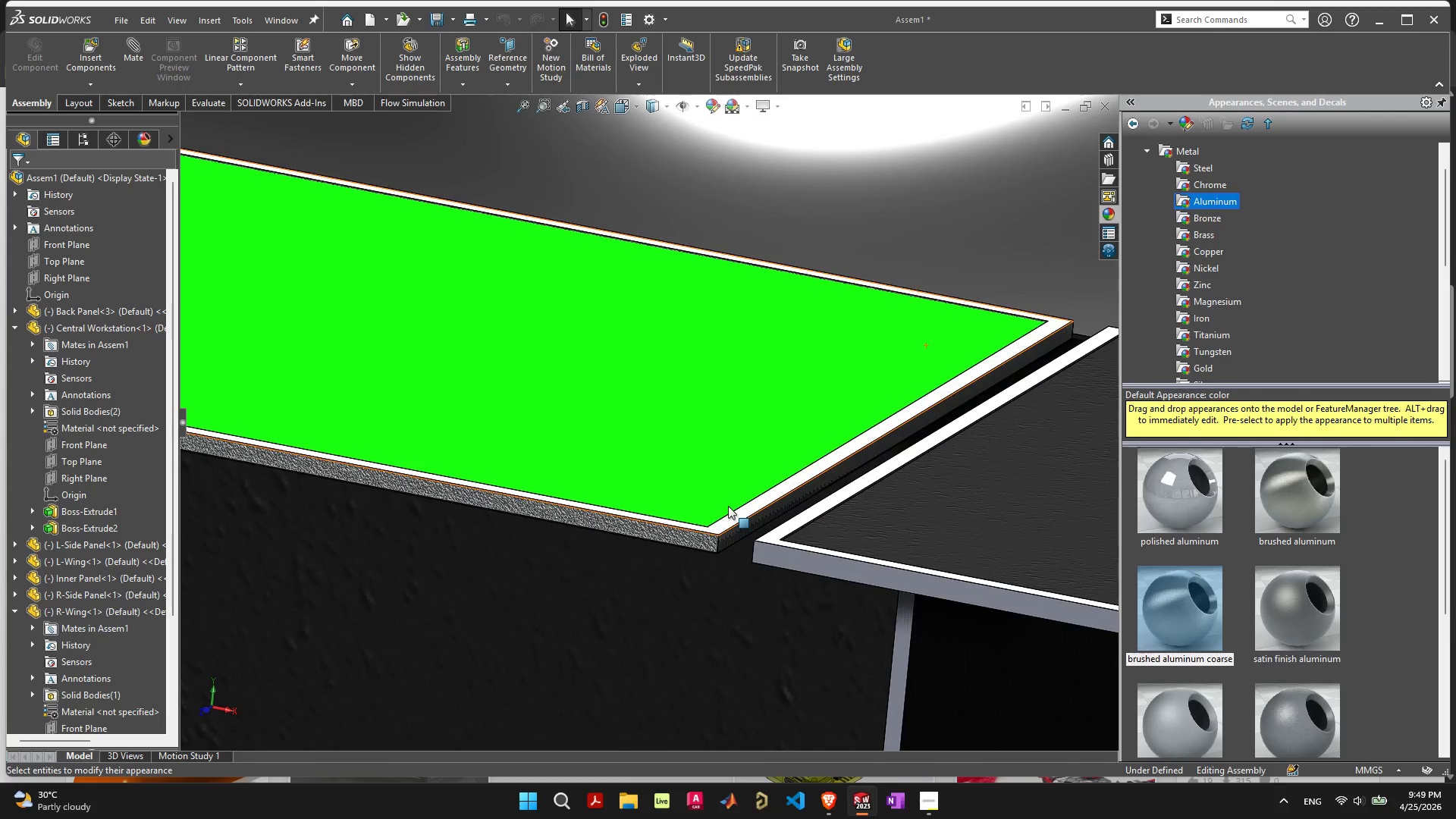 
scroll: coordinate [697, 500], scroll_direction: down, amount: 8.0
 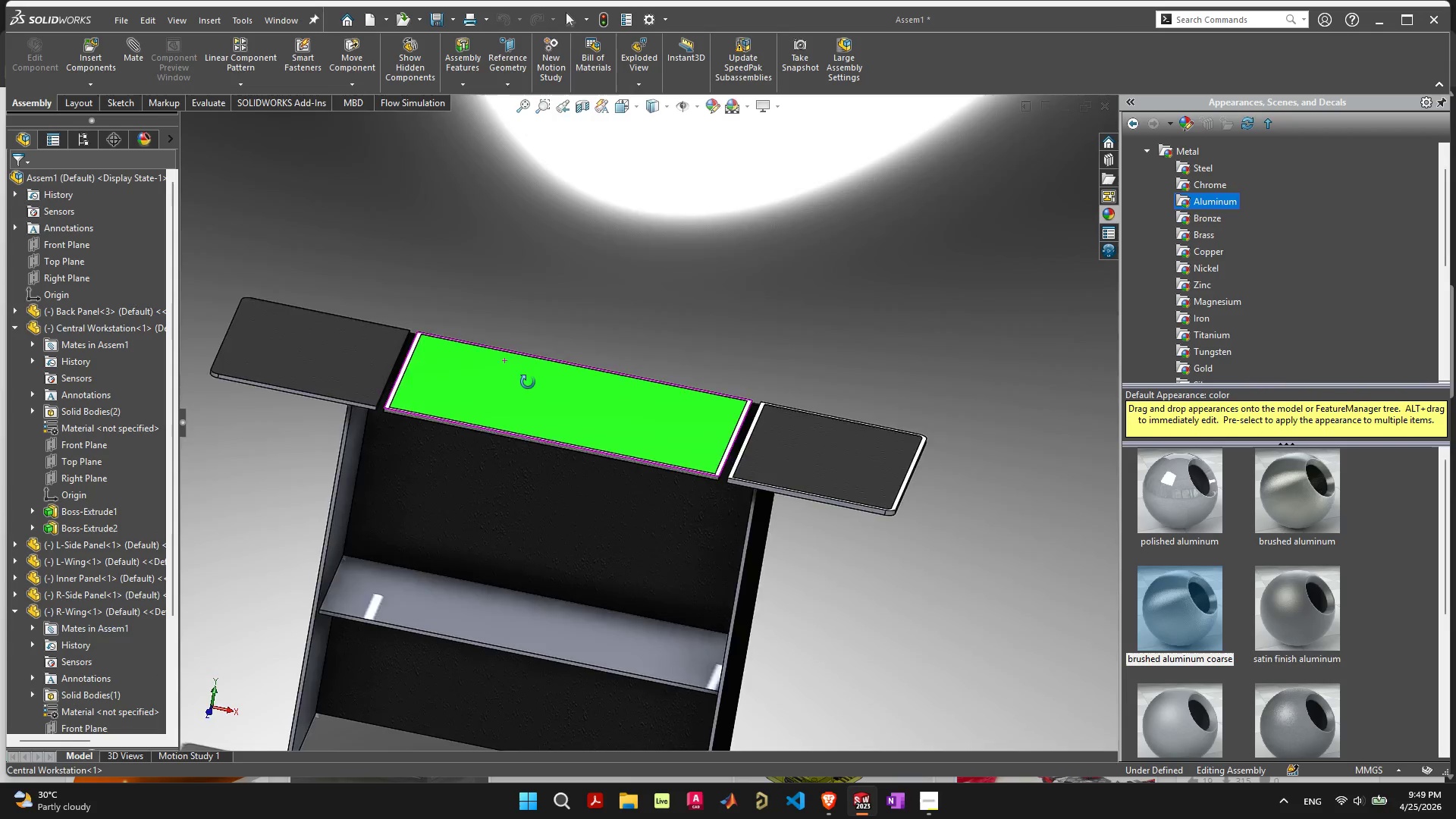 
scroll: coordinate [341, 529], scroll_direction: up, amount: 7.0
 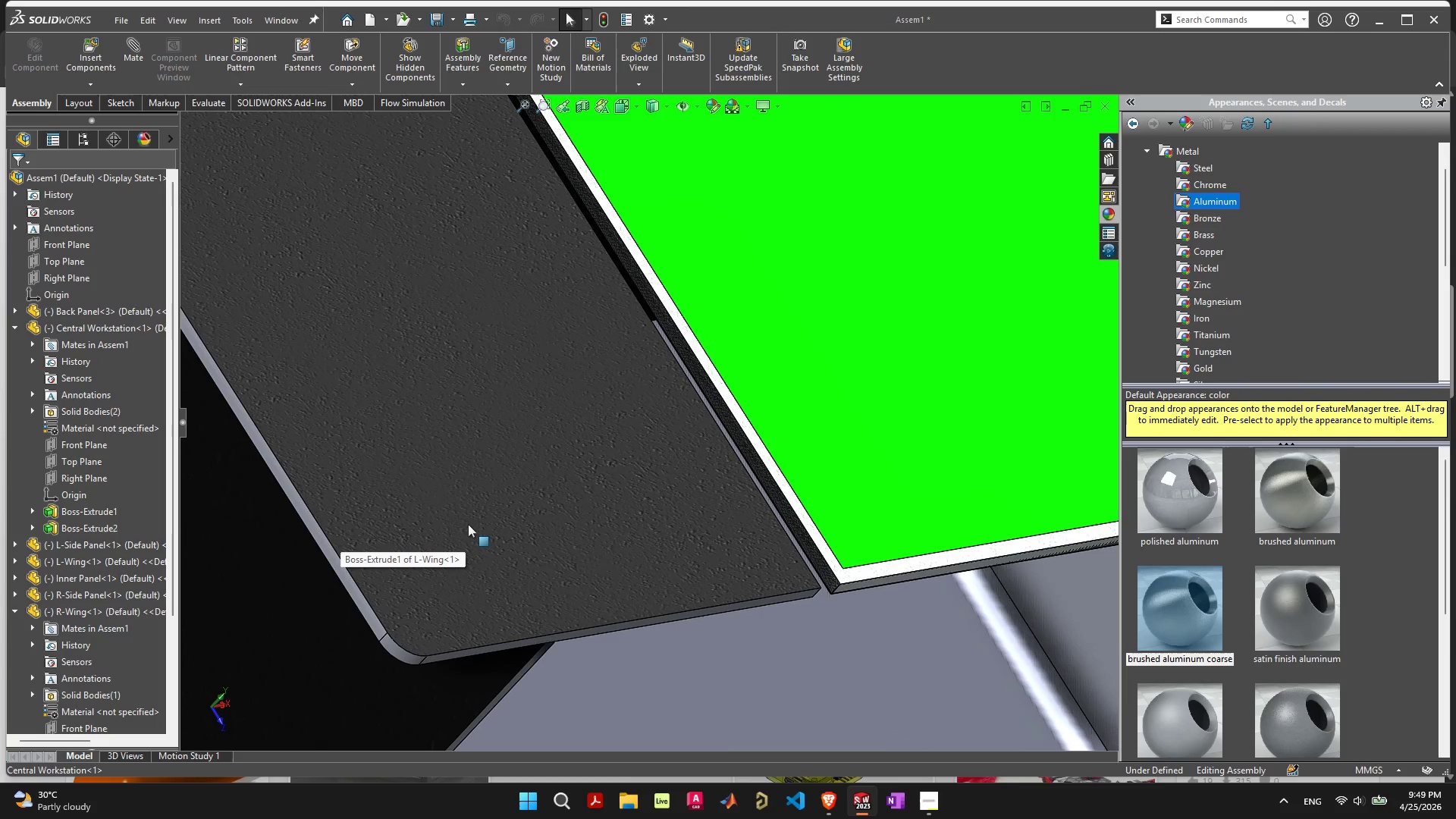 
left_click([468, 524])
 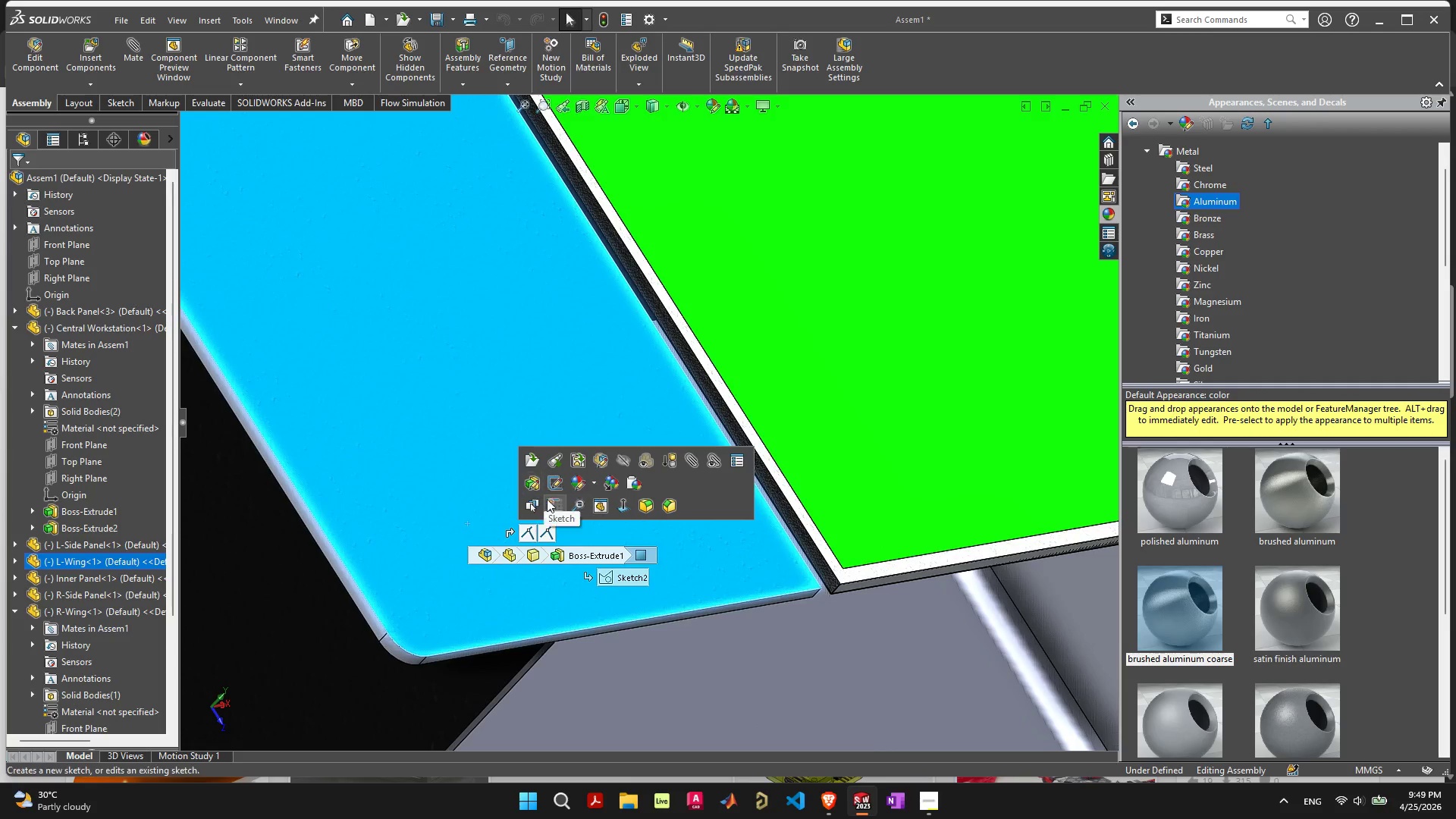 
left_click([522, 482])
 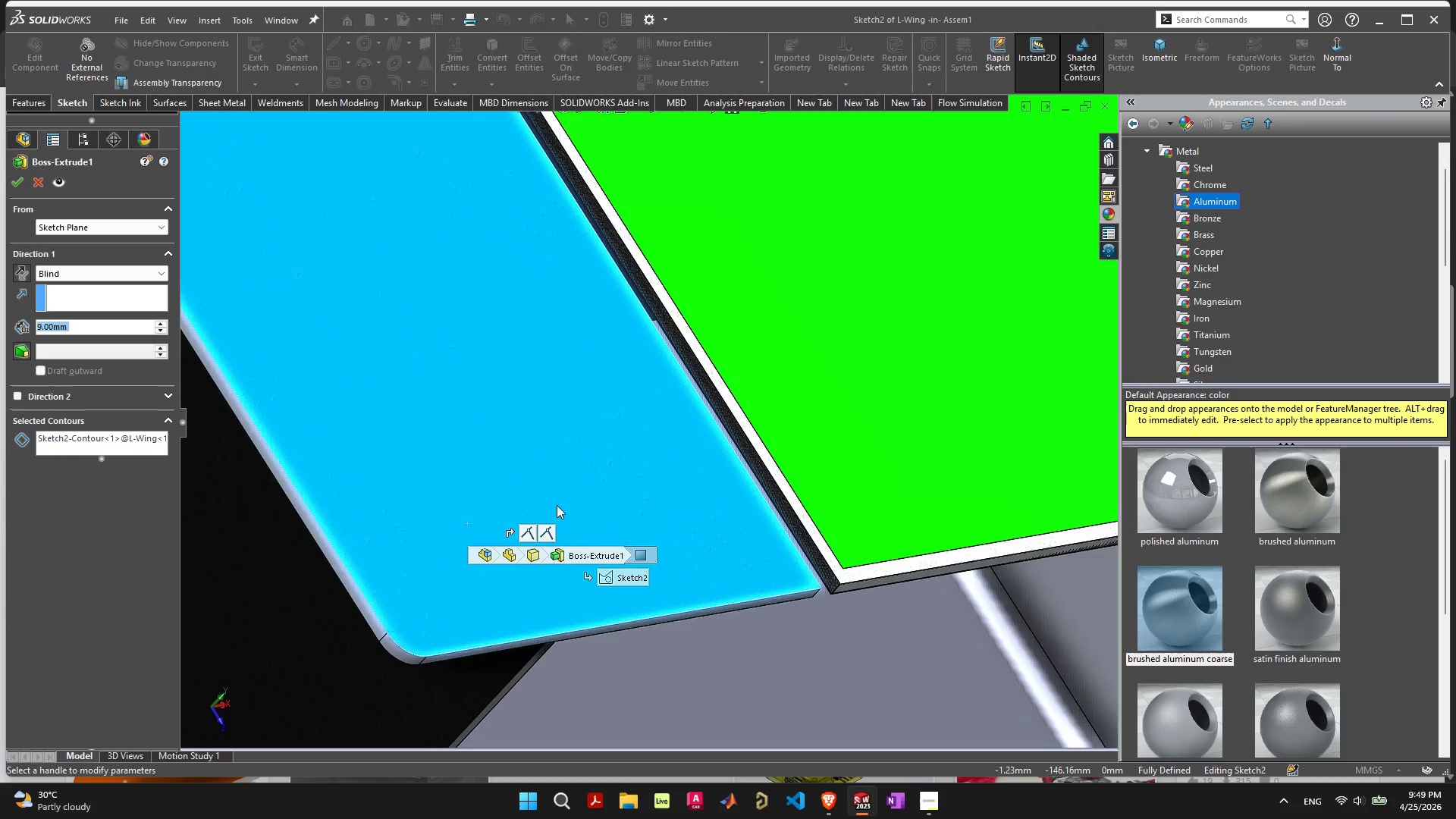 
key(Escape)
 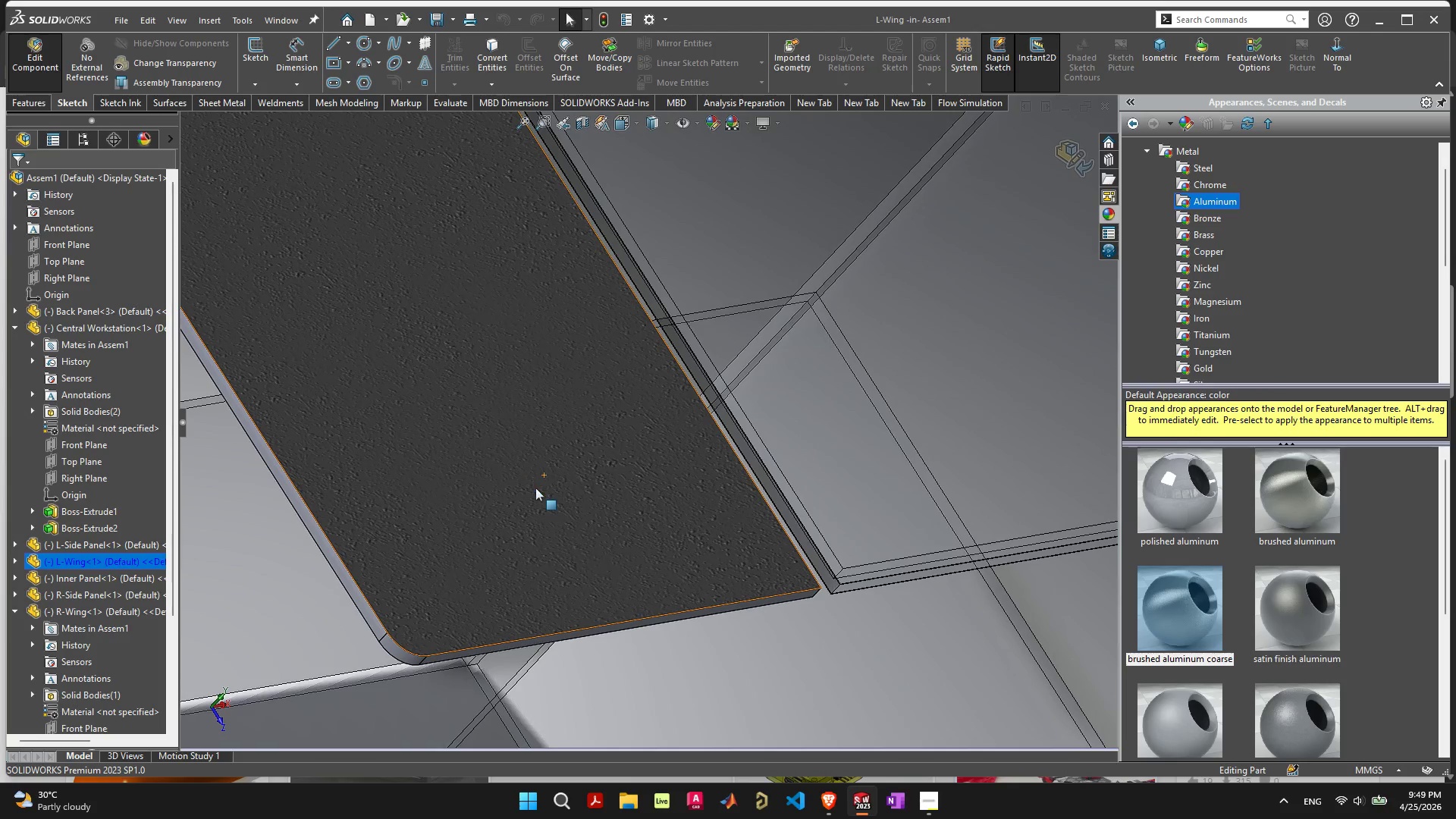 
left_click([535, 488])
 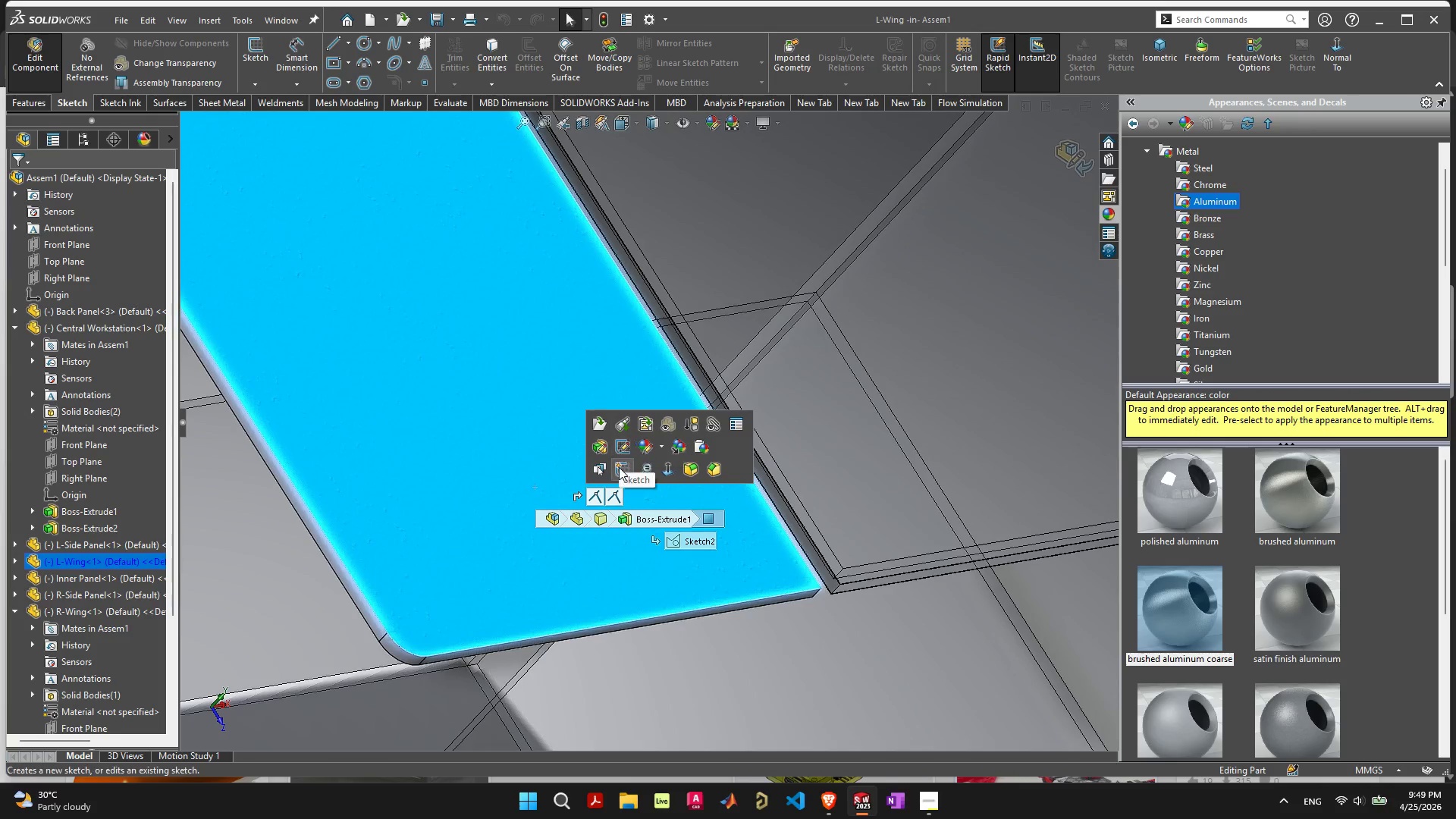 
left_click([620, 472])
 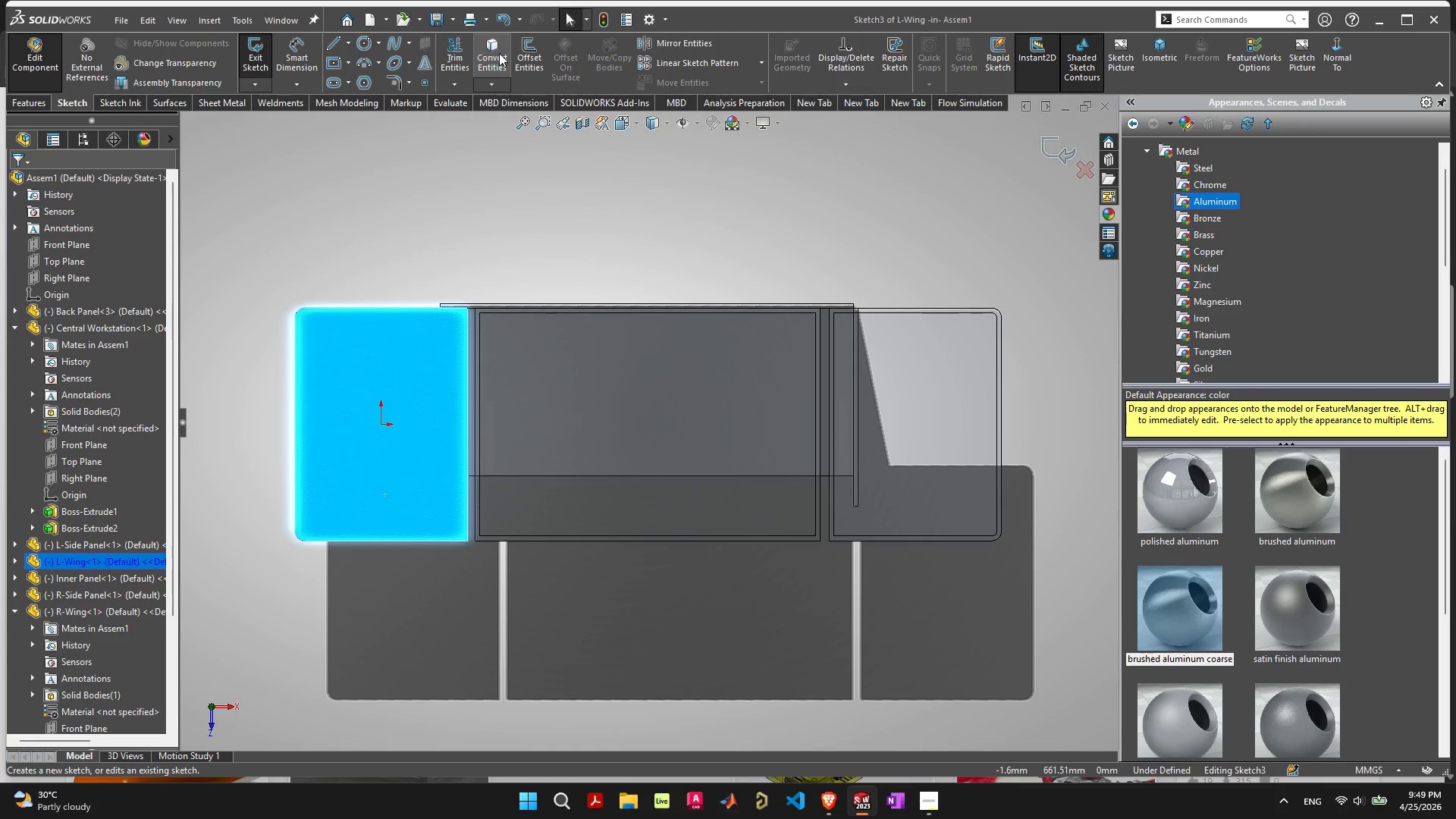 
left_click([495, 59])
 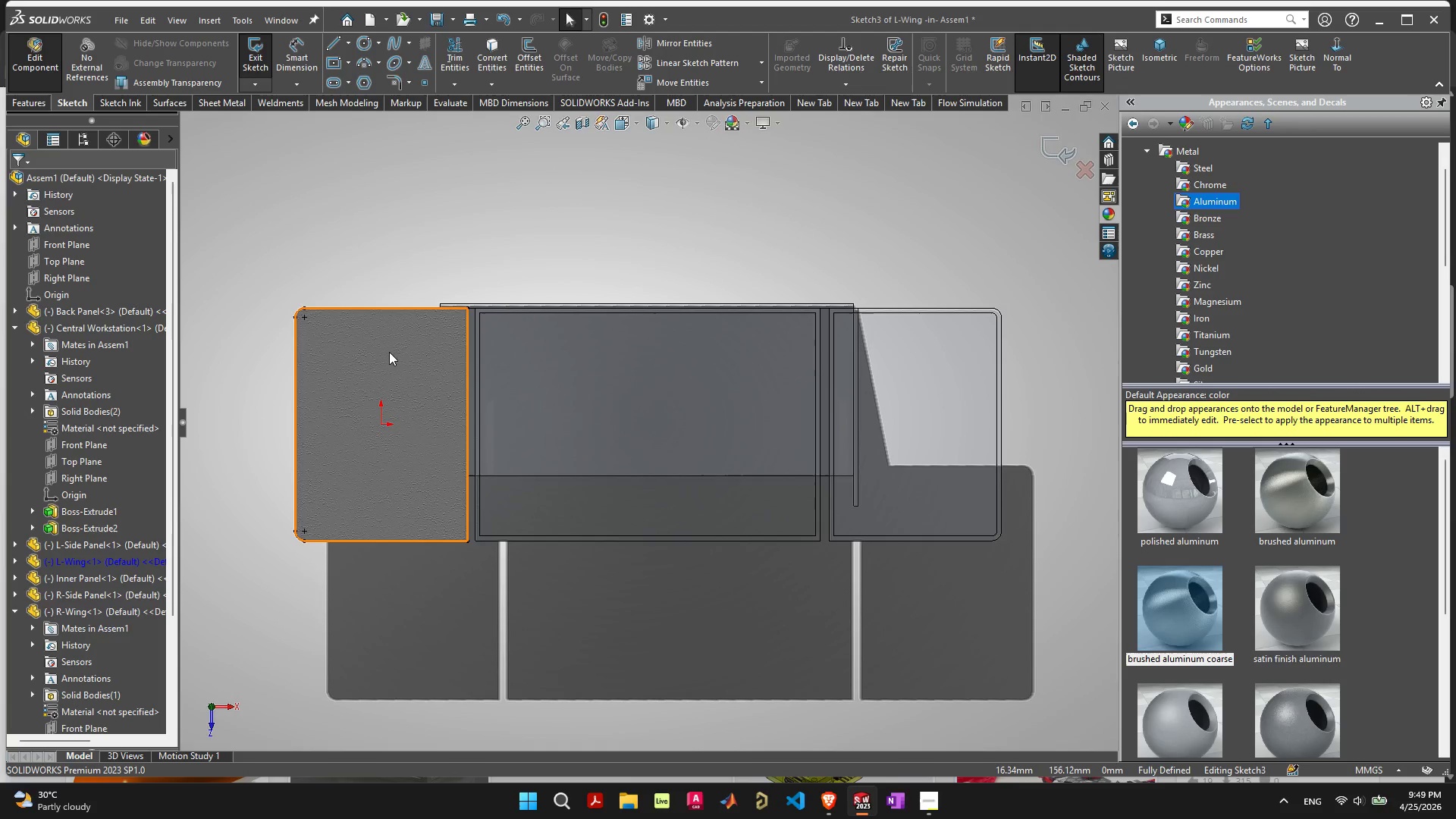 
left_click([389, 352])
 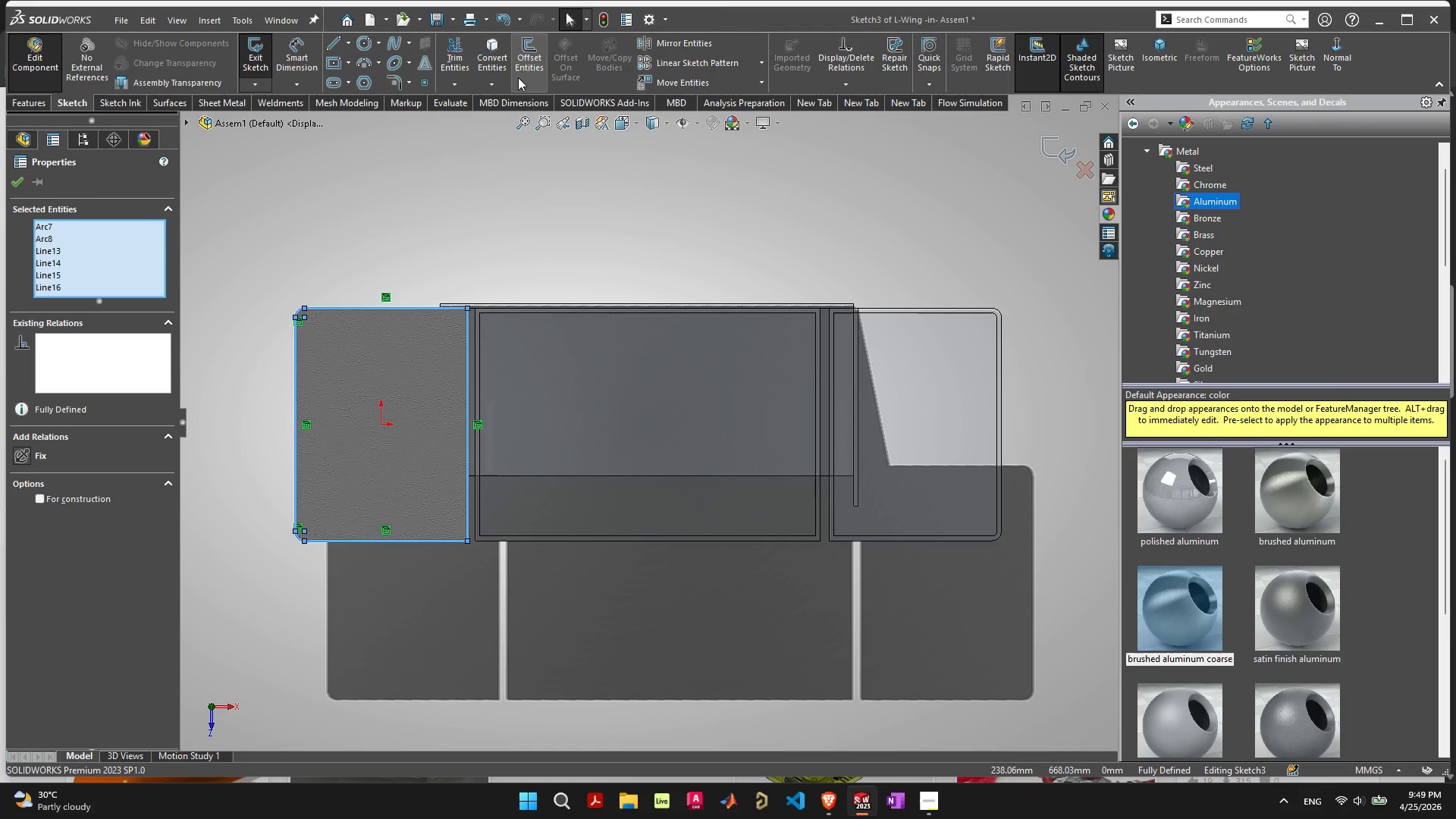 
left_click([526, 53])
 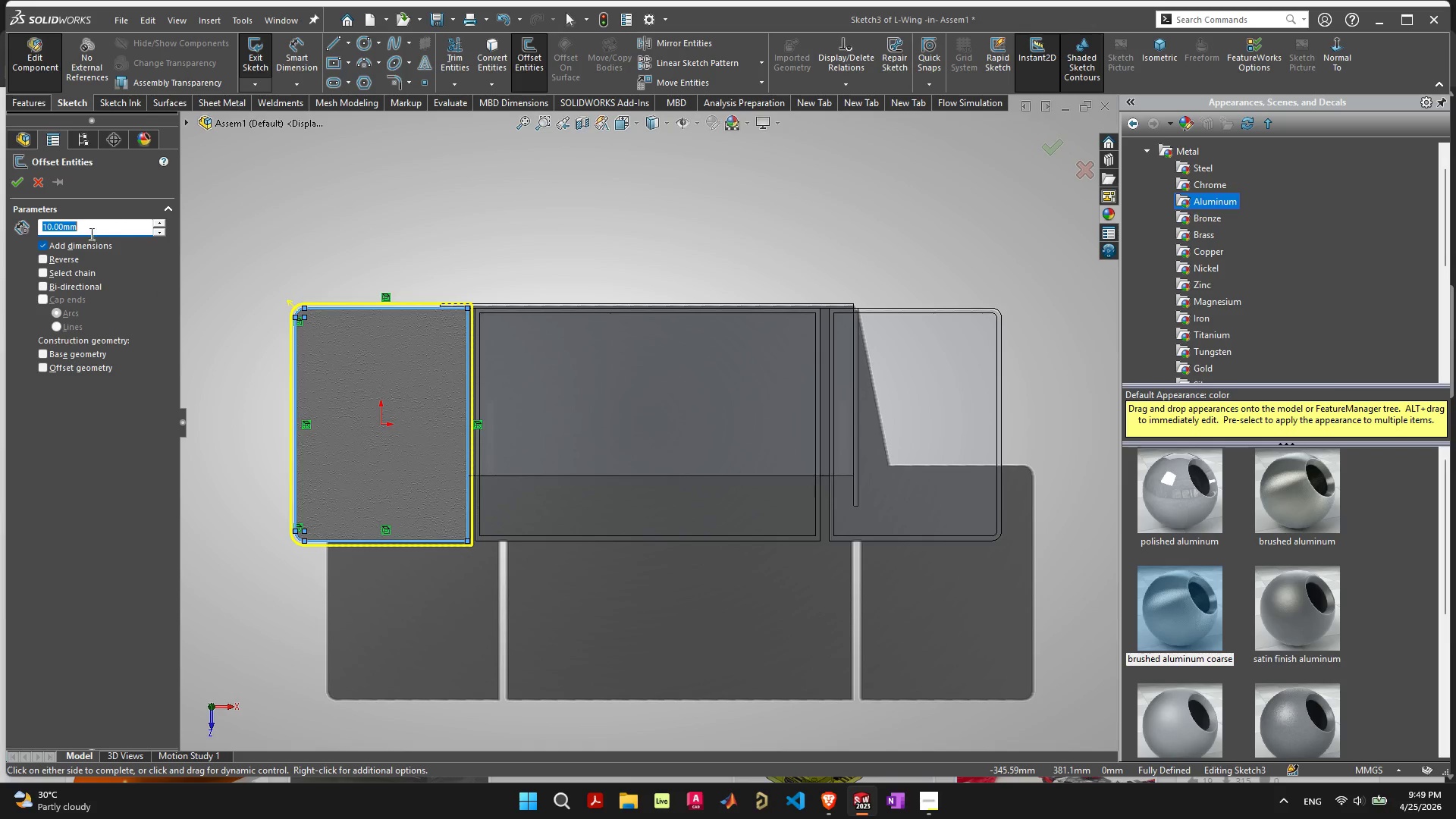 
left_click([78, 262])
 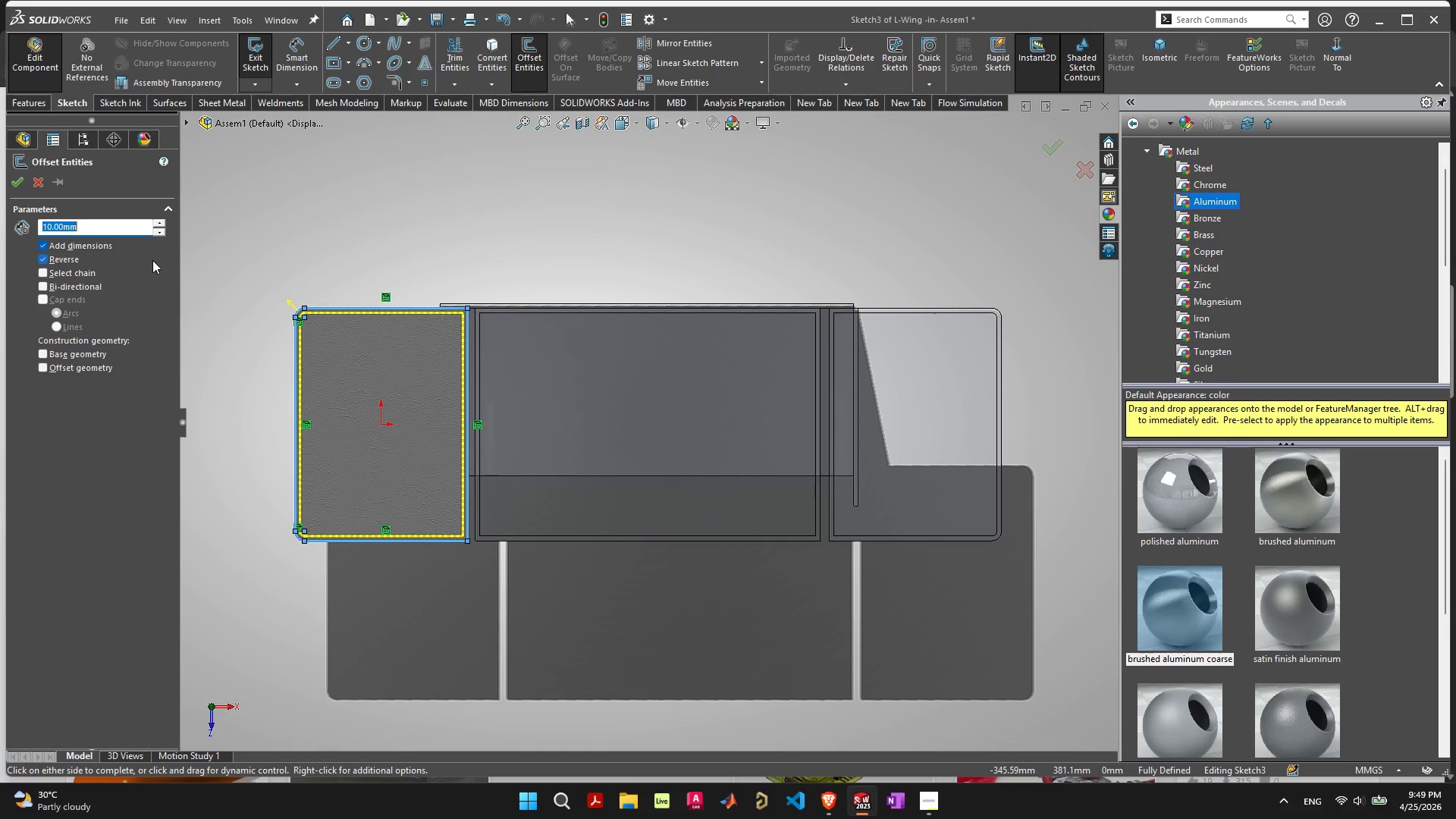 
key(Enter)
 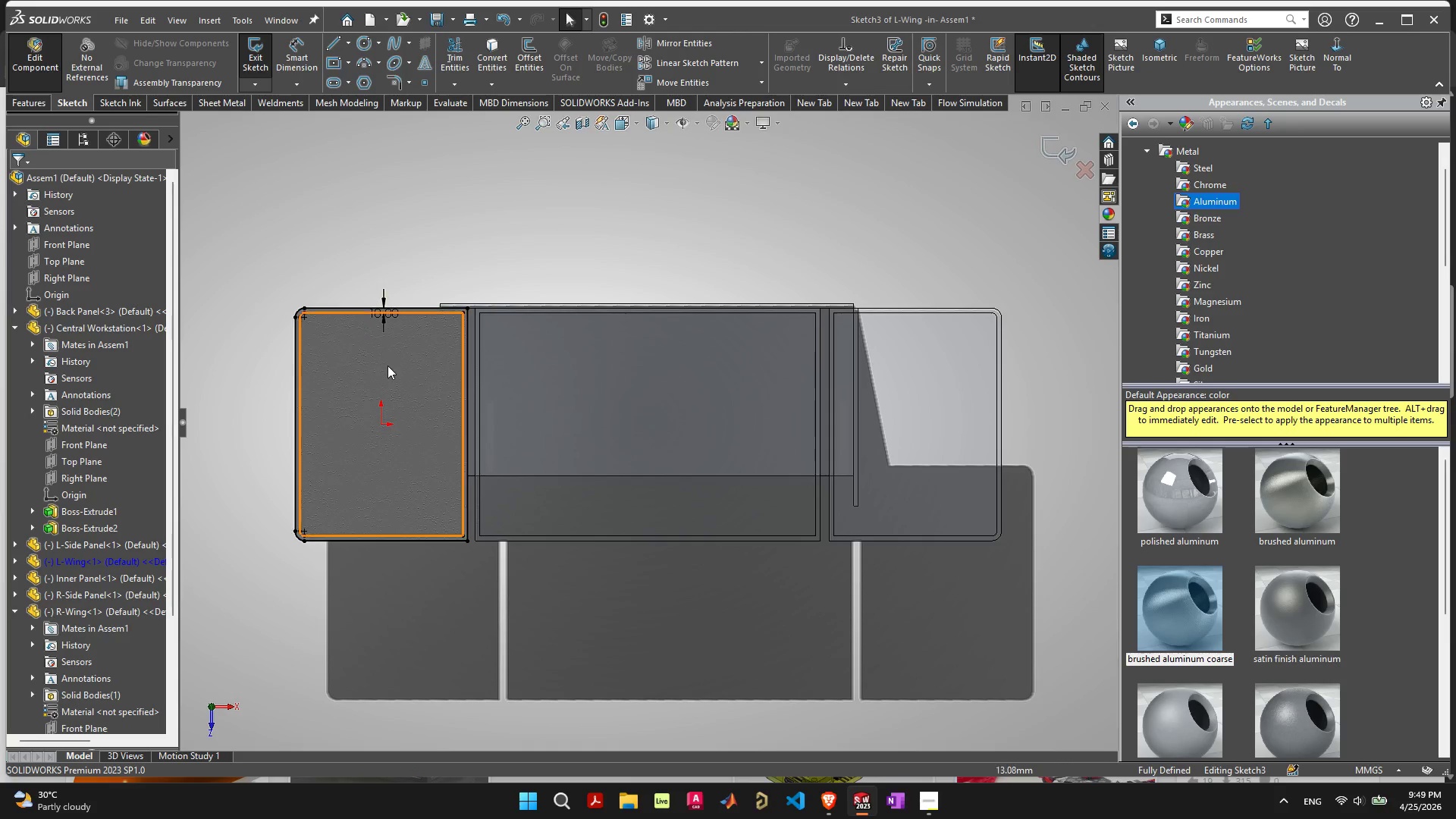 
scroll: coordinate [409, 431], scroll_direction: up, amount: 3.0
 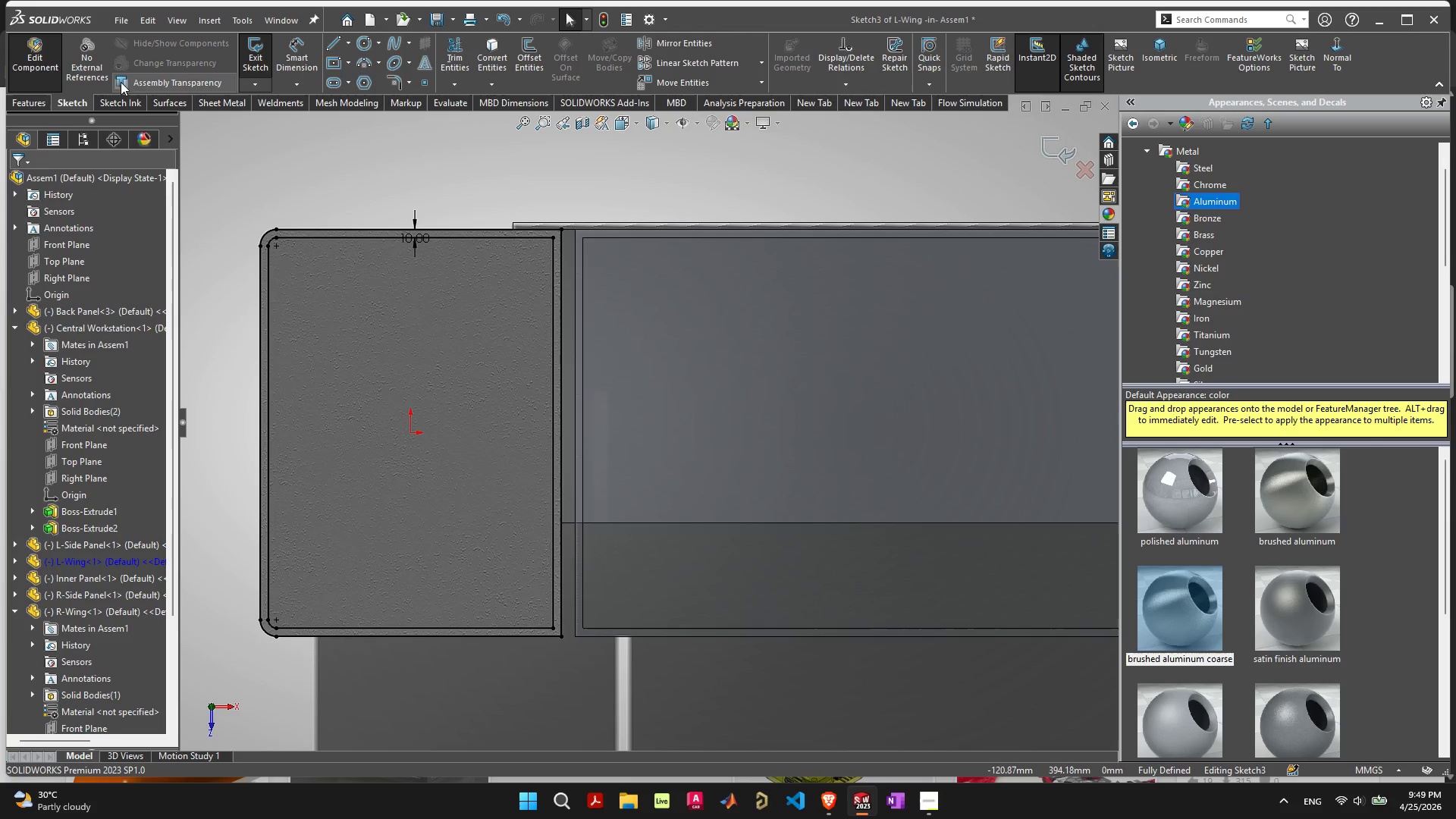 
left_click([12, 106])
 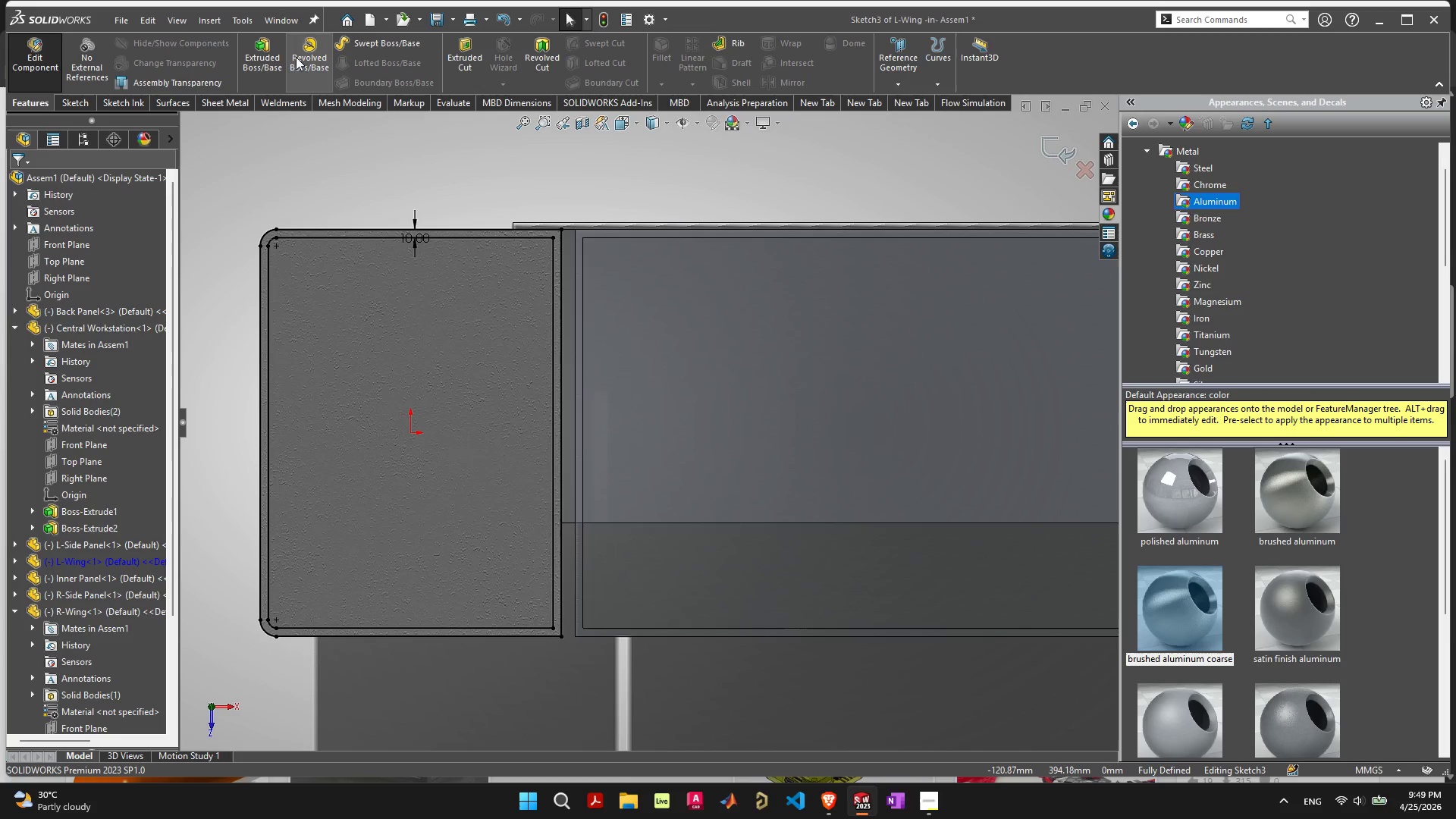 
left_click([279, 56])
 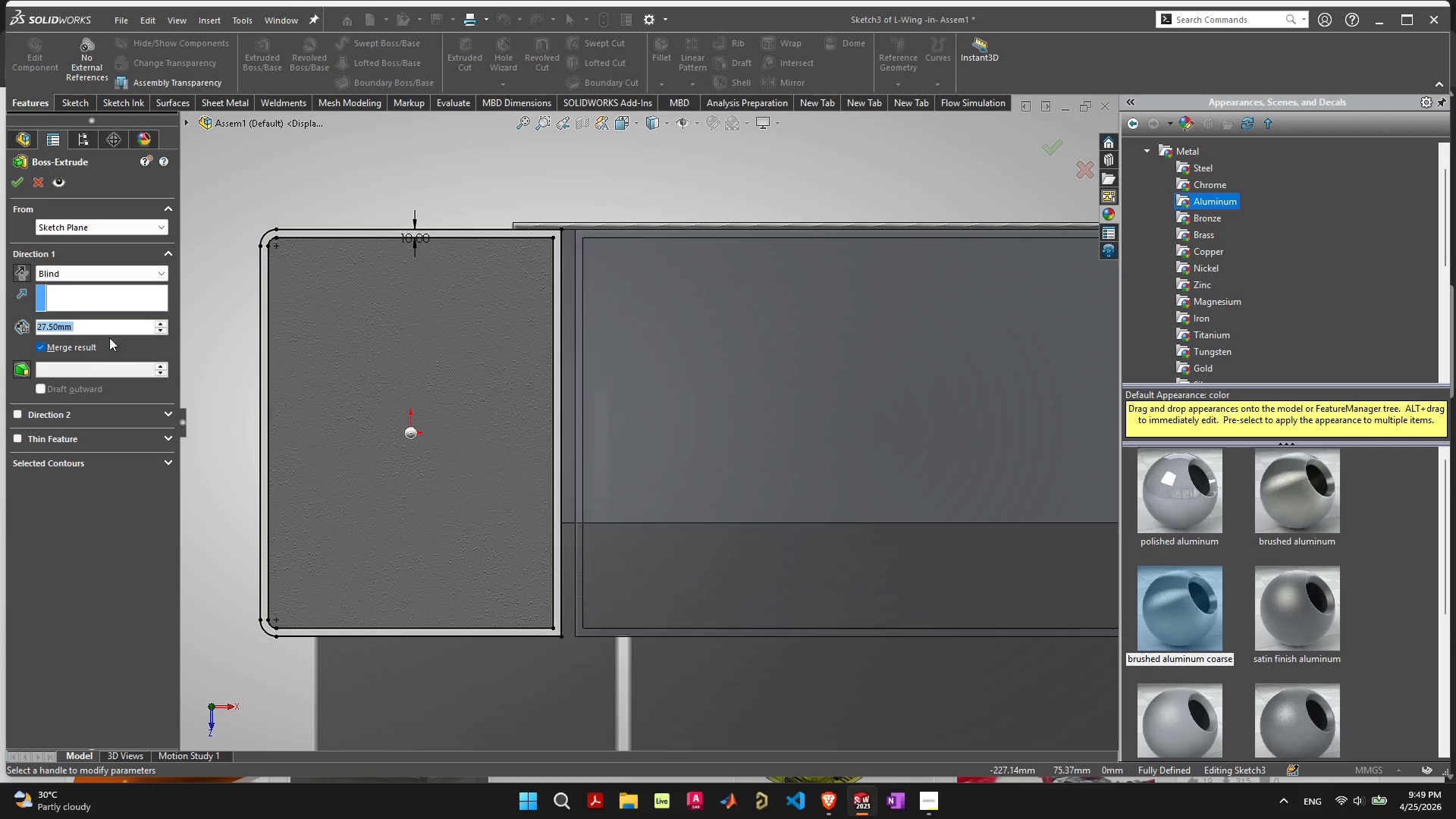 
left_click([85, 224])
 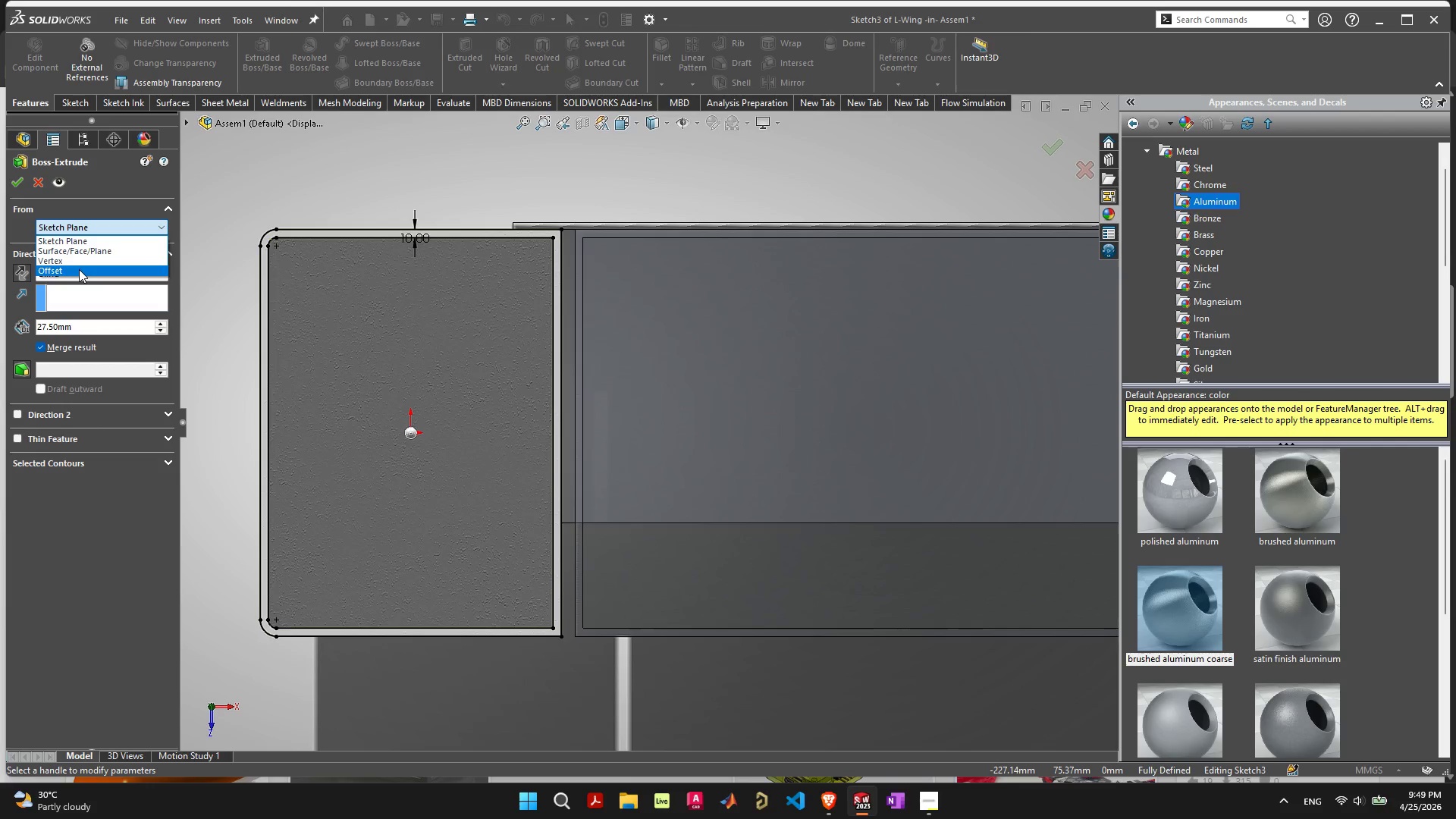 
left_click([79, 269])
 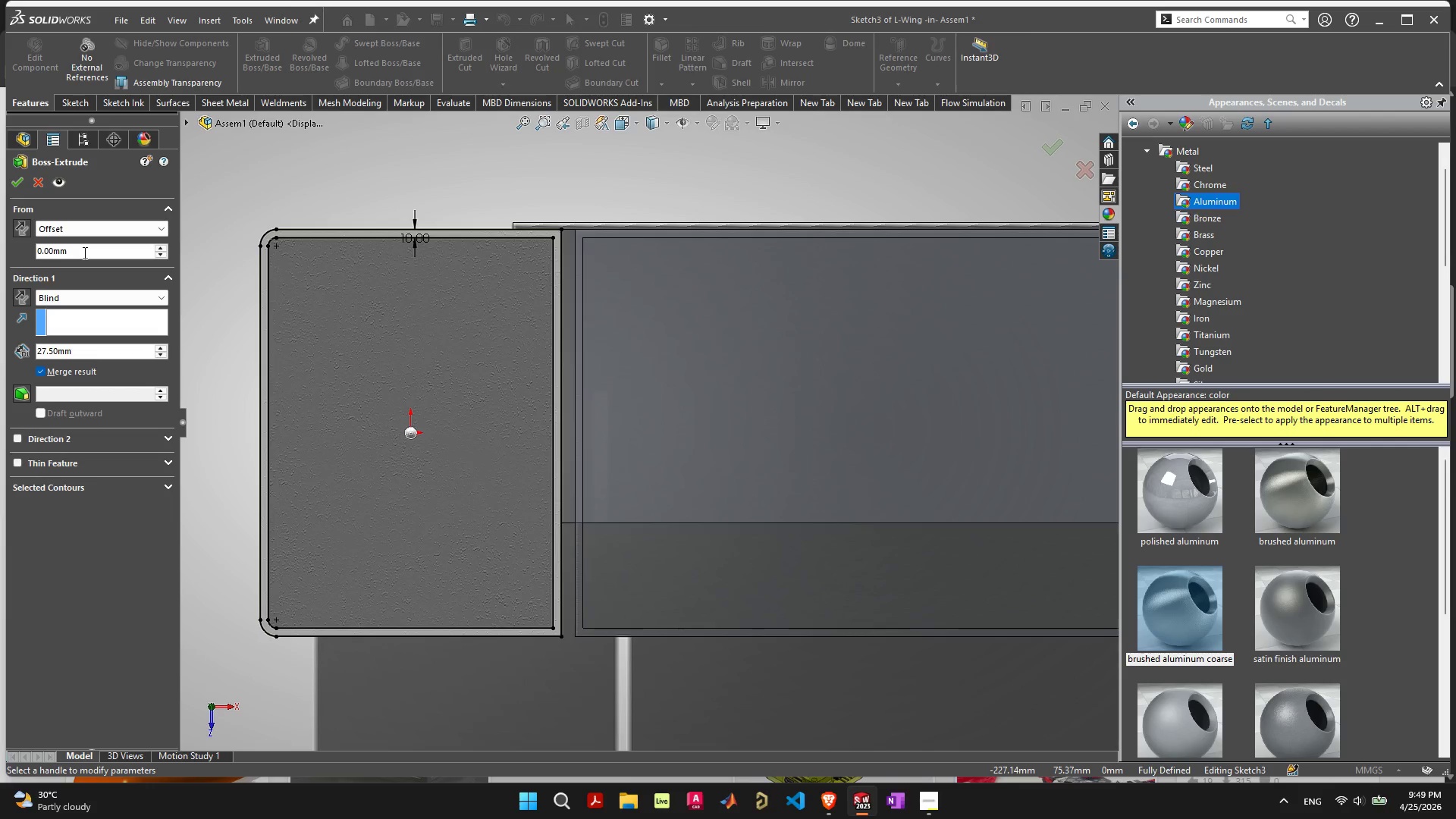 
left_click_drag(start_coordinate=[83, 253], to_coordinate=[3, 243])
 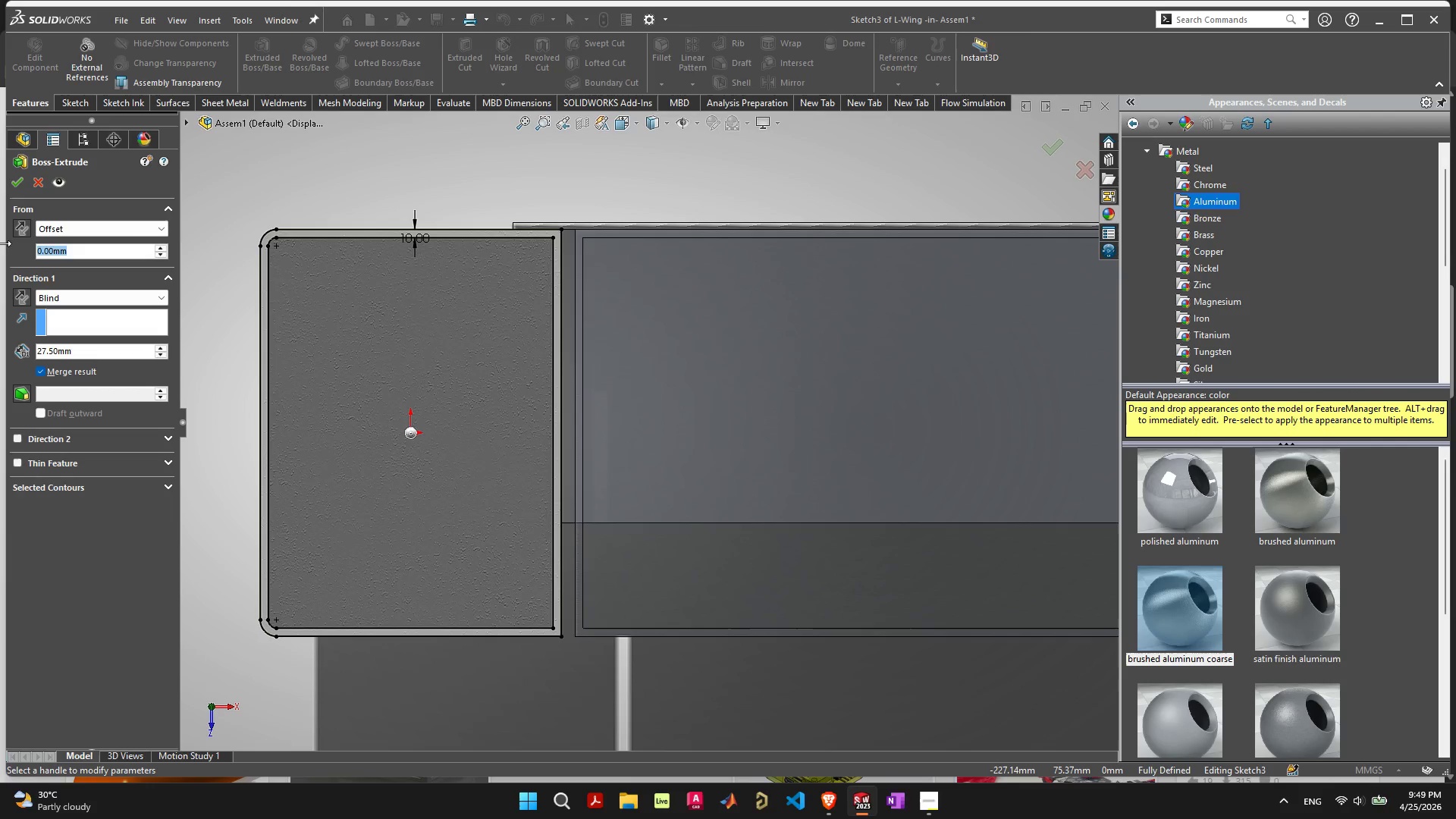 
key(Period)
 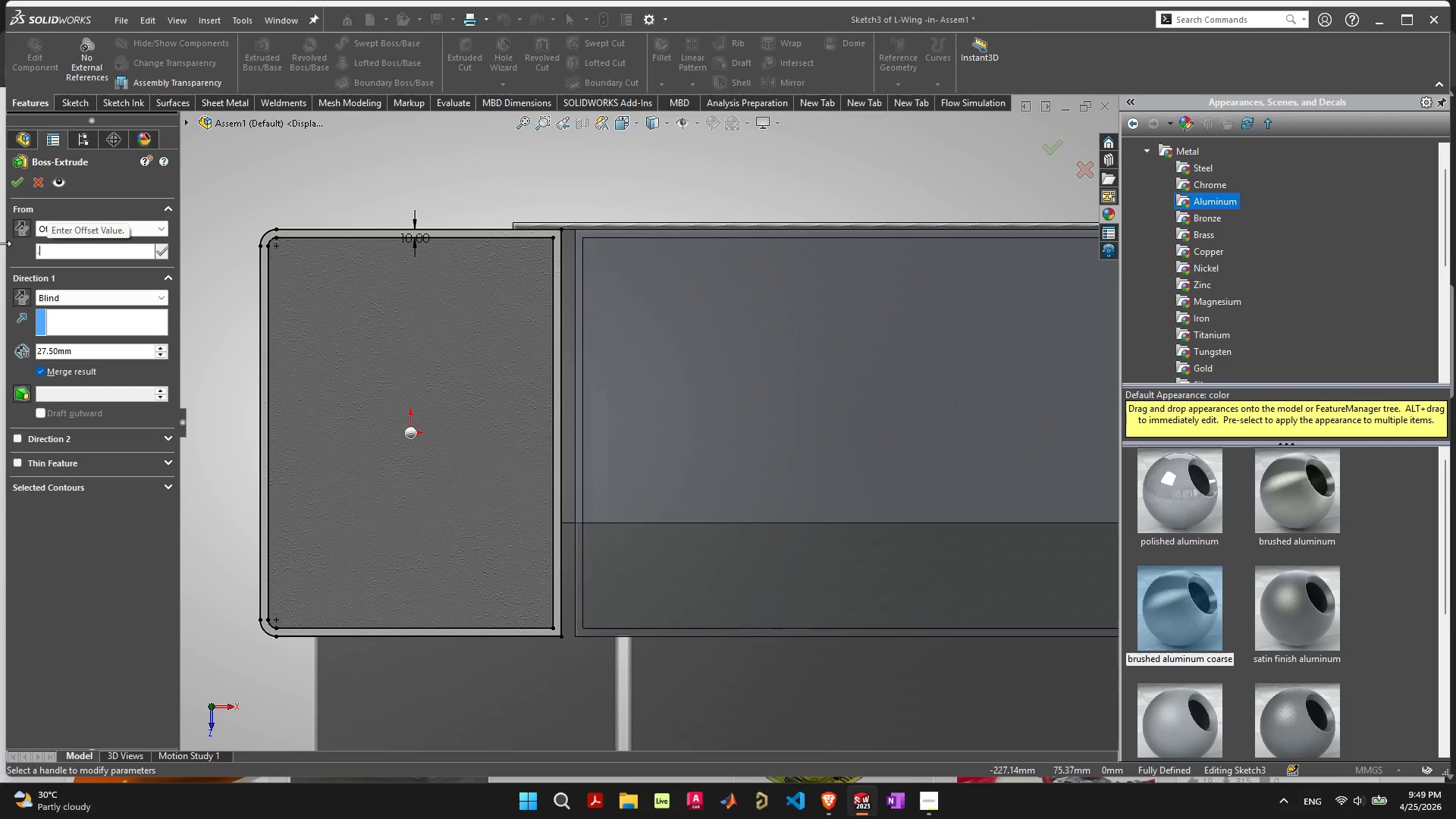 
key(5)
 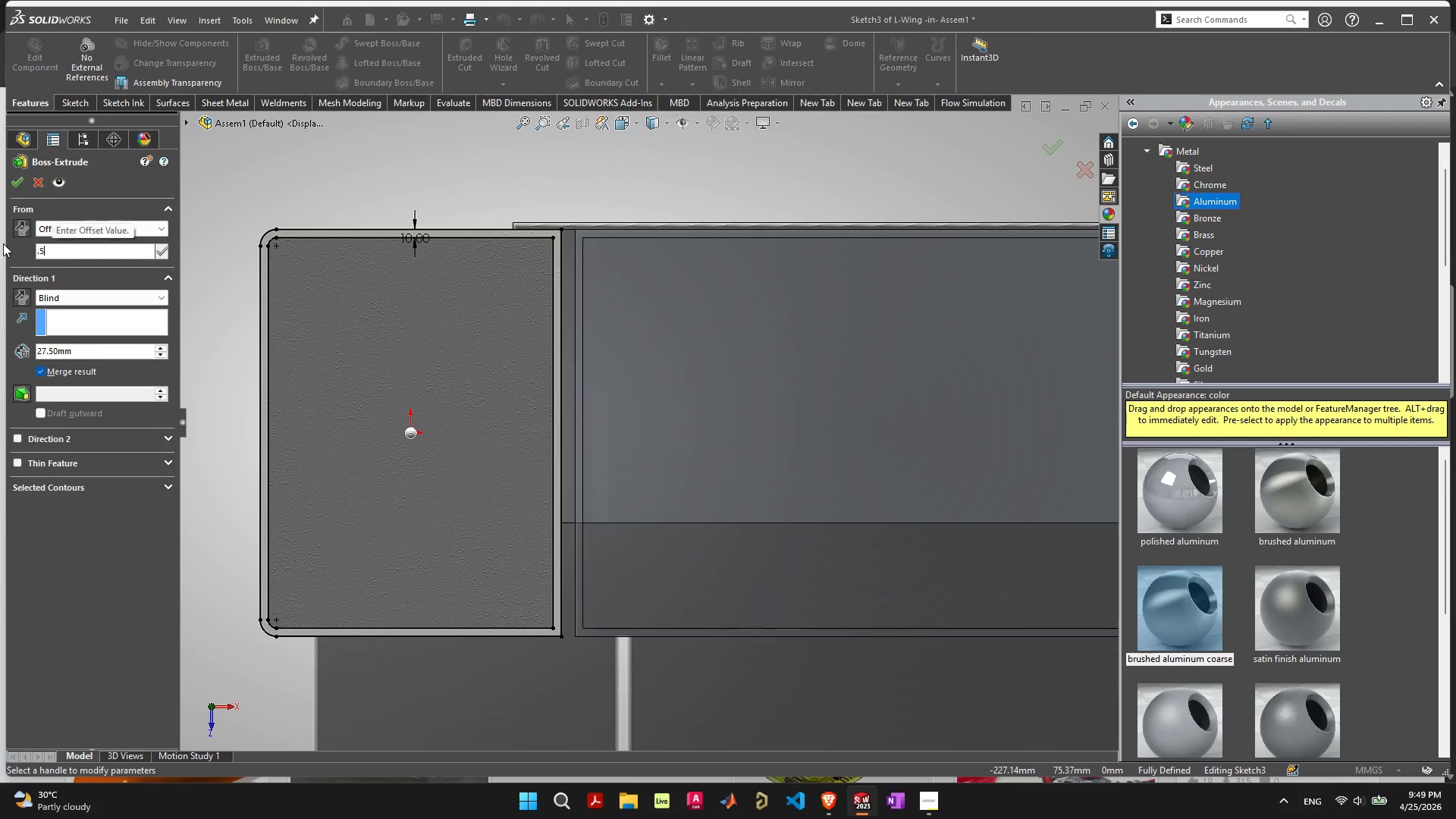 
key(Enter)
 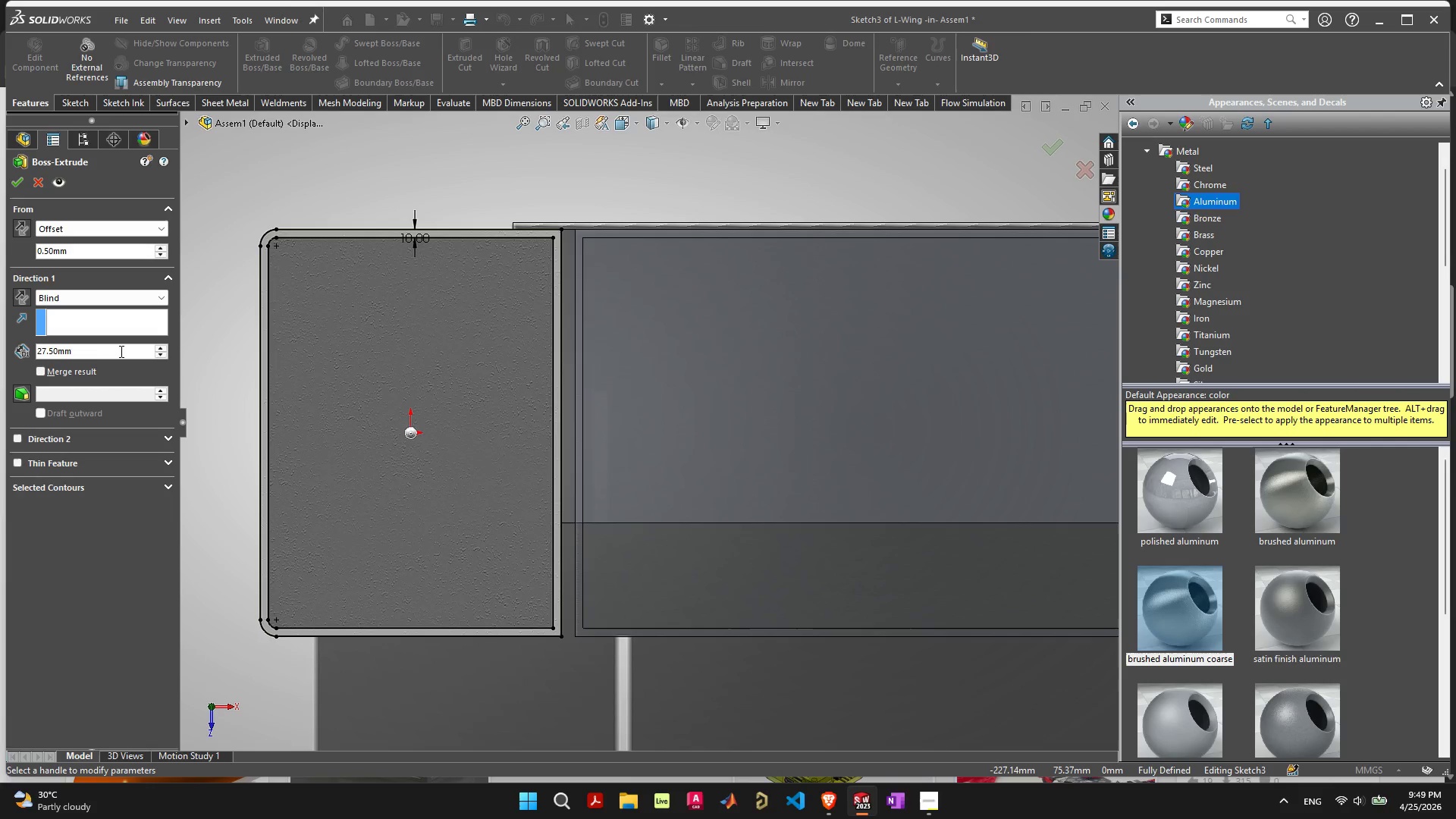 
left_click_drag(start_coordinate=[89, 353], to_coordinate=[0, 344])
 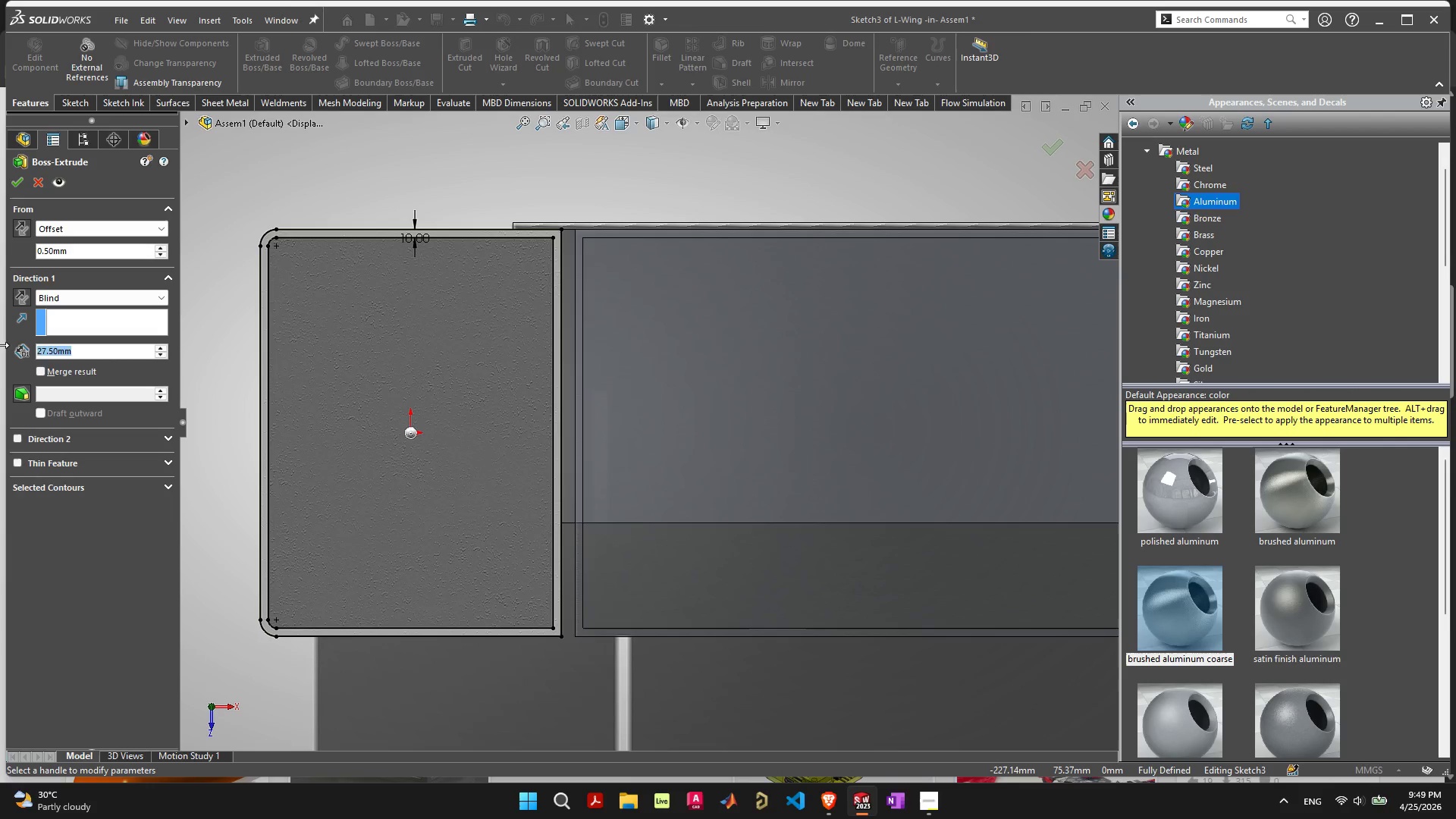 
type(10)
 